 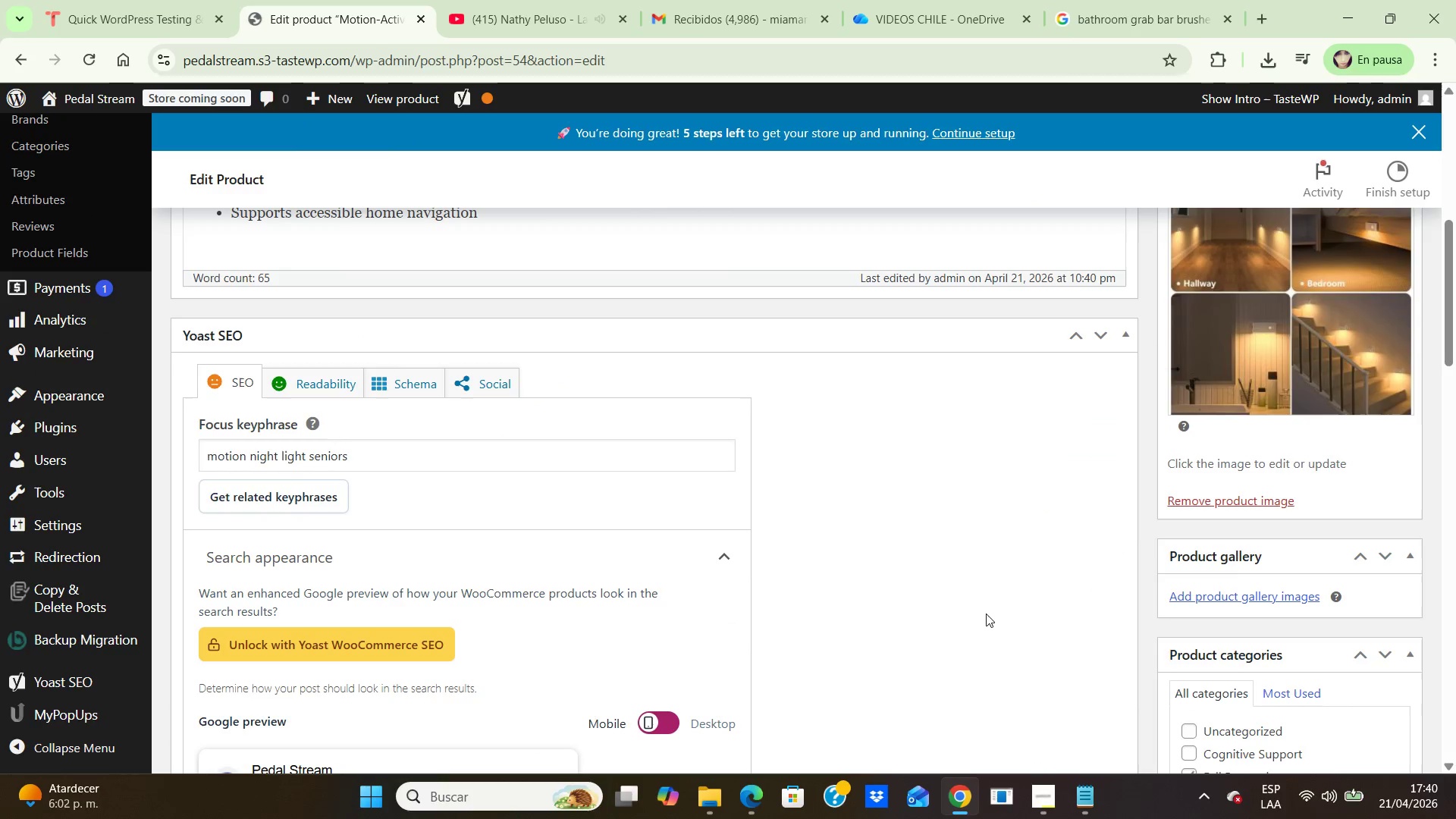 
scroll: coordinate [984, 607], scroll_direction: up, amount: 6.0
 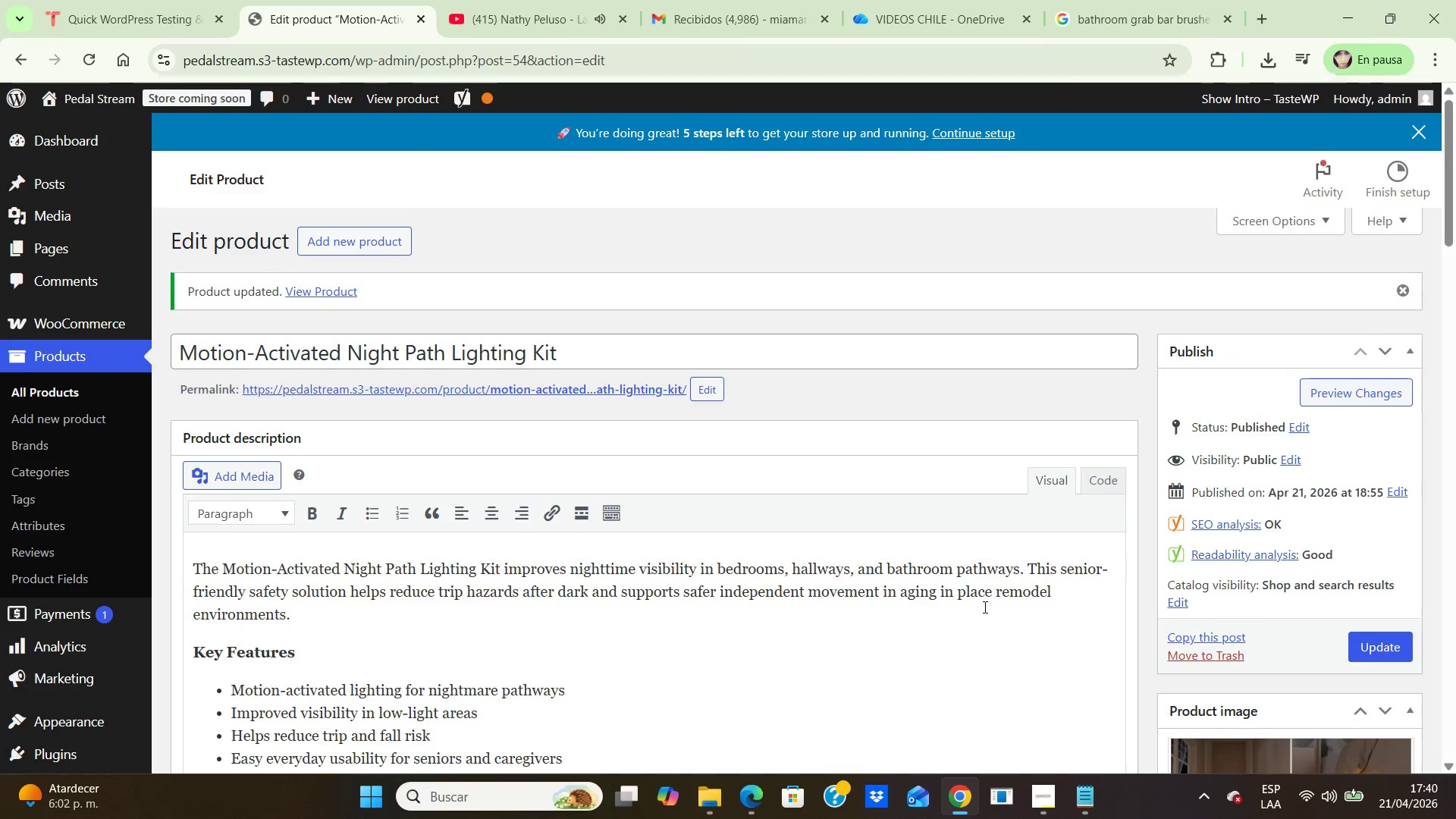 
scroll: coordinate [984, 607], scroll_direction: down, amount: 1.0
 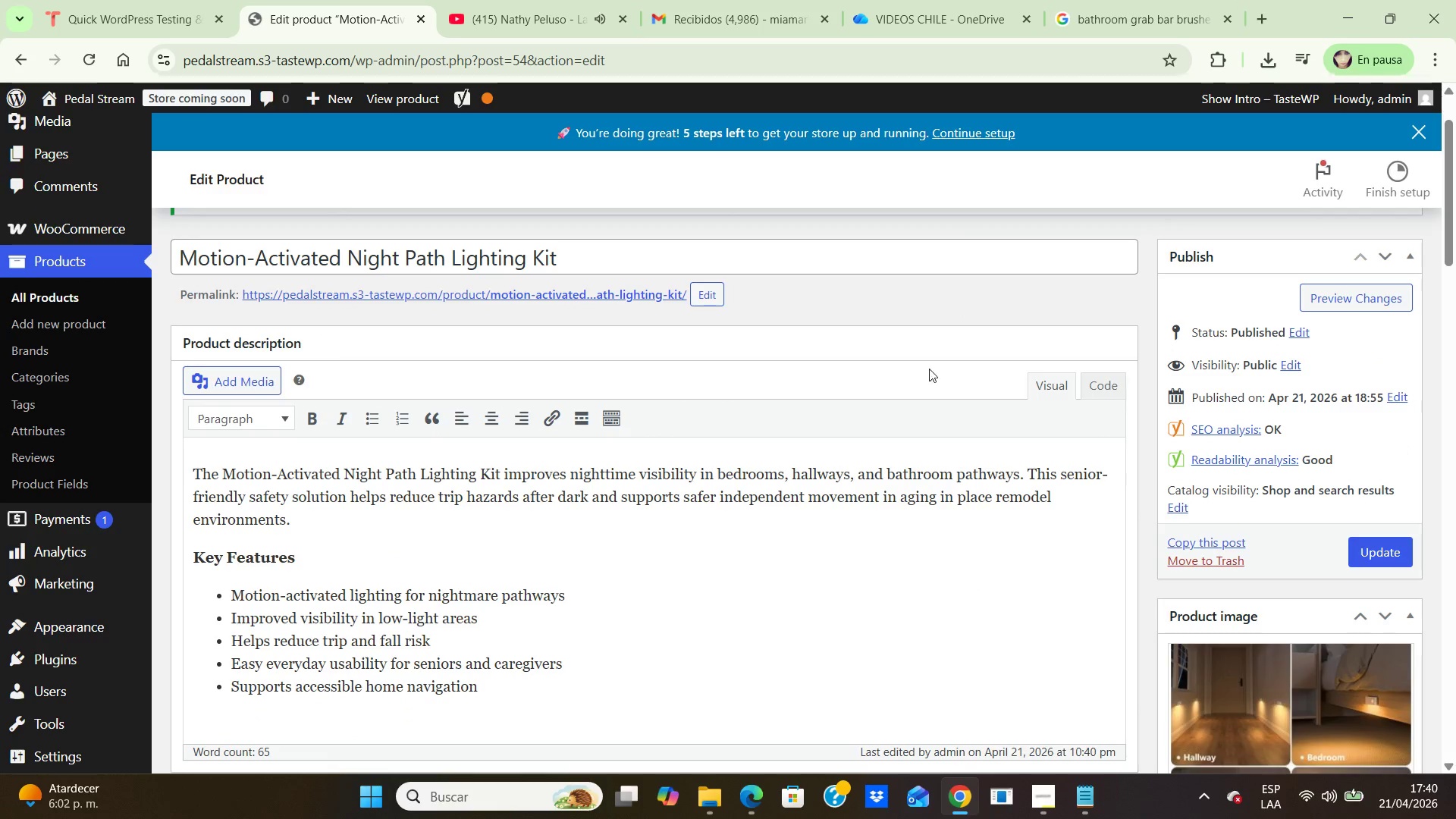 
wait(6.96)
 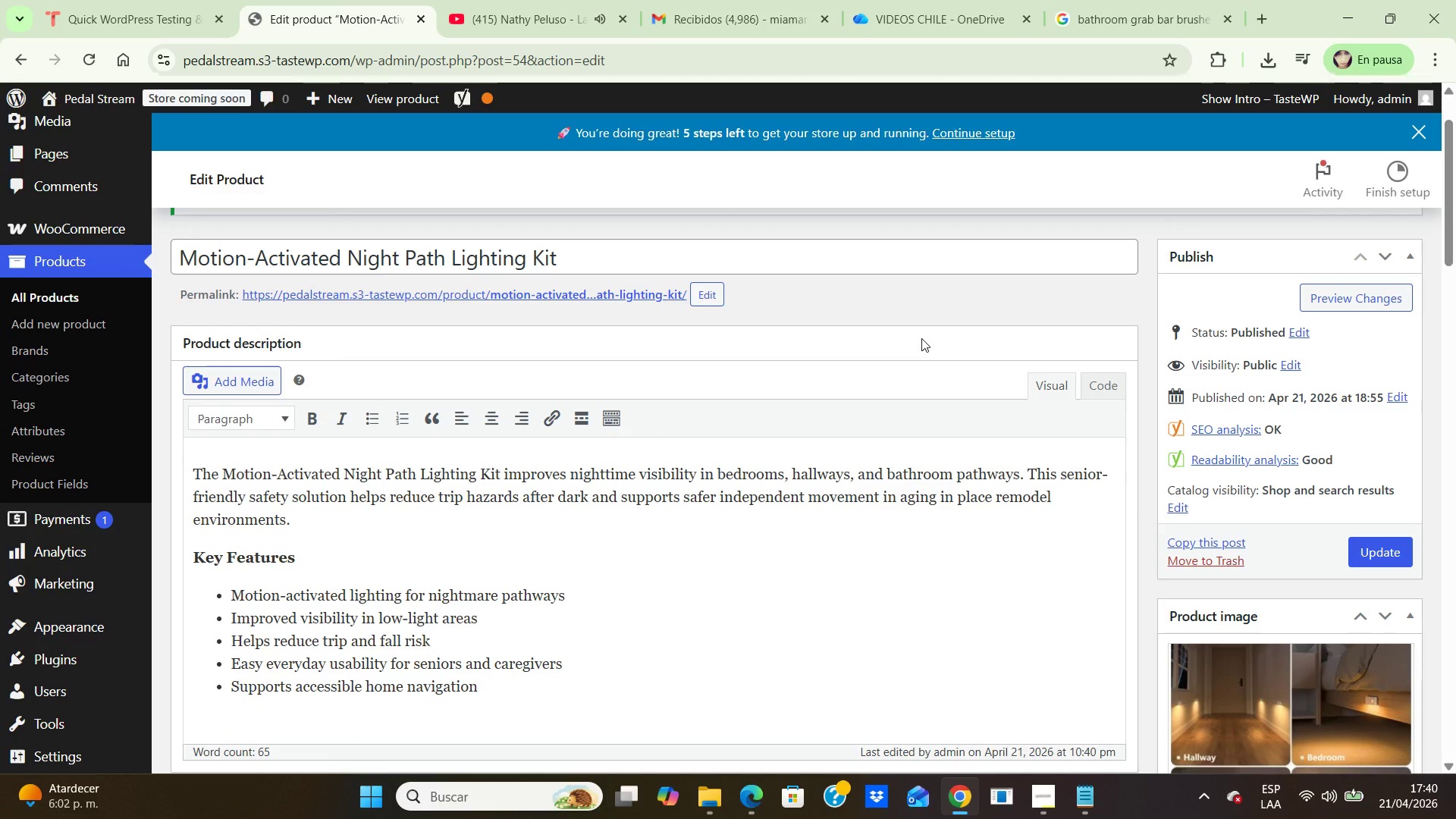 
scroll: coordinate [931, 487], scroll_direction: up, amount: 7.0
 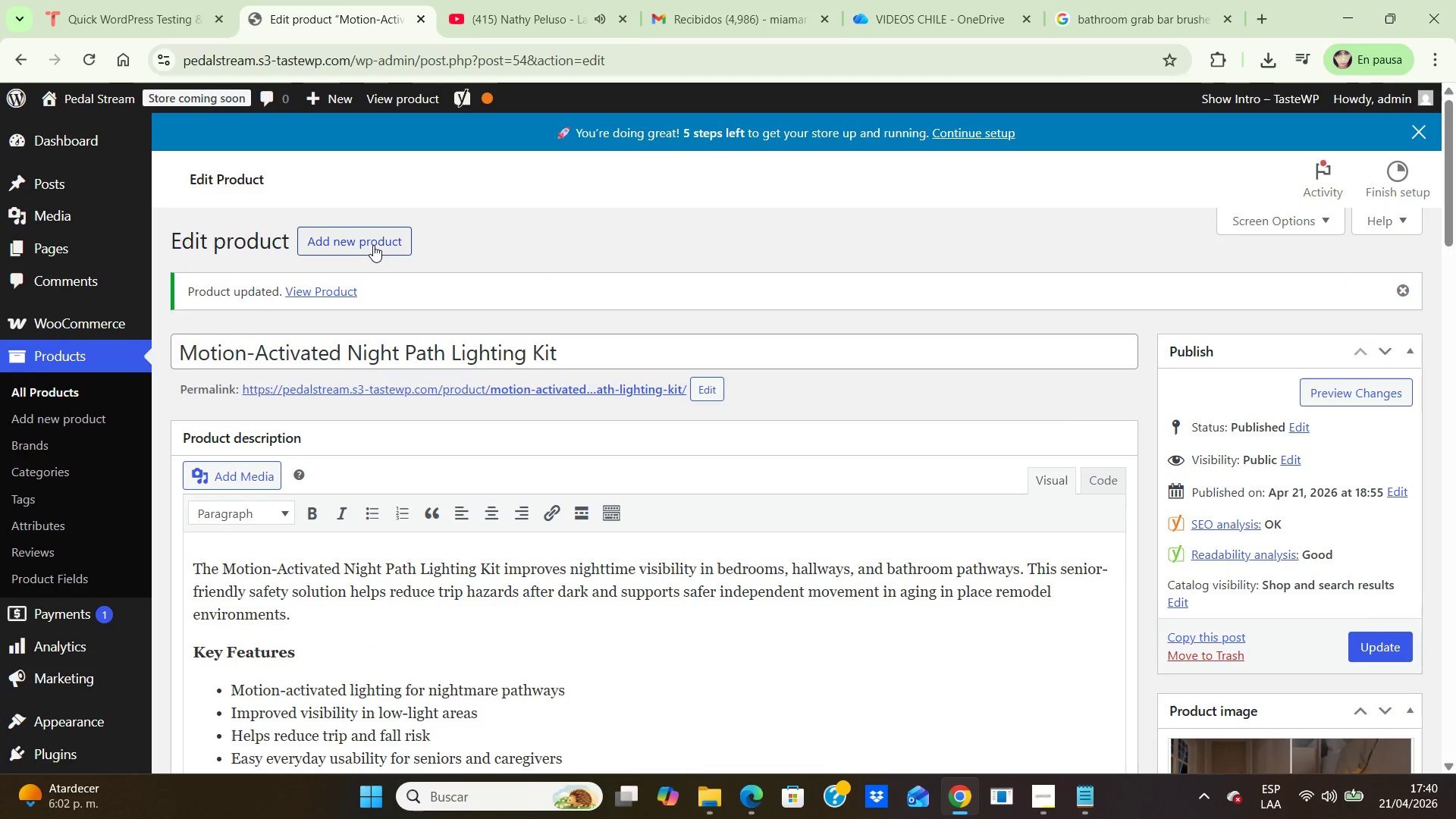 
left_click([372, 245])
 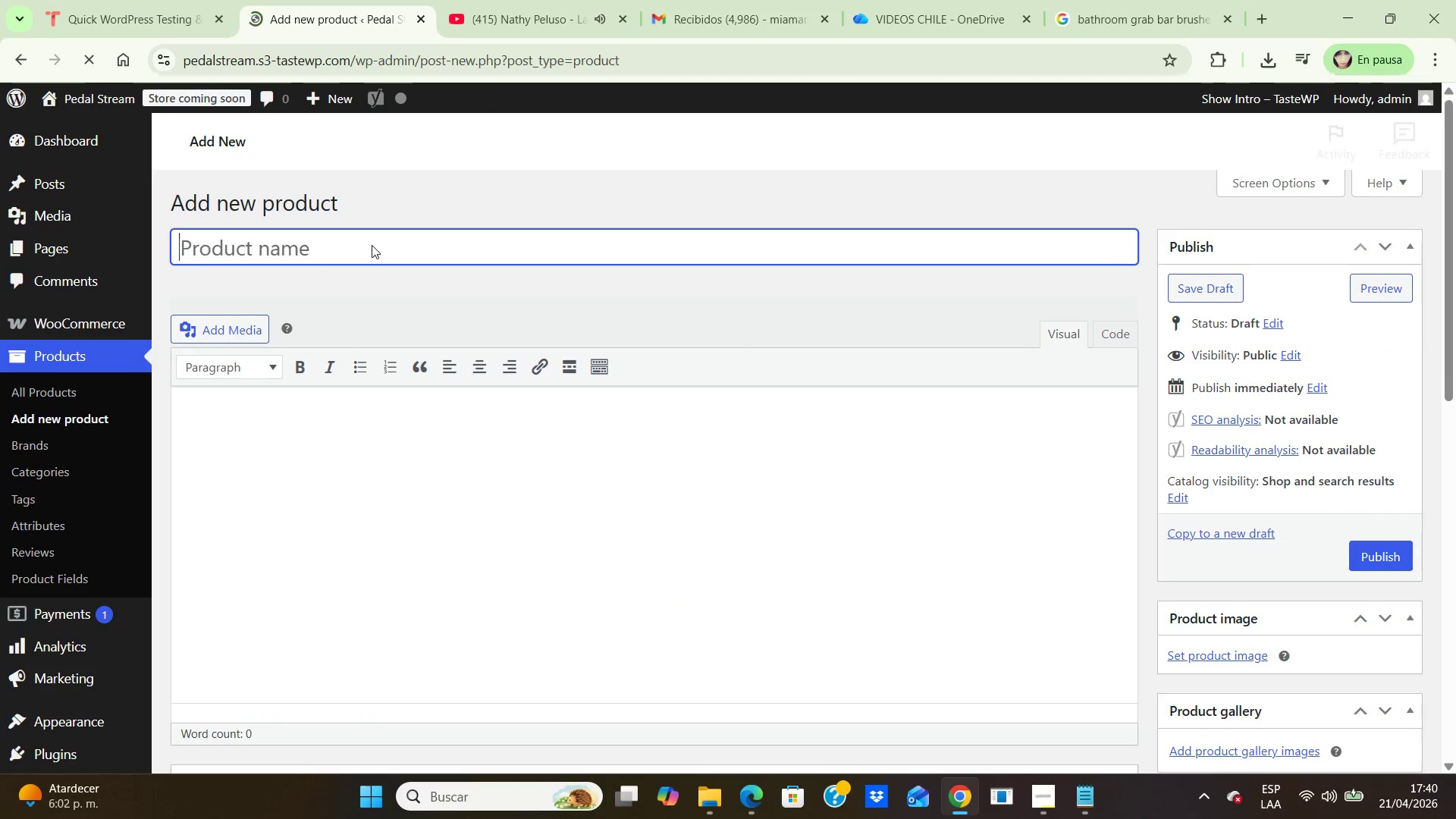 
left_click([375, 247])
 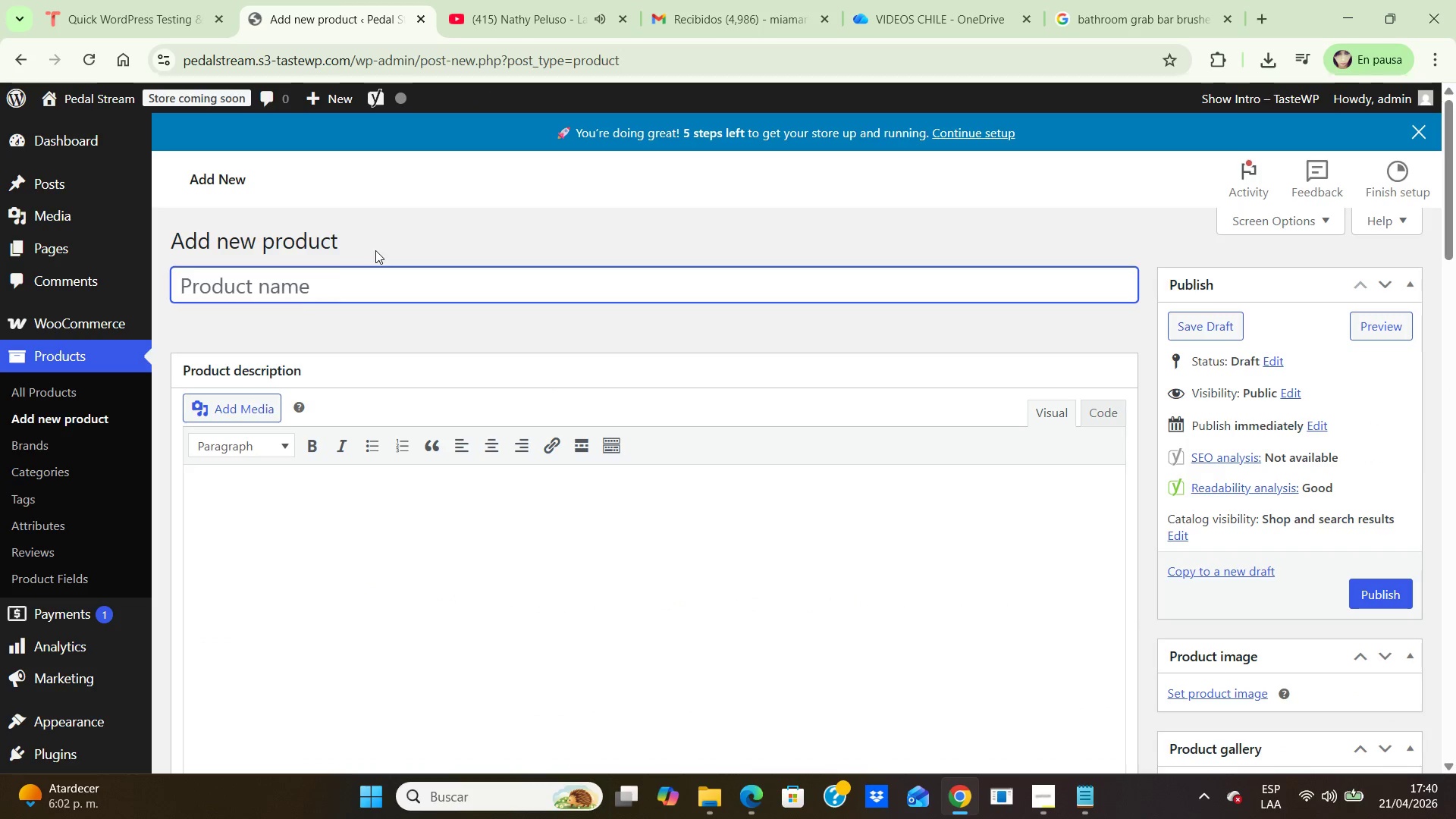 
type(Medica)
 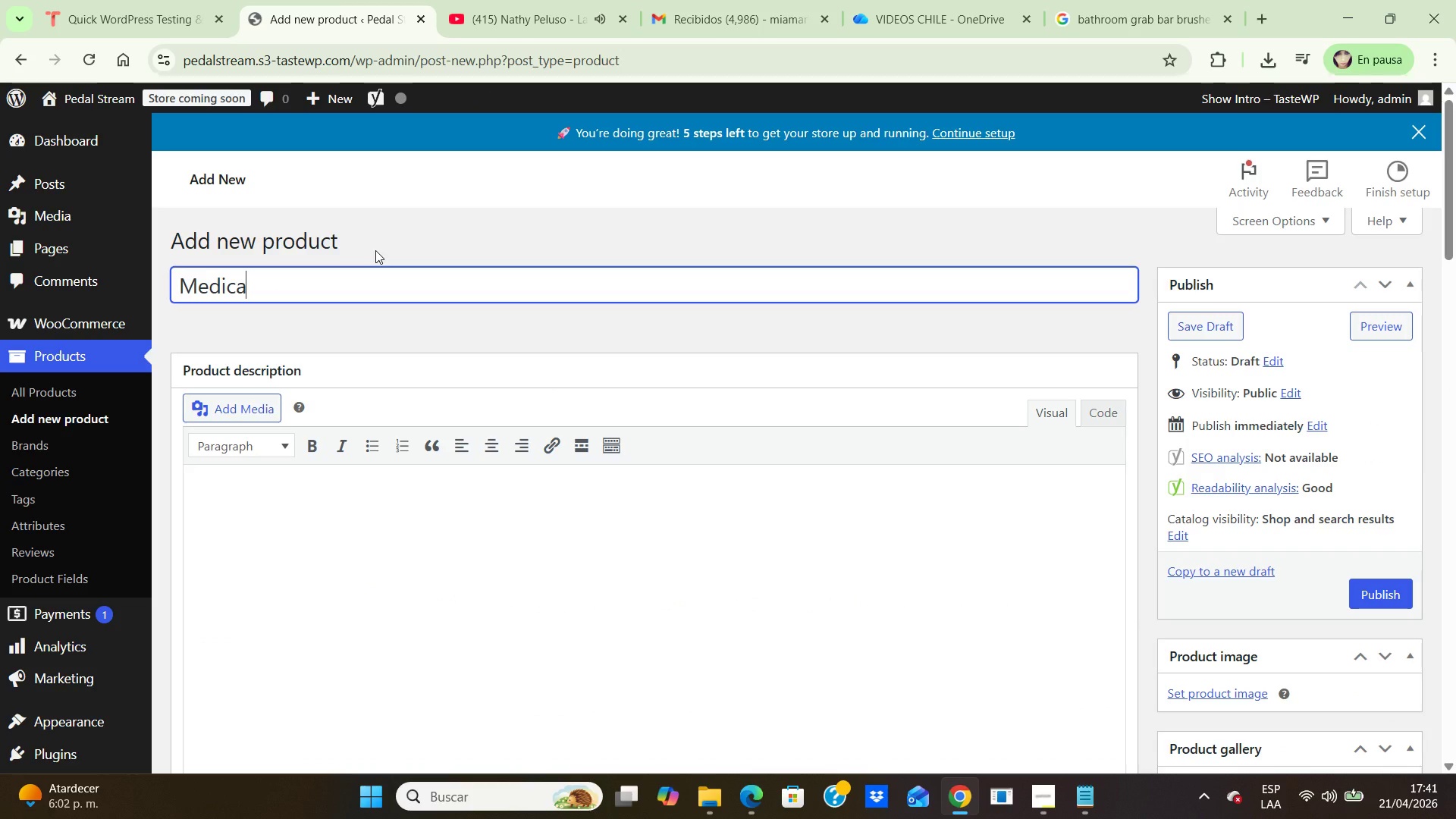 
wait(5.73)
 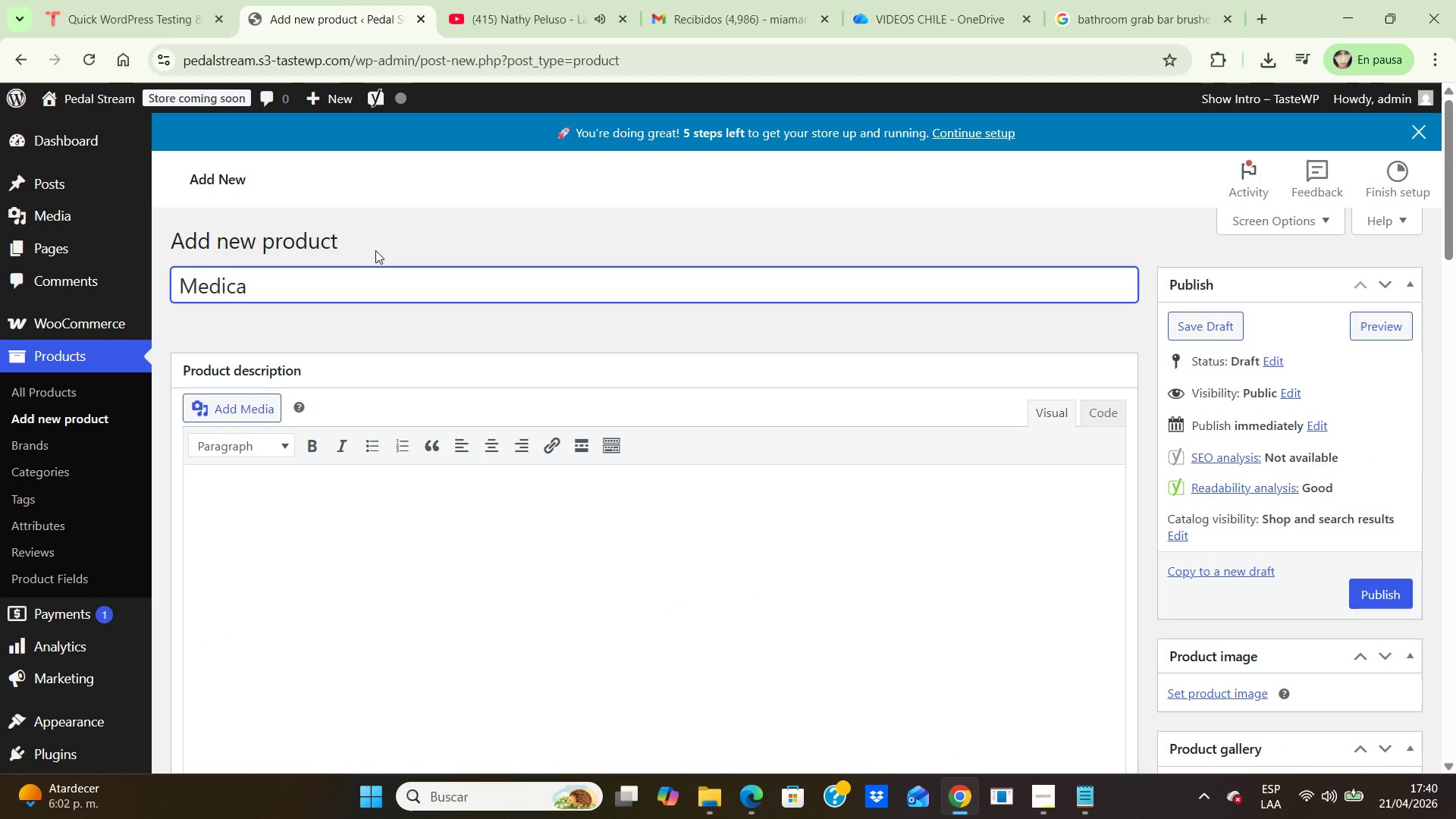 
type(tion Reminder Display Clock)
 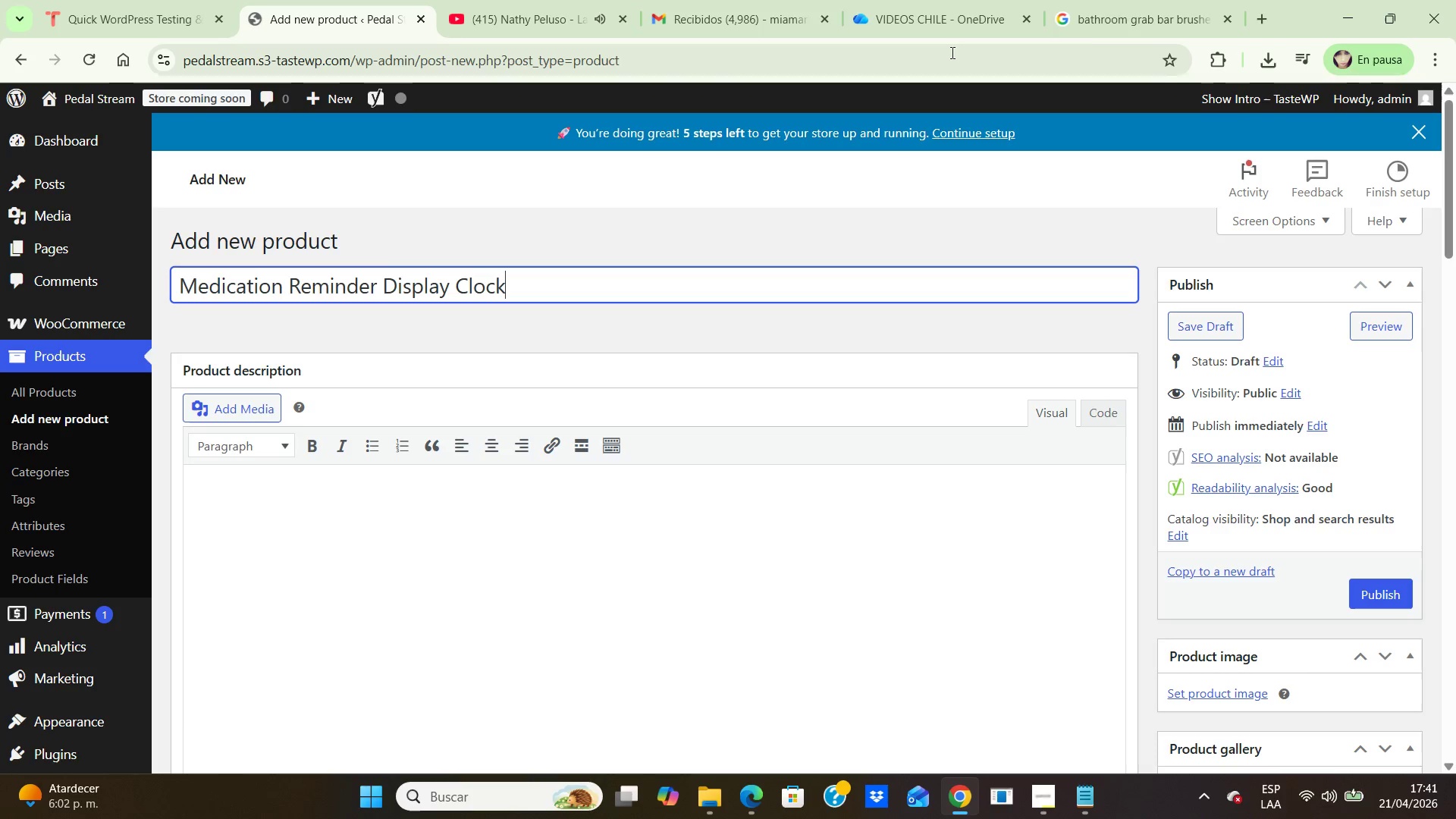 
left_click([1106, 20])
 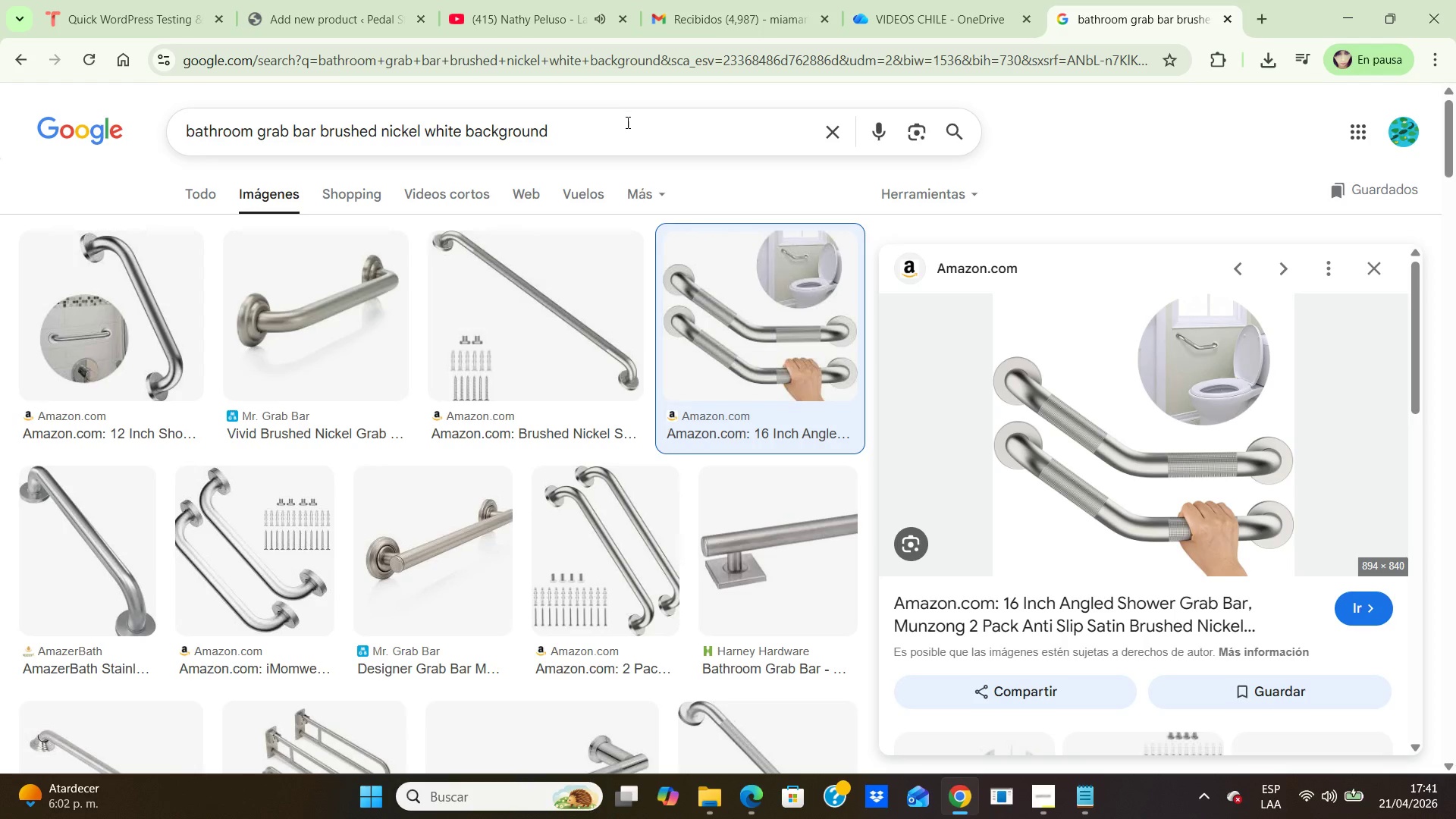 
left_click([617, 134])
 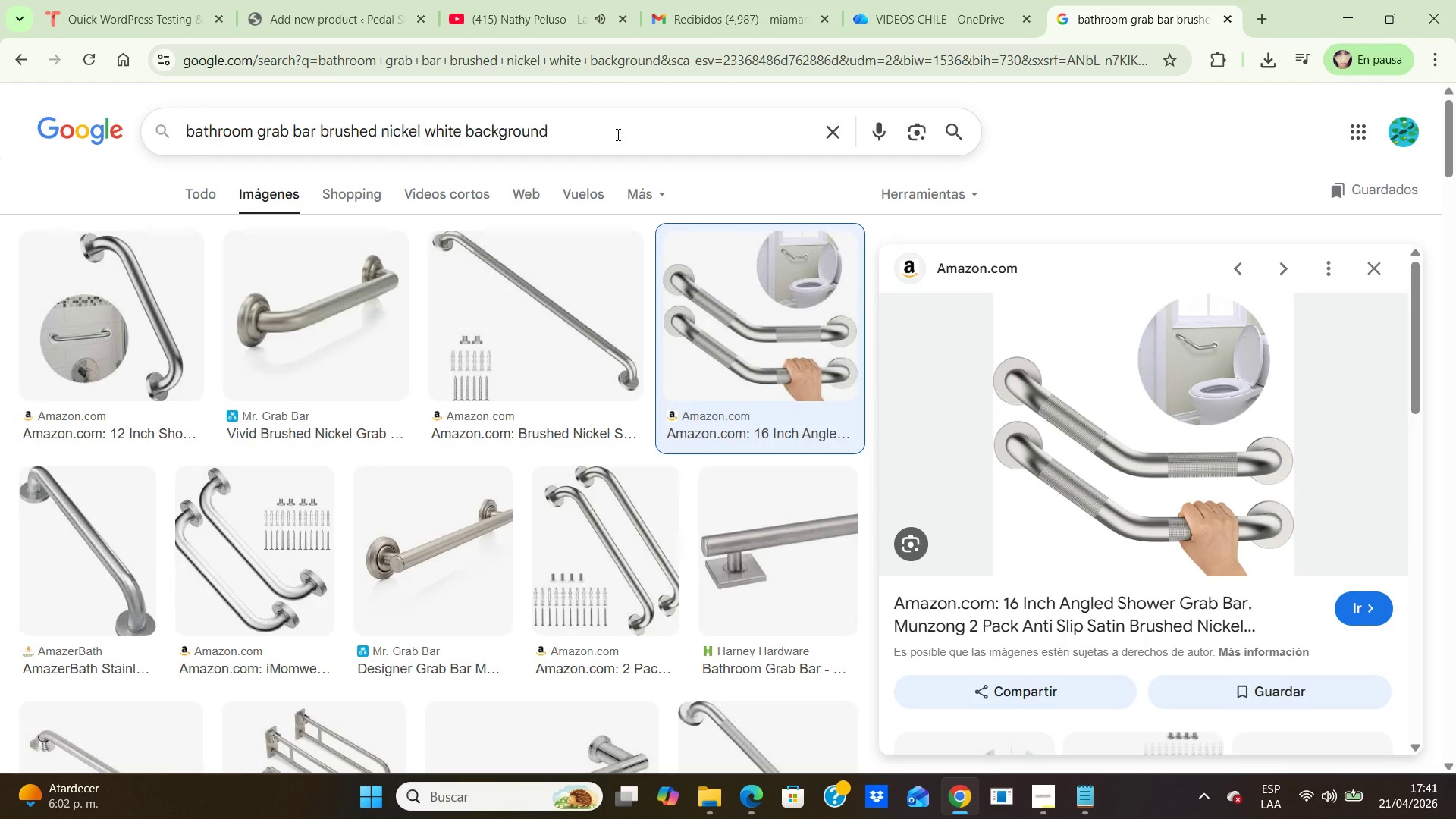 
left_click_drag(start_coordinate=[617, 134], to_coordinate=[30, 136])
 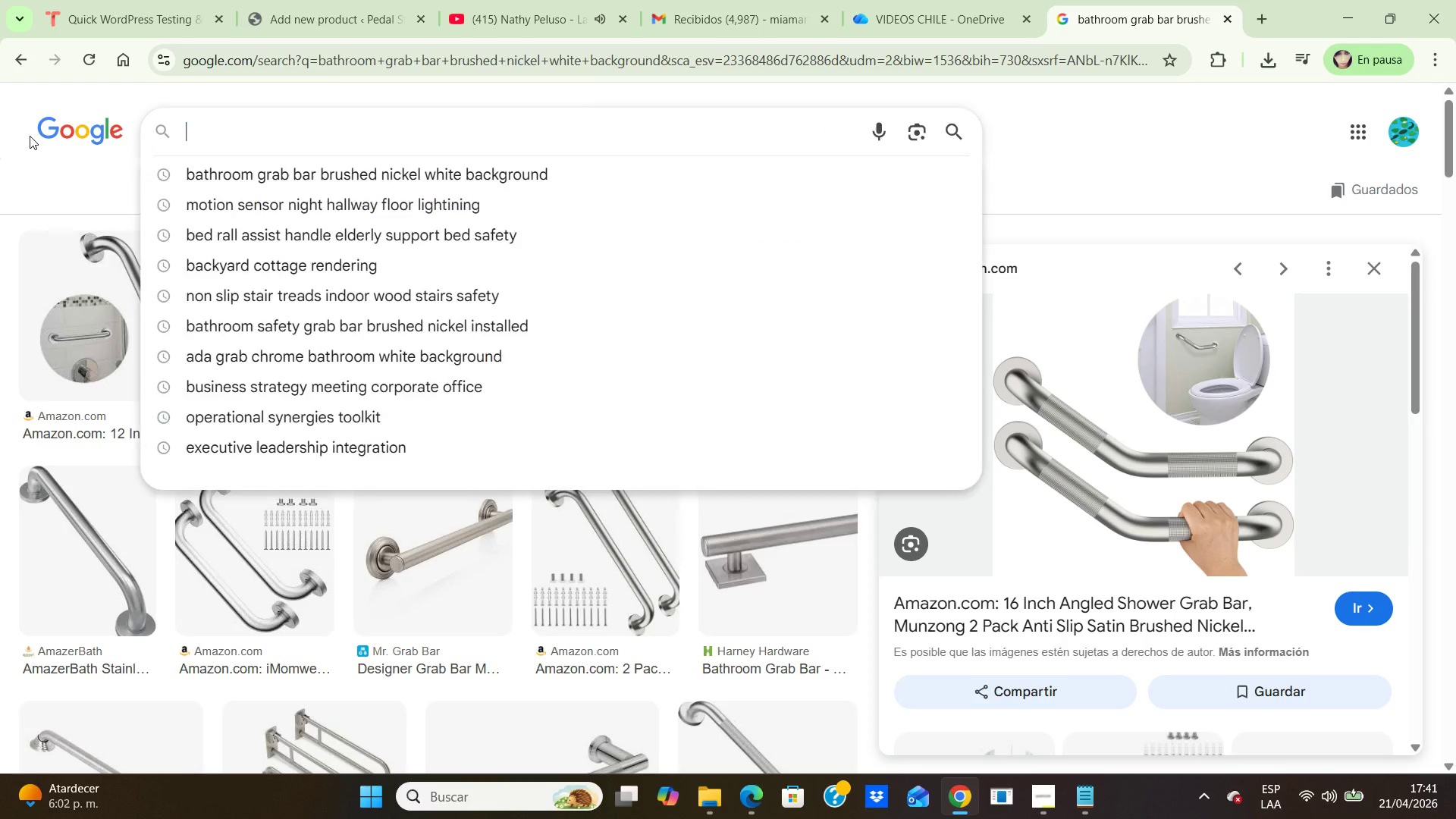 
key(Backspace)
type(mediation reminder lock senior white background)
 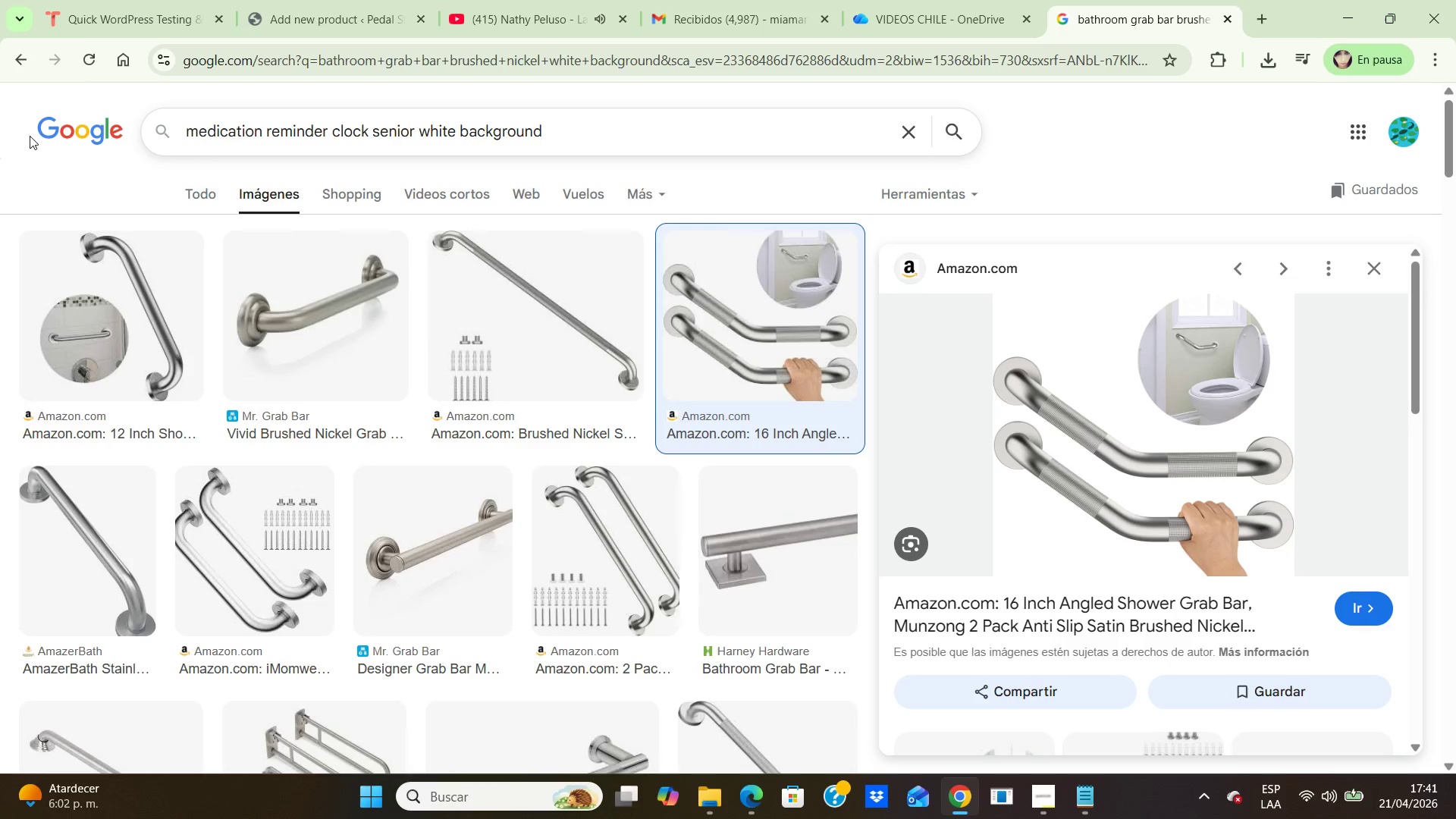 
key(Enter)
 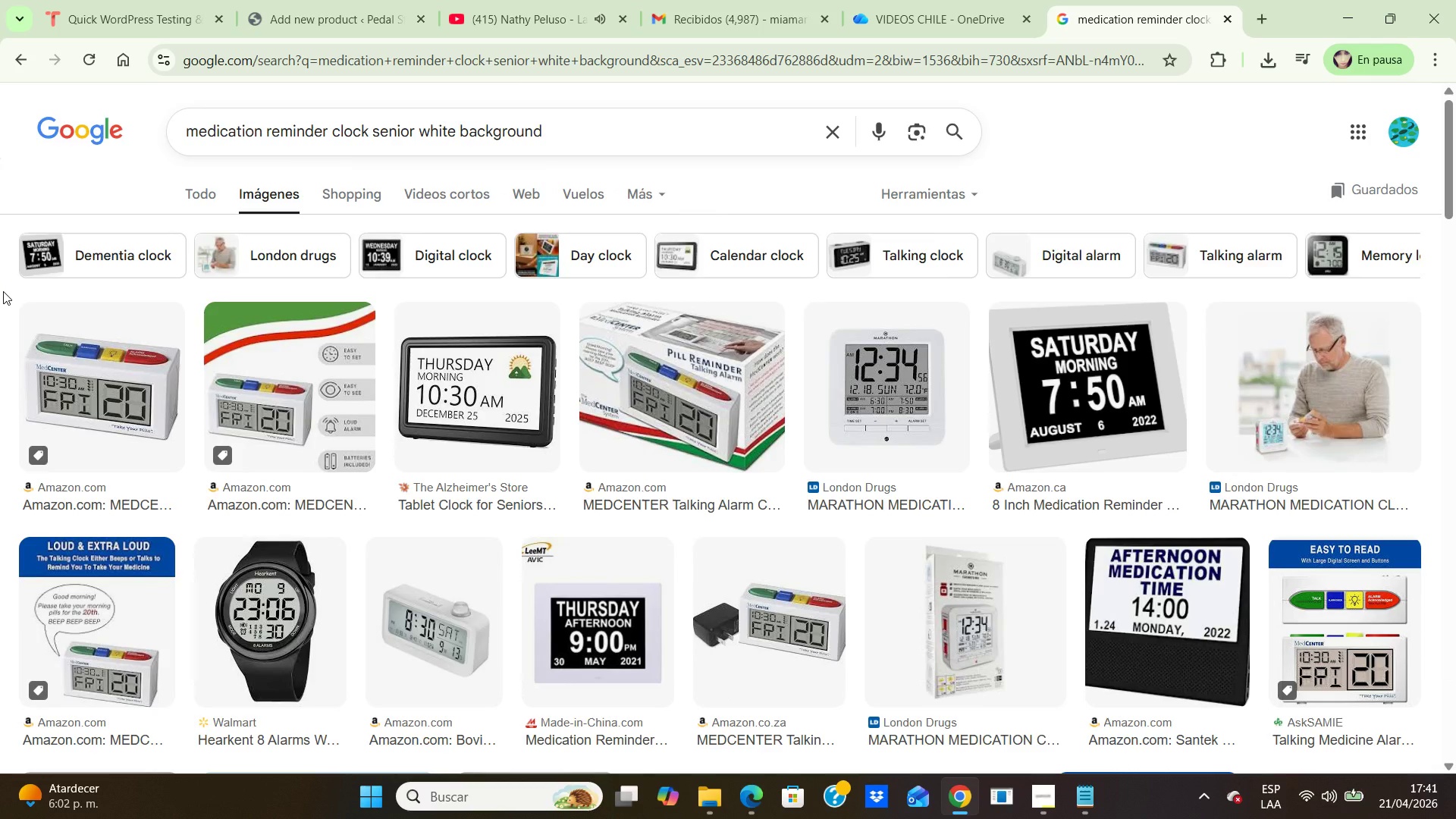 
wait(8.22)
 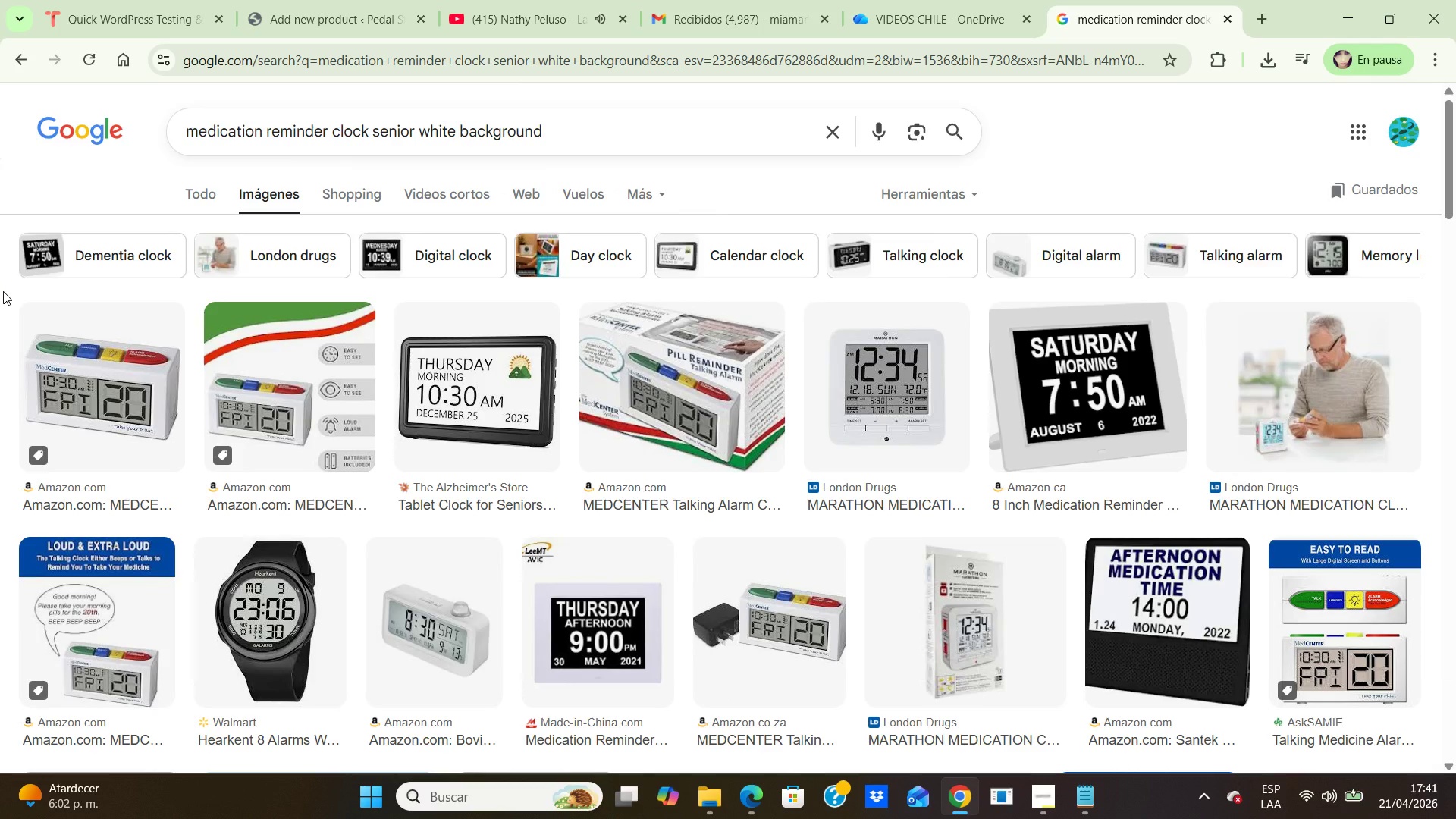 
left_click([98, 383])
 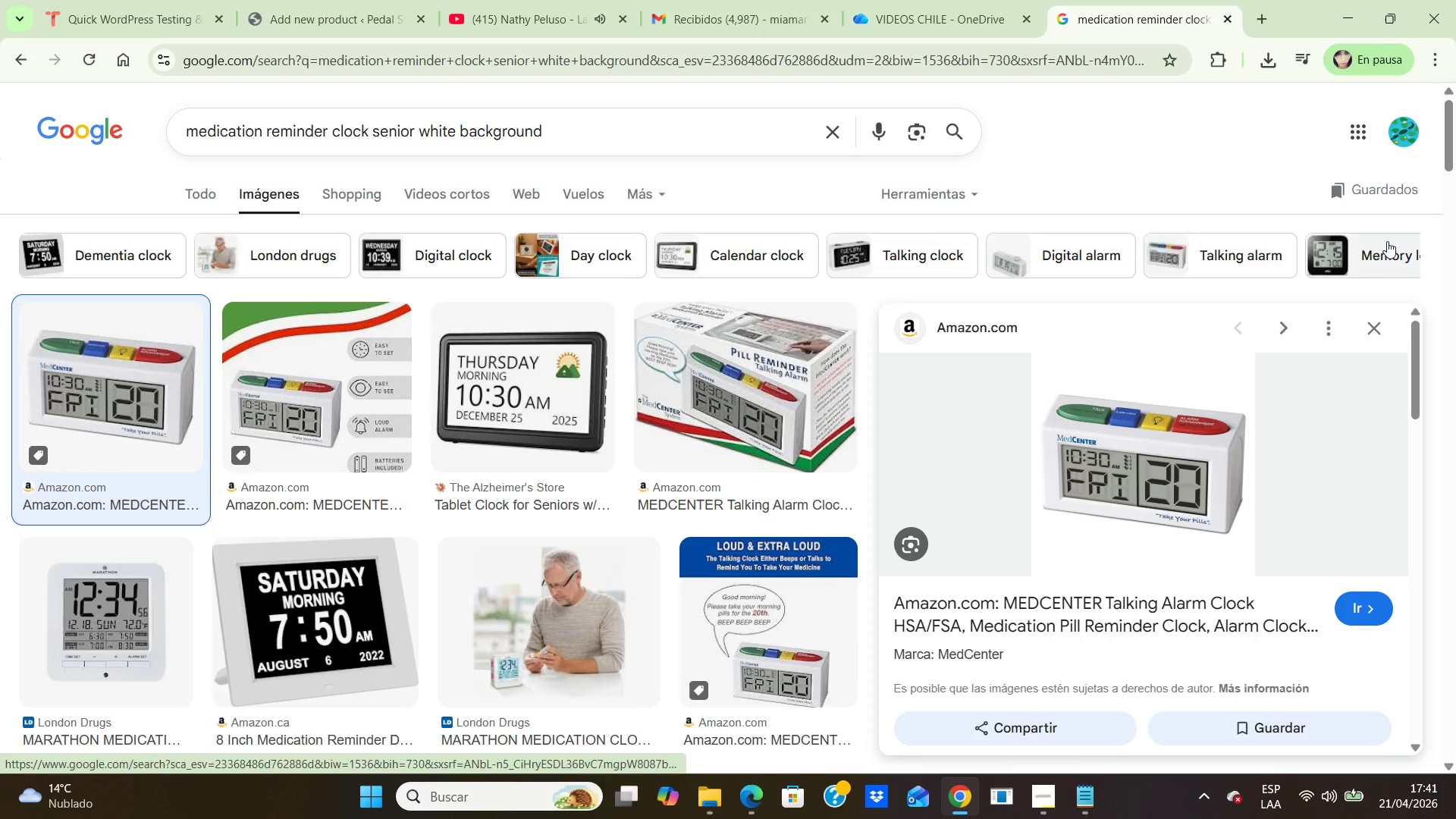 
left_click([1370, 332])
 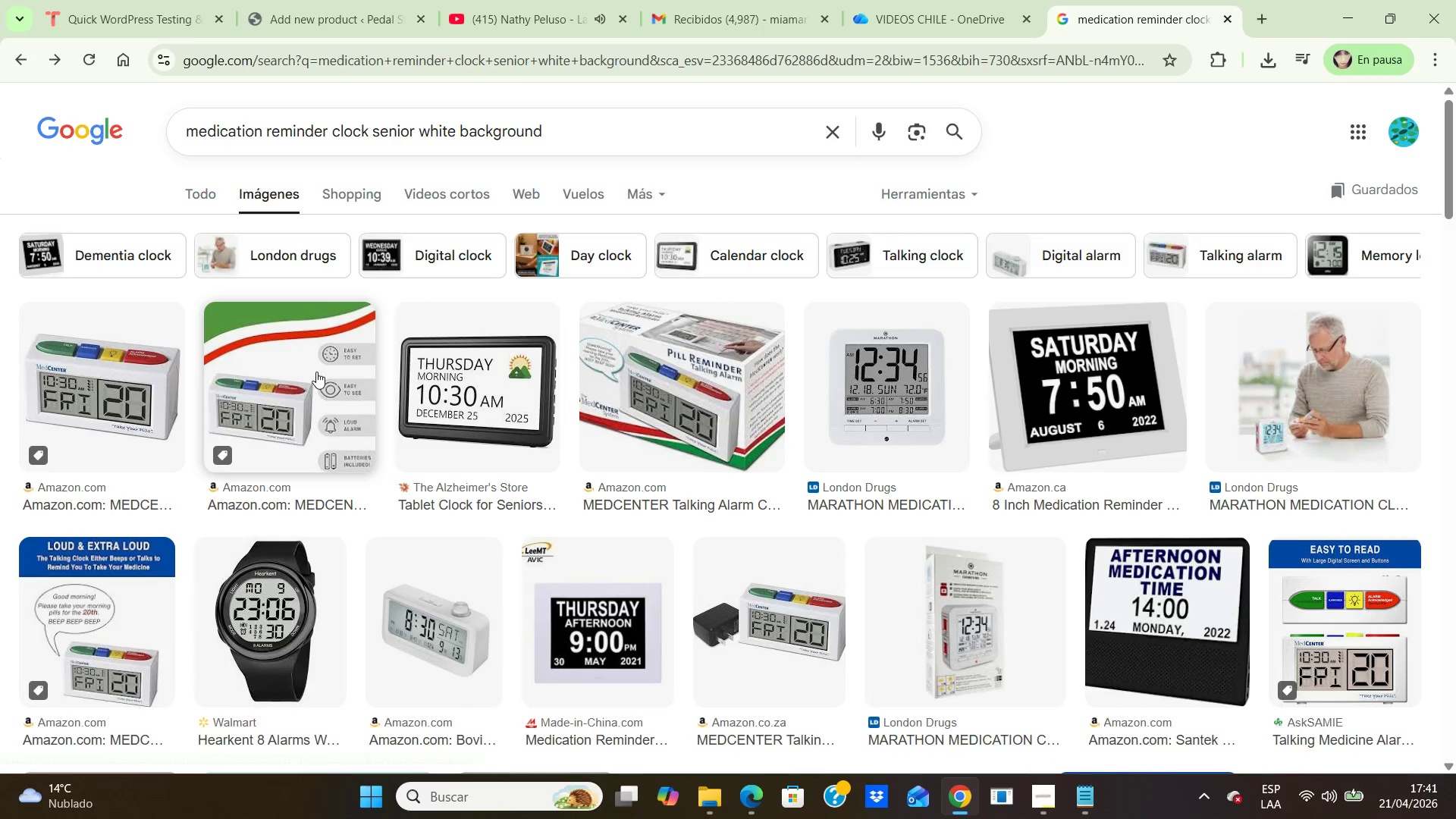 
left_click([316, 372])
 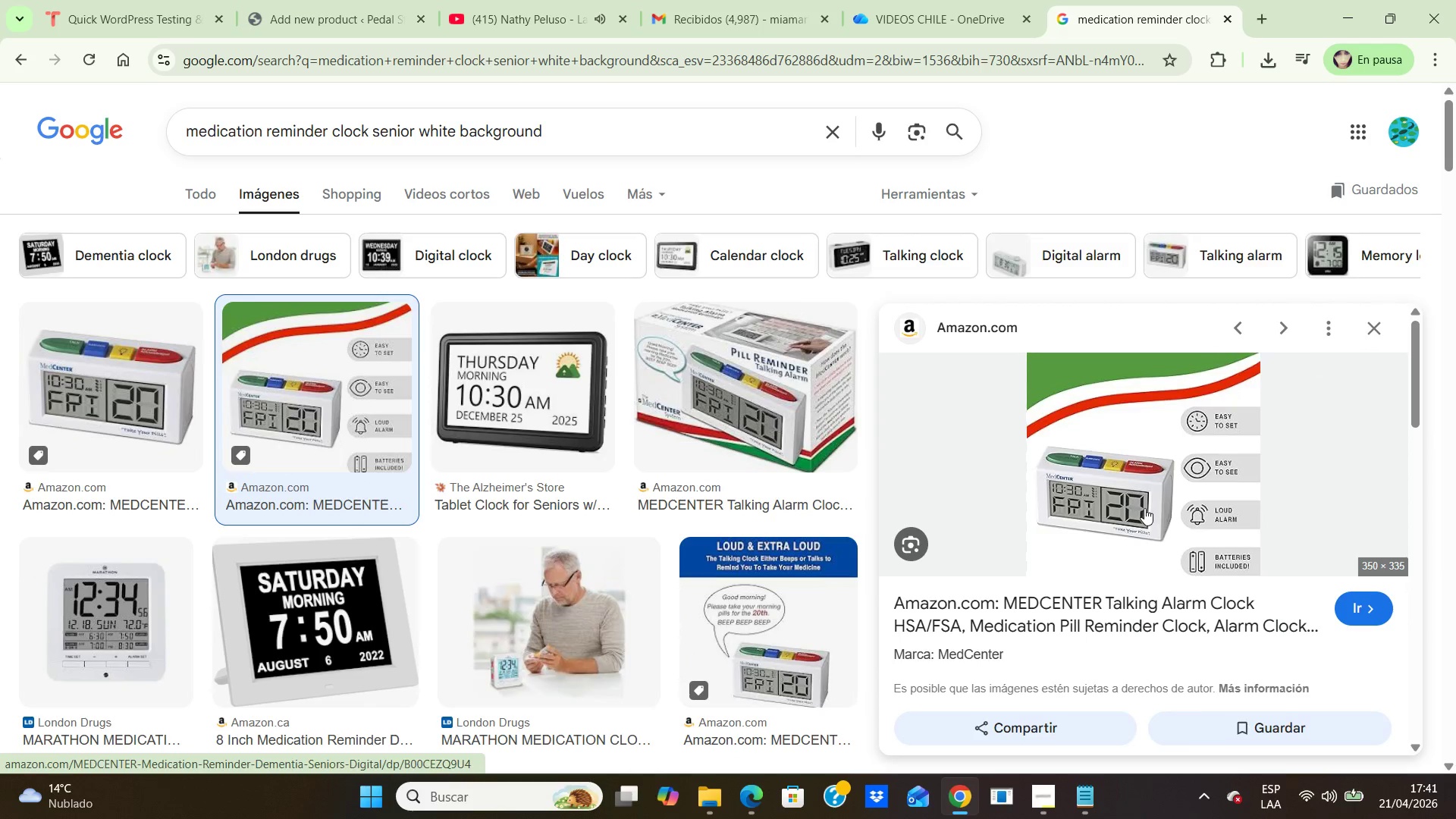 
right_click([1144, 457])
 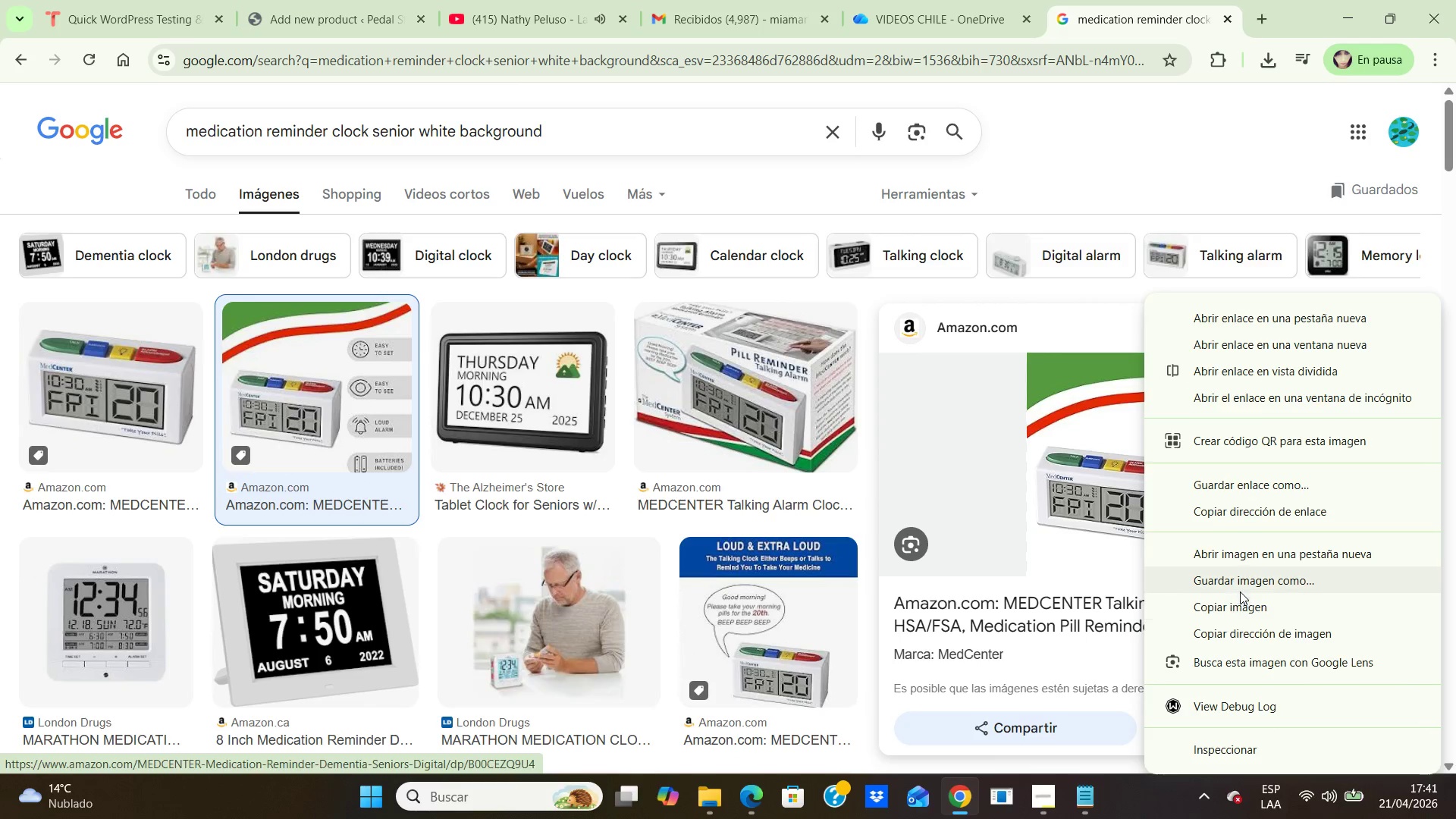 
left_click([1235, 578])
 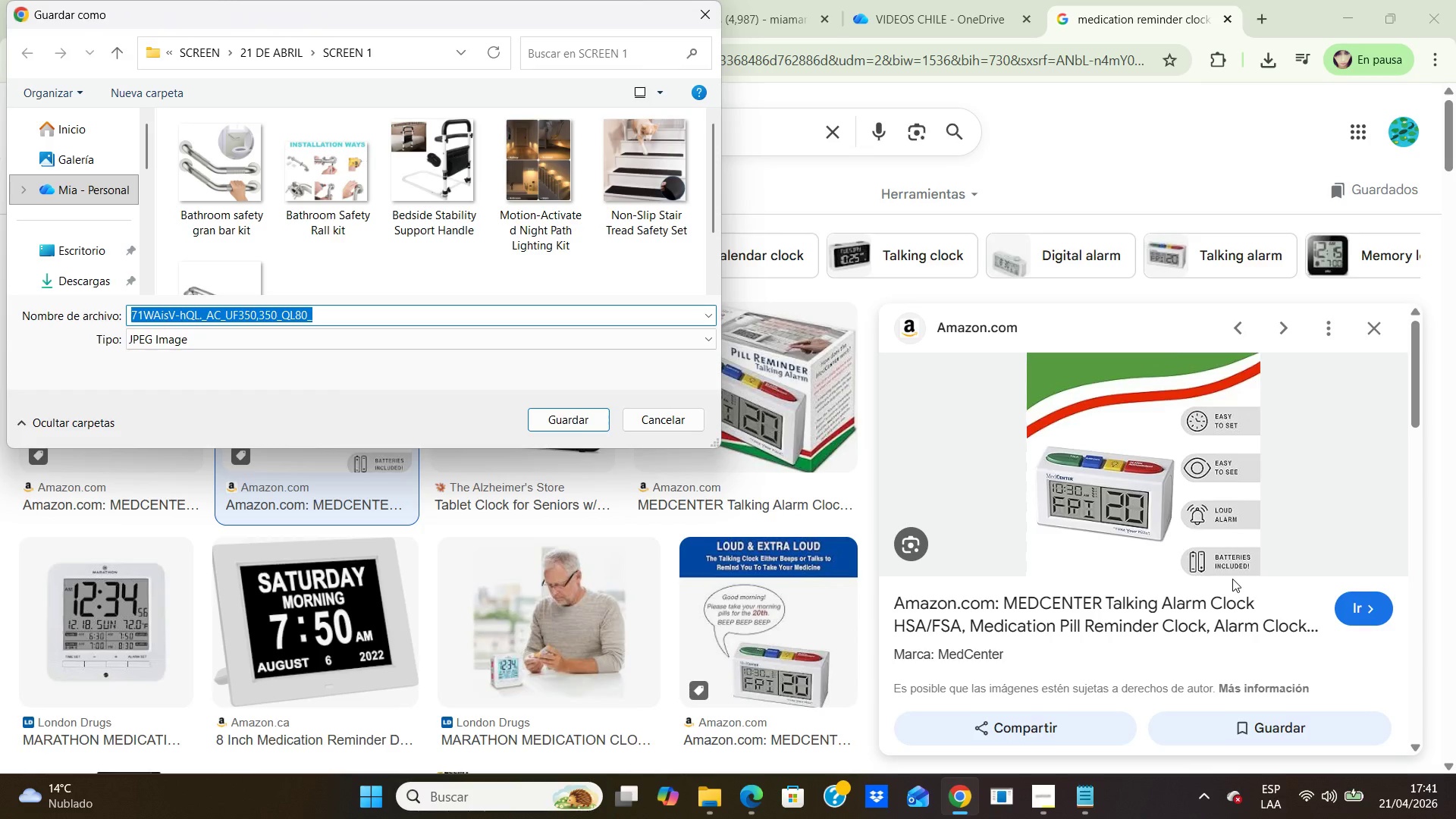 
wait(5.55)
 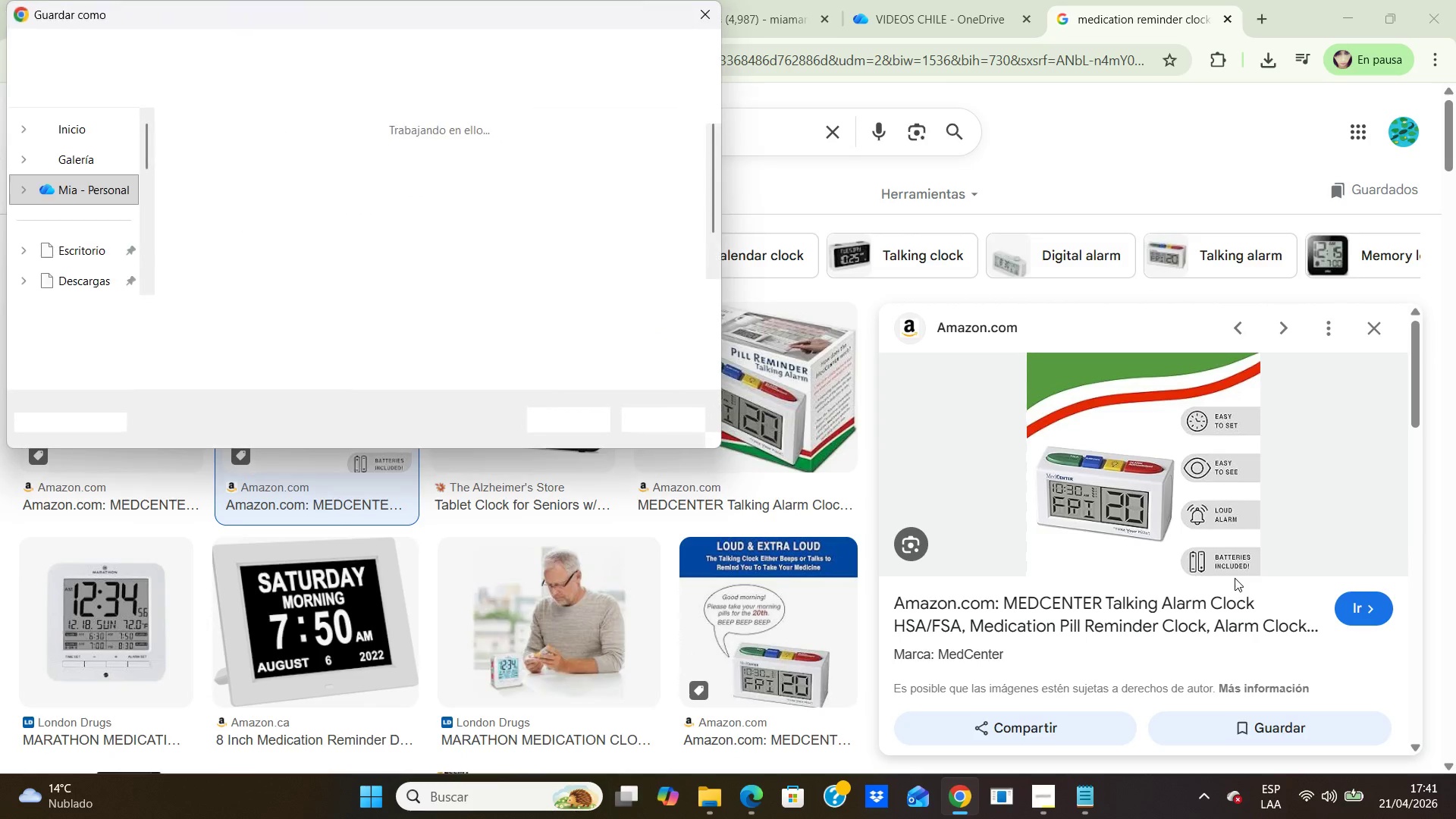 
type(Medication Reminder Dosplay Clock)
 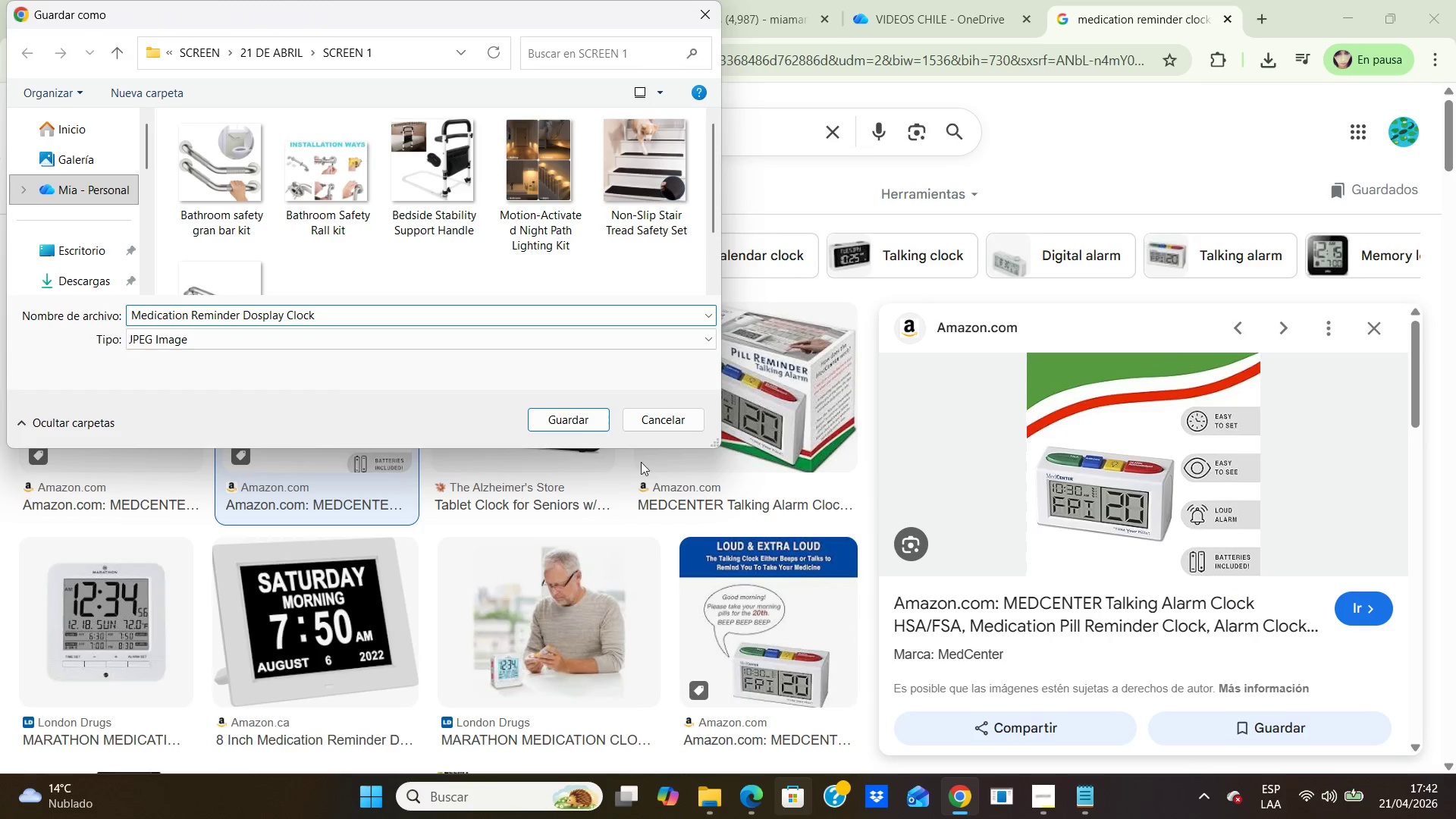 
left_click([583, 413])
 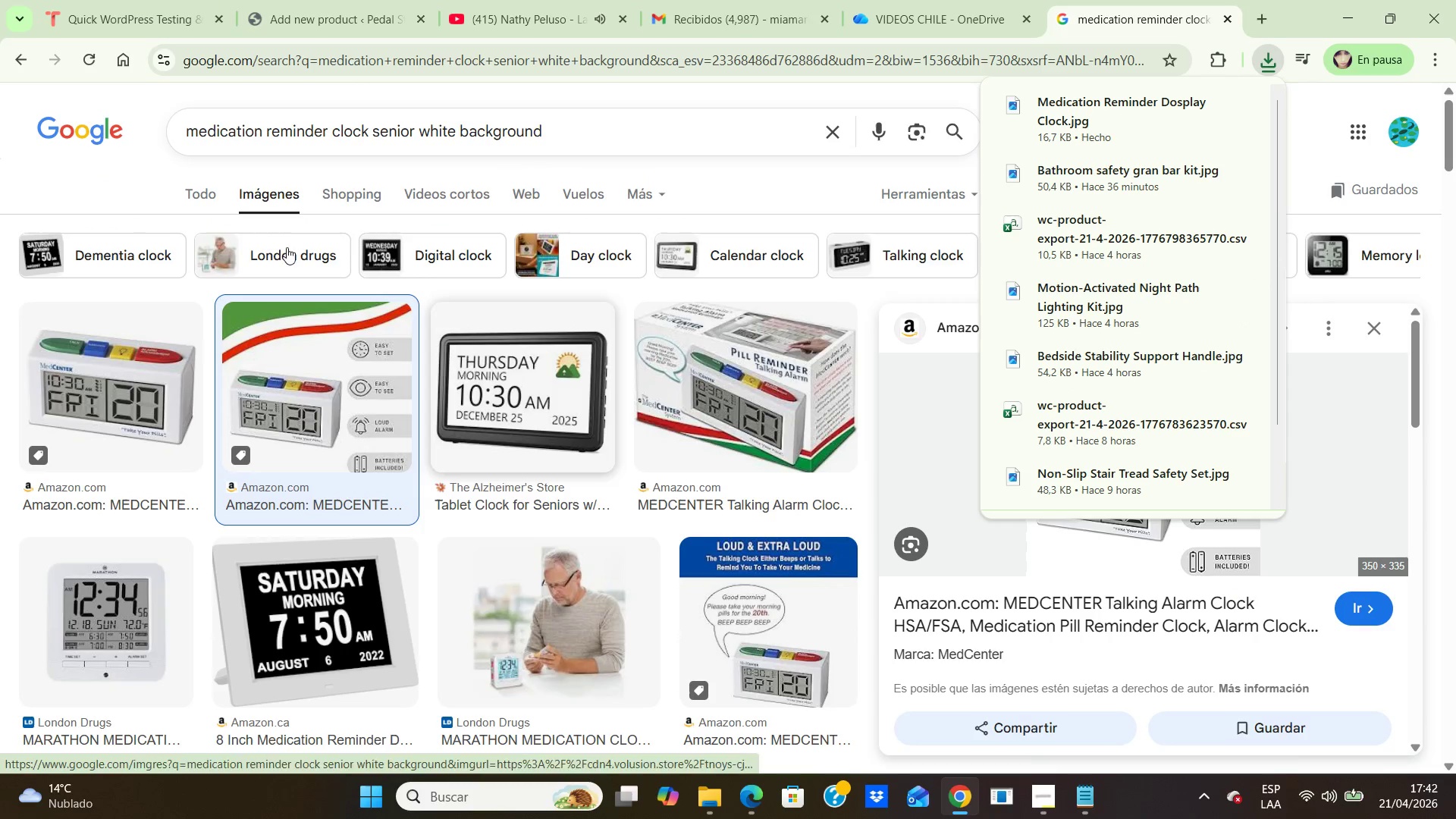 
left_click([346, 9])
 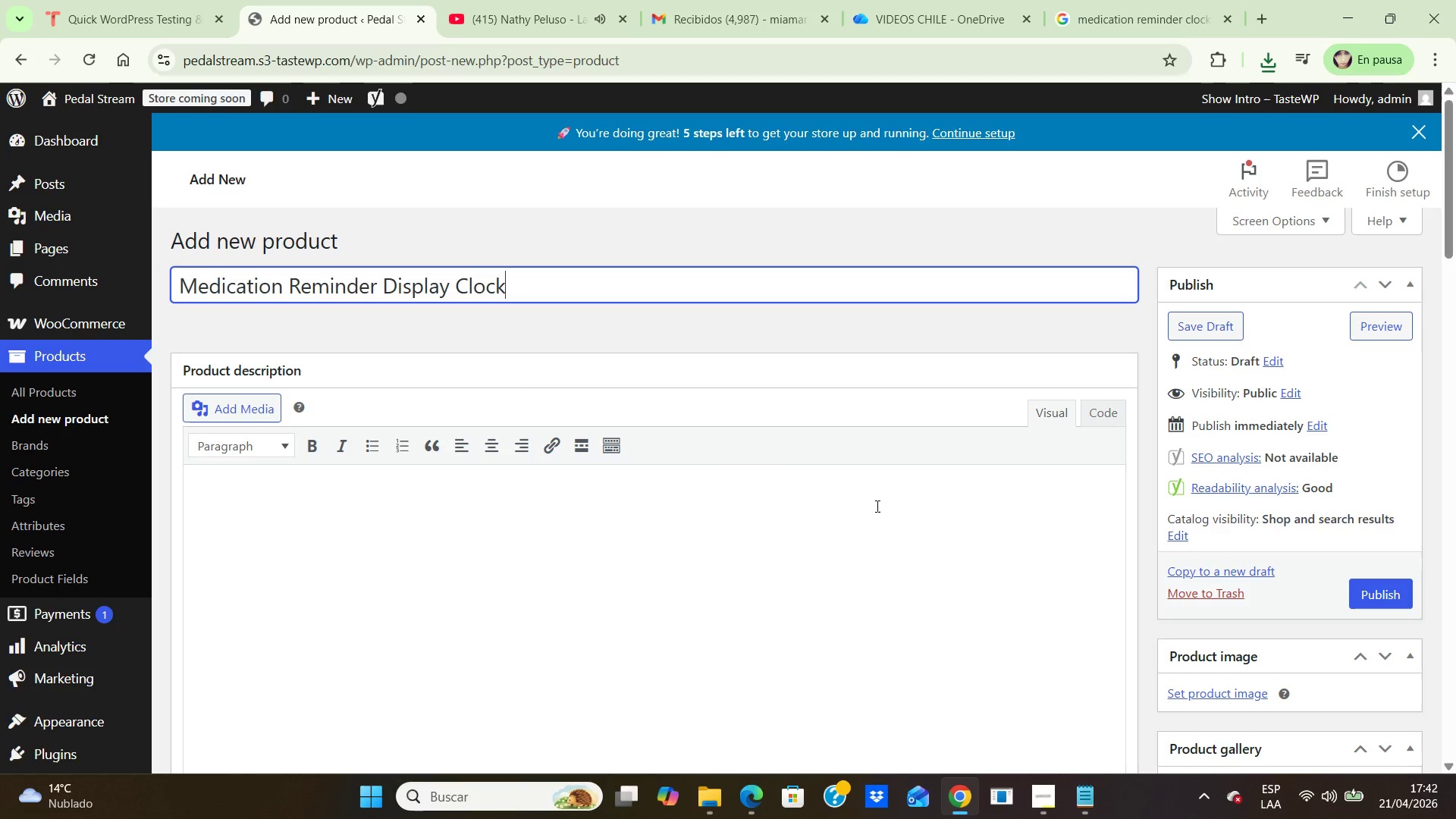 
scroll: coordinate [673, 519], scroll_direction: down, amount: 2.0
 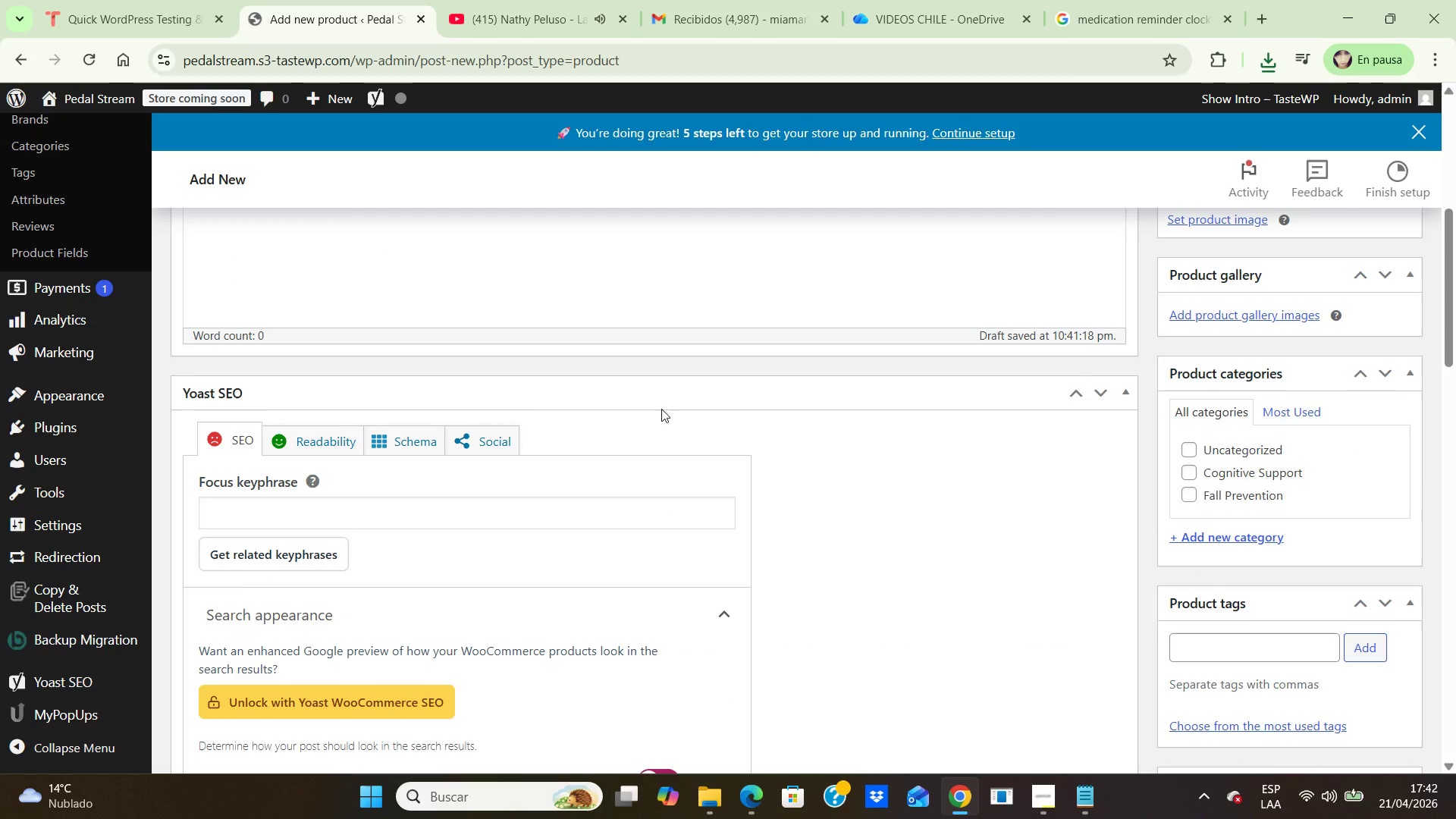 
scroll: coordinate [658, 397], scroll_direction: up, amount: 3.0
 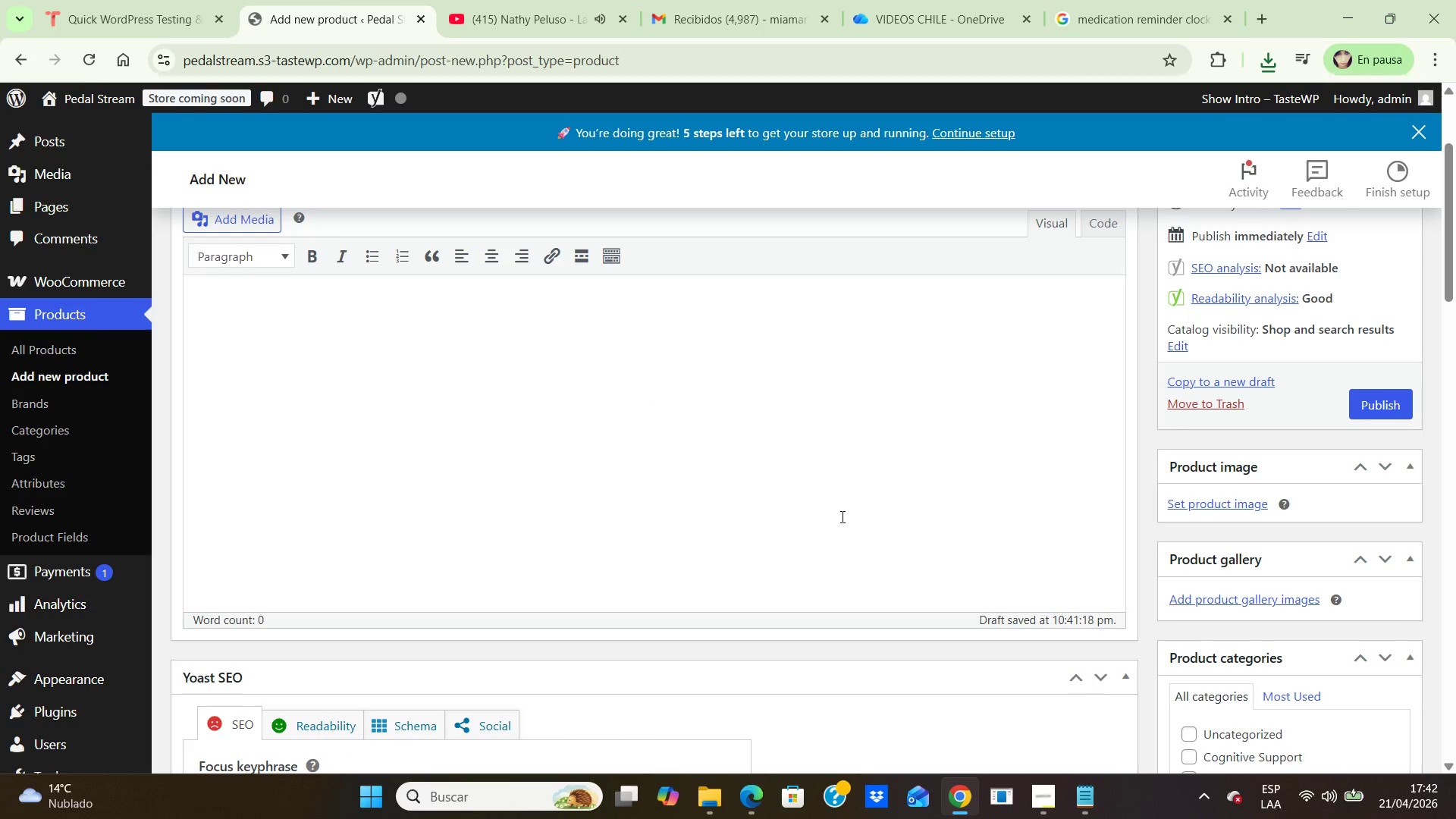 
scroll: coordinate [1333, 760], scroll_direction: down, amount: 2.0
 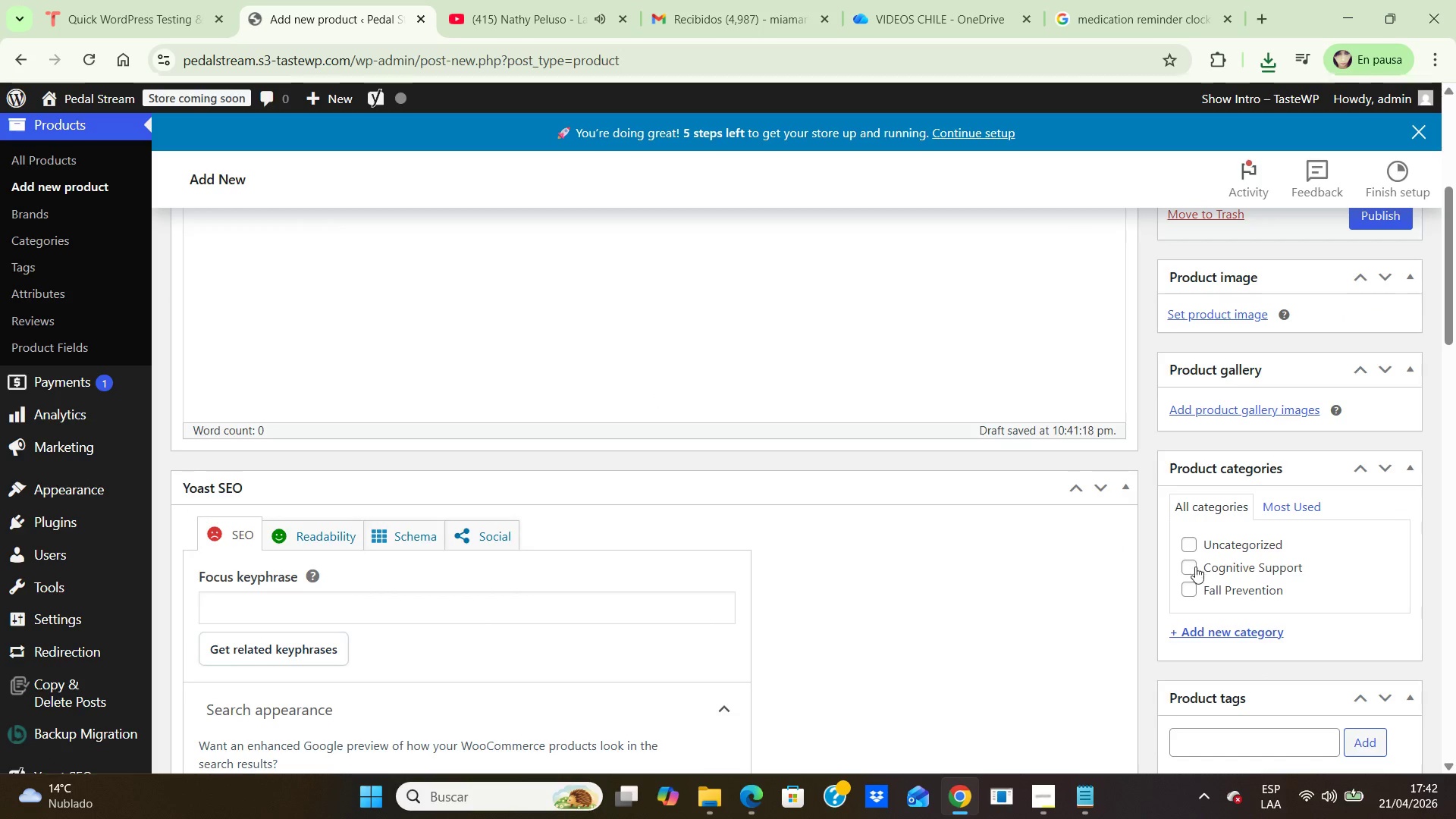 
left_click([1190, 564])
 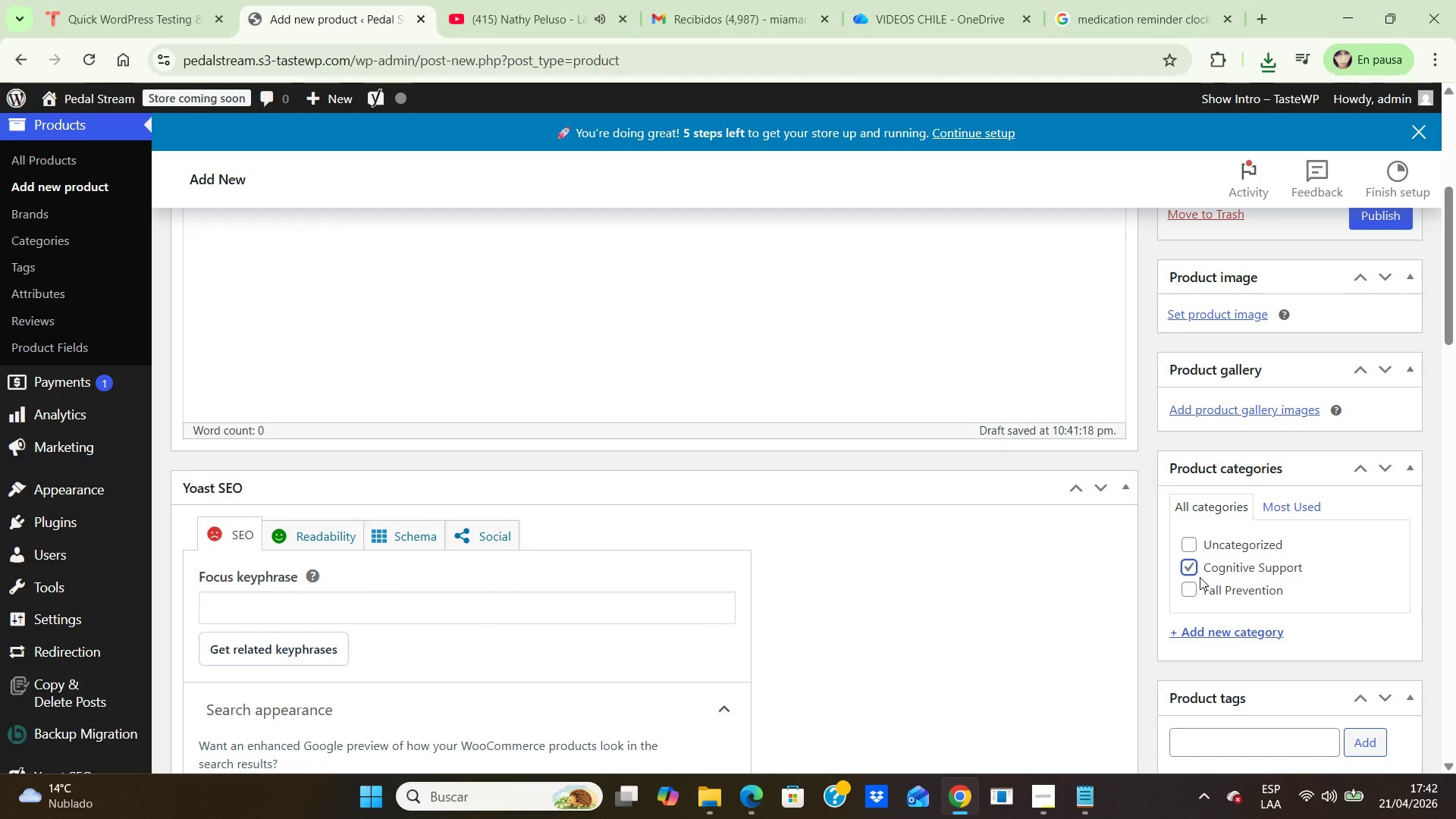 
scroll: coordinate [1200, 577], scroll_direction: down, amount: 2.0
 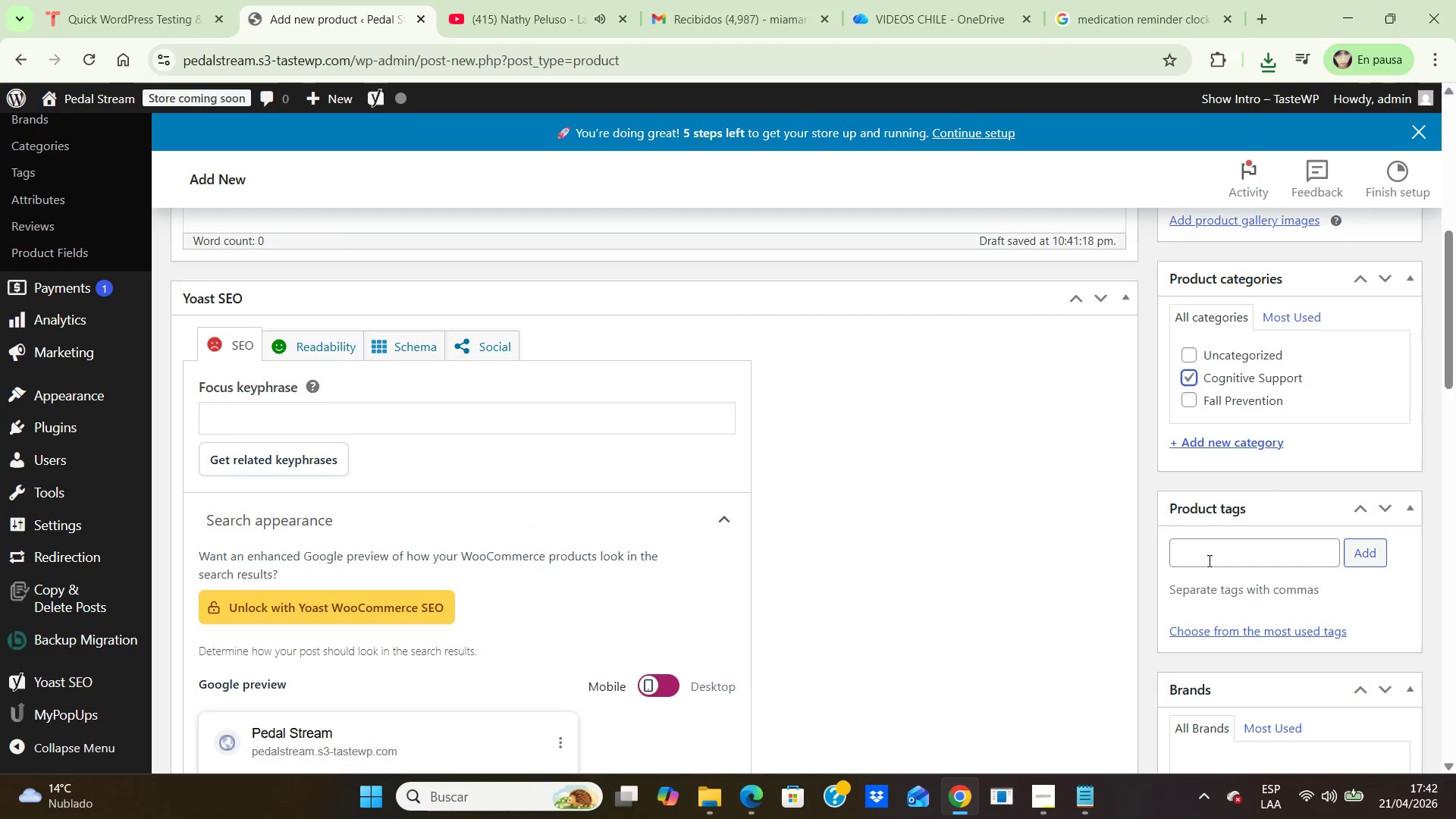 
left_click([1208, 560])
 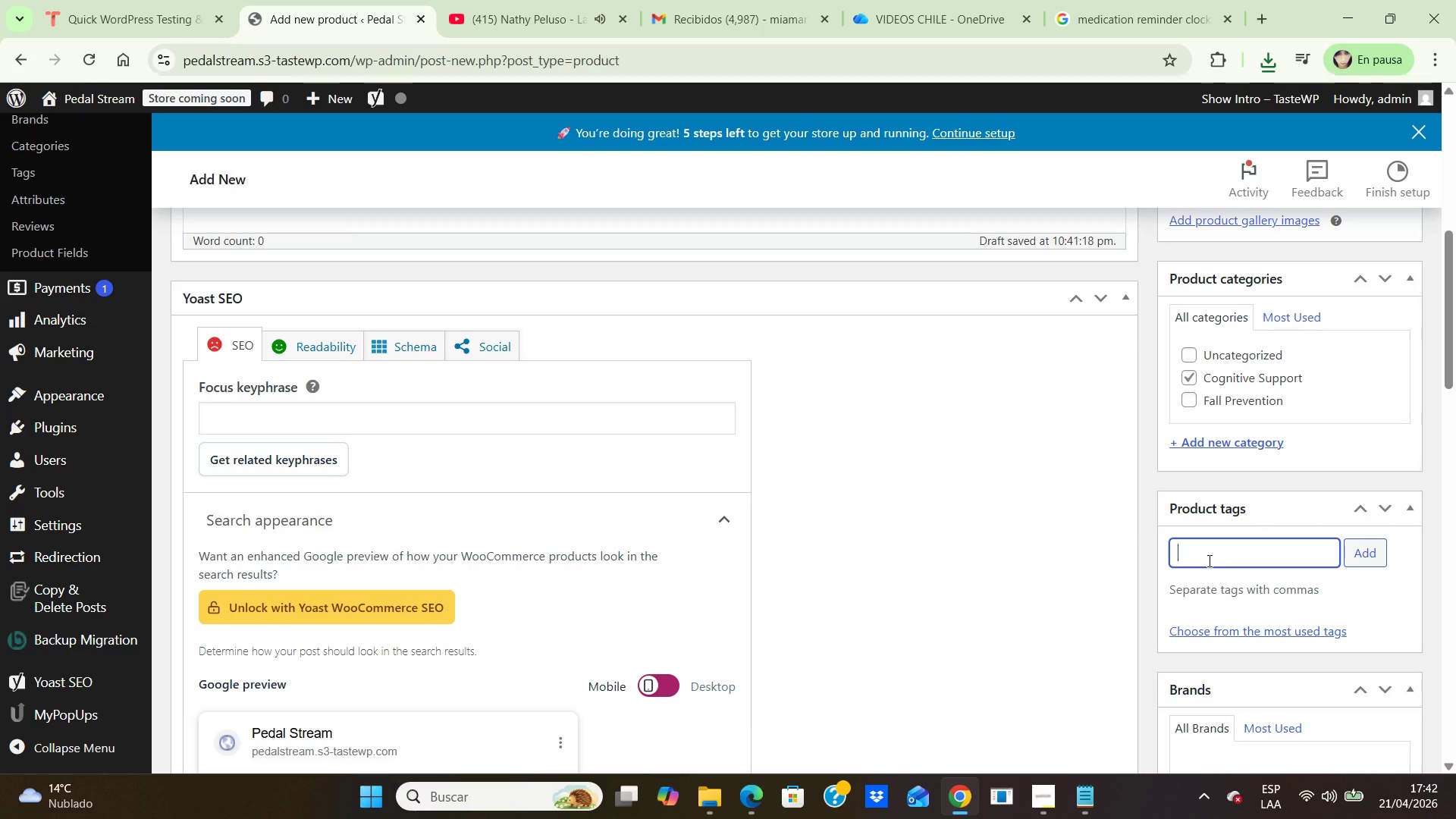 
type(senior-friendly, aging in place remodel, reminder clock)
key(Backspace)
key(Backspace)
 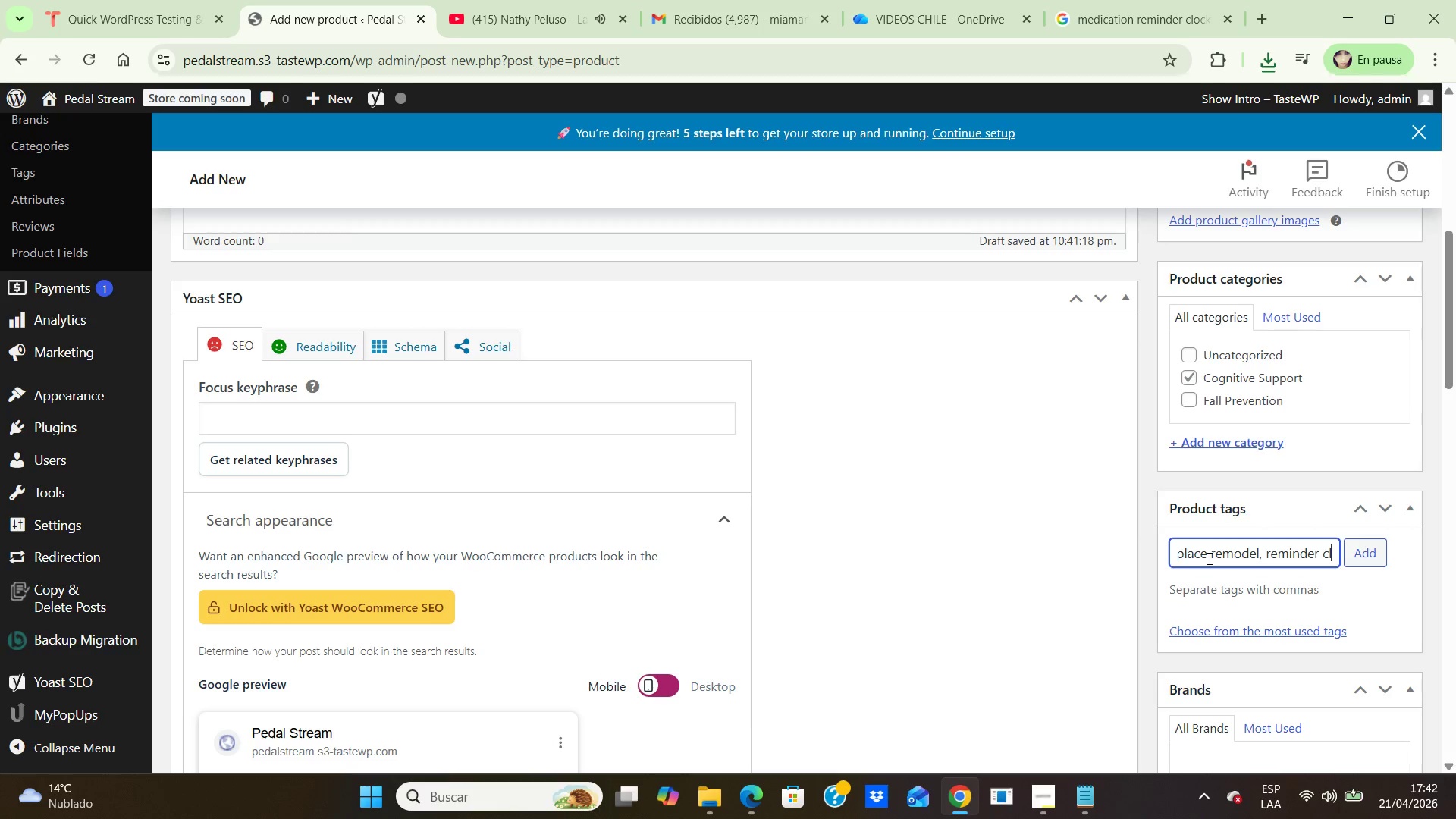 
hold_key(key=Backspace, duration=1.31)
 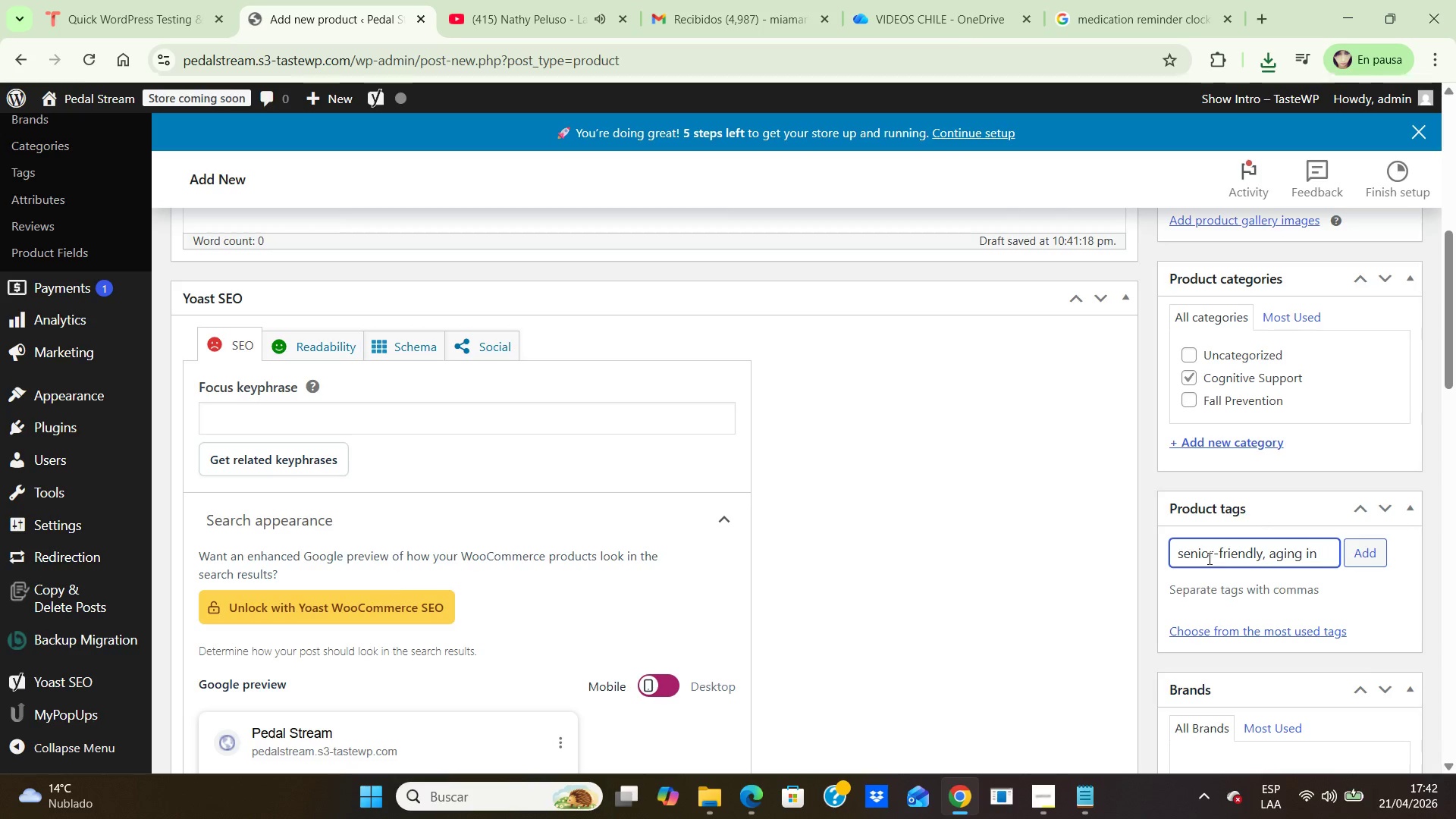 
hold_key(key=Backspace, duration=0.88)
 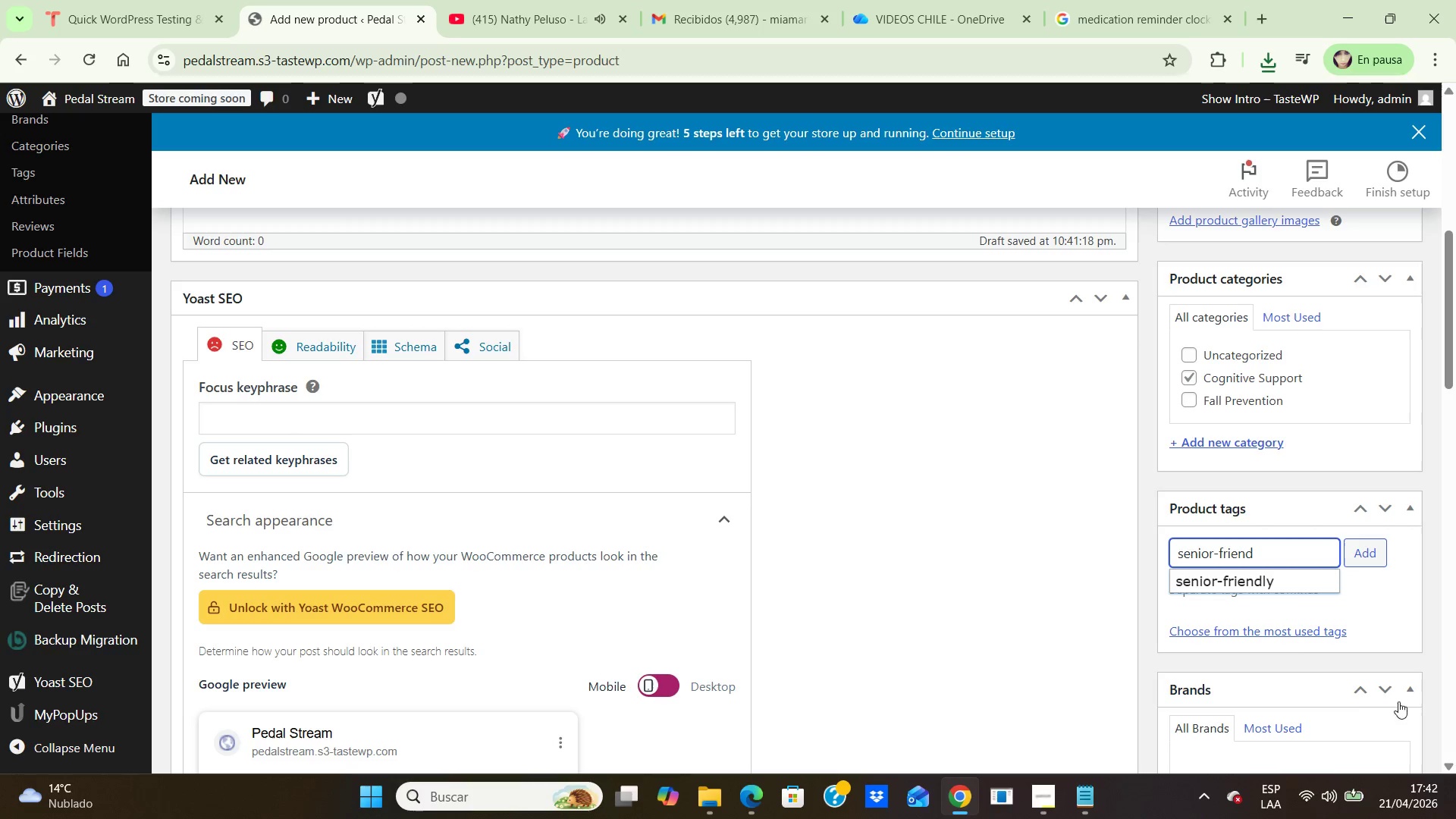 
left_click([1280, 579])
 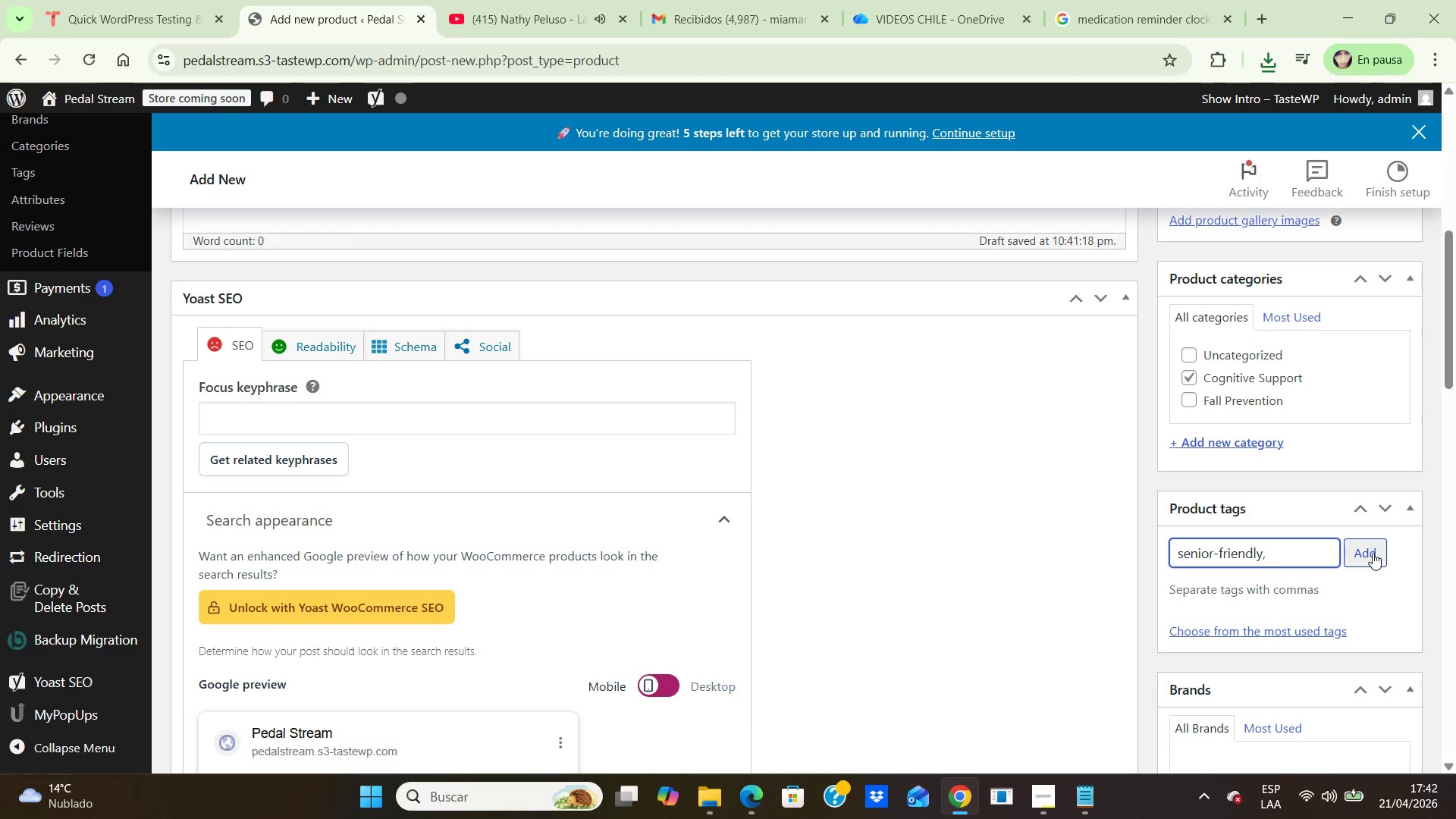 
left_click([1373, 553])
 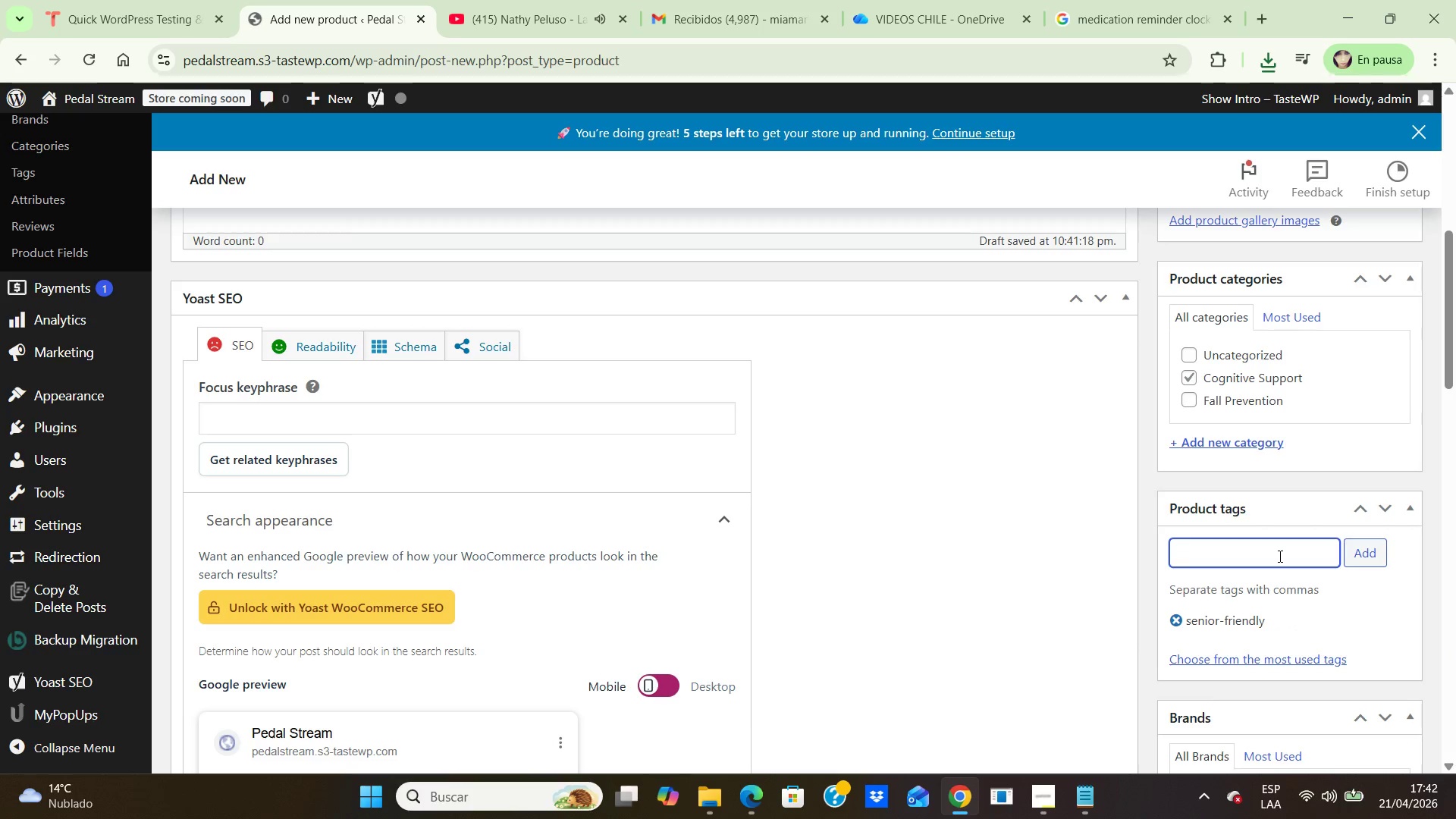 
left_click([1279, 556])
 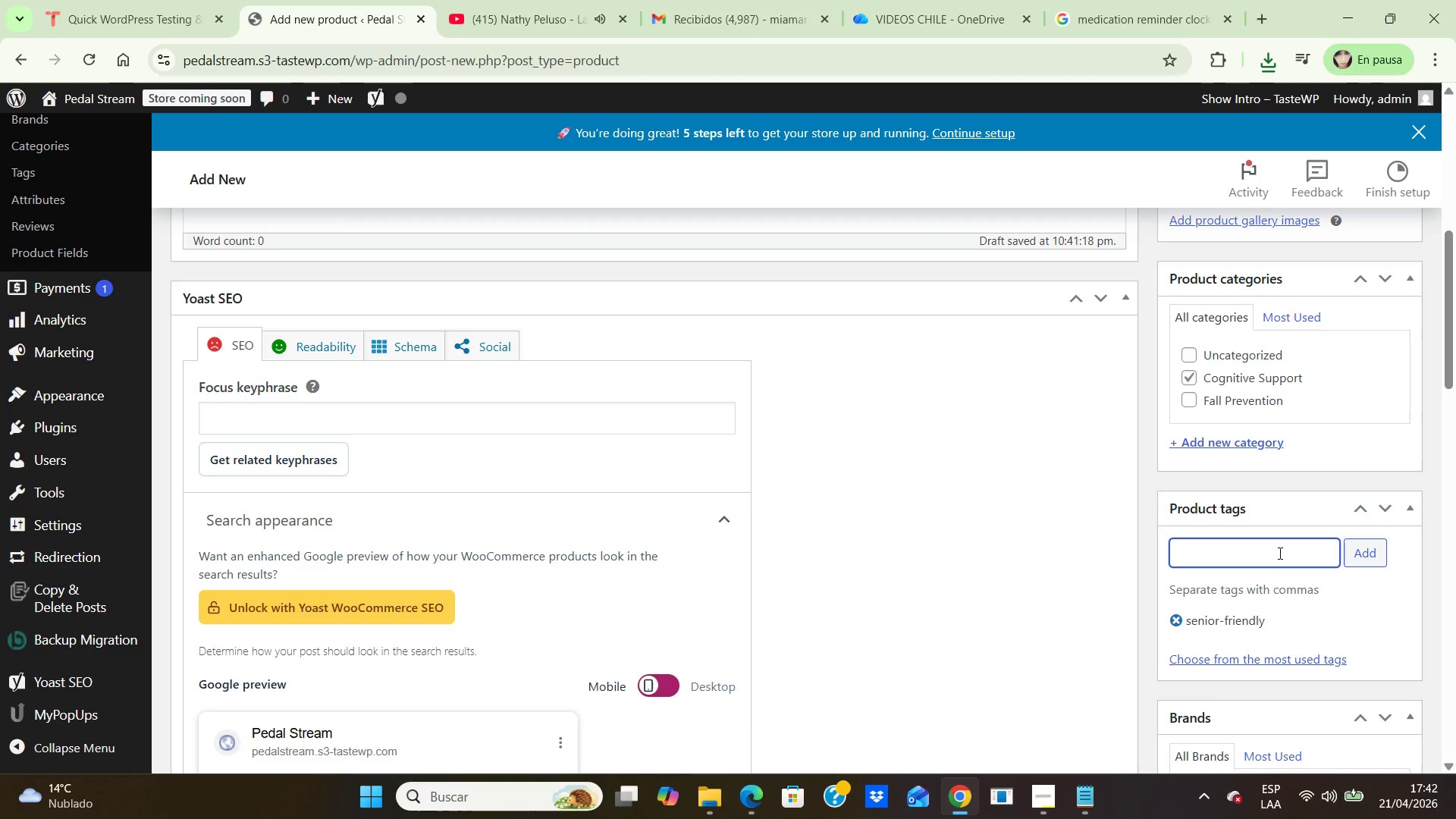 
type(aging)
 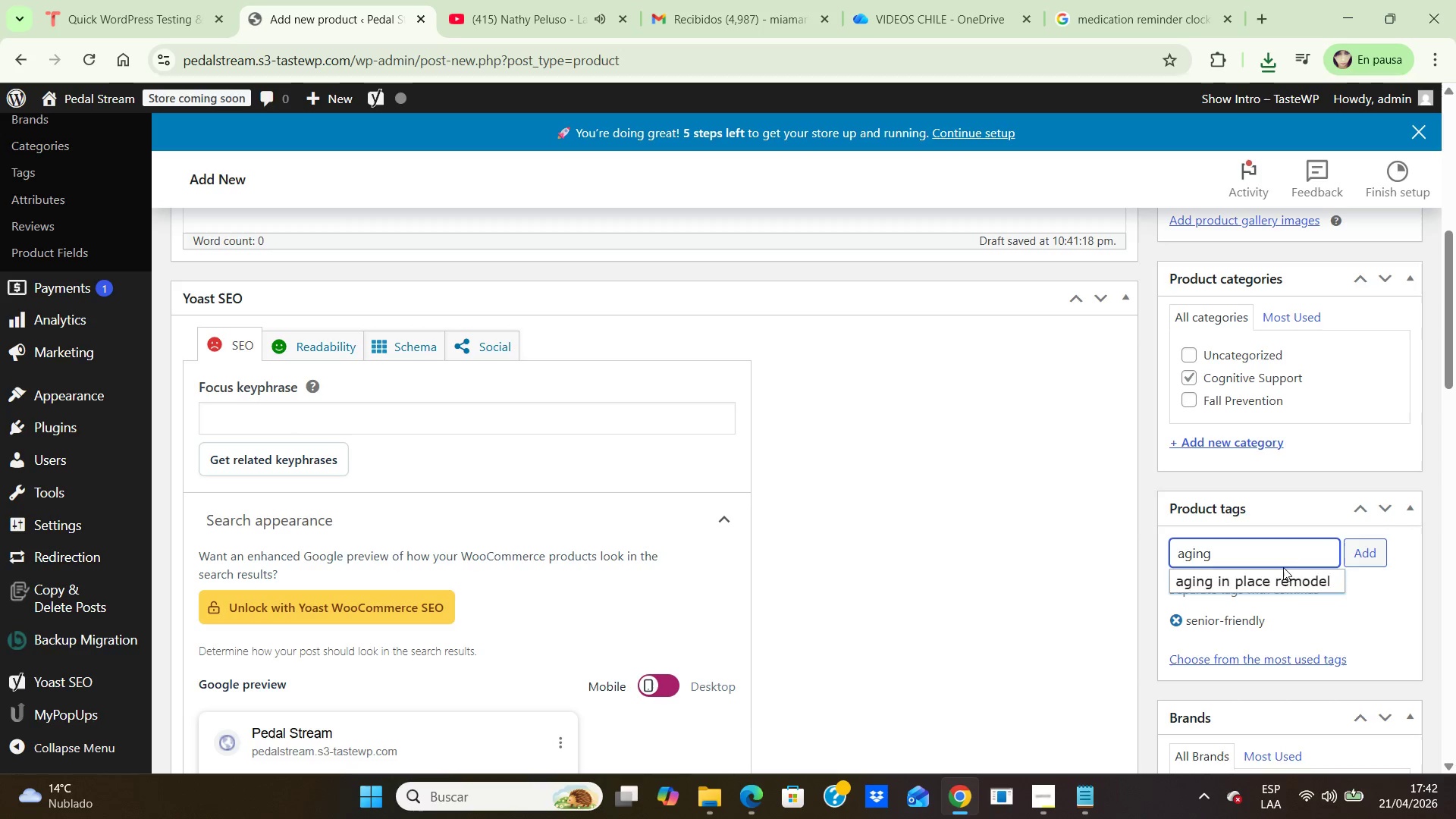 
left_click([1278, 576])
 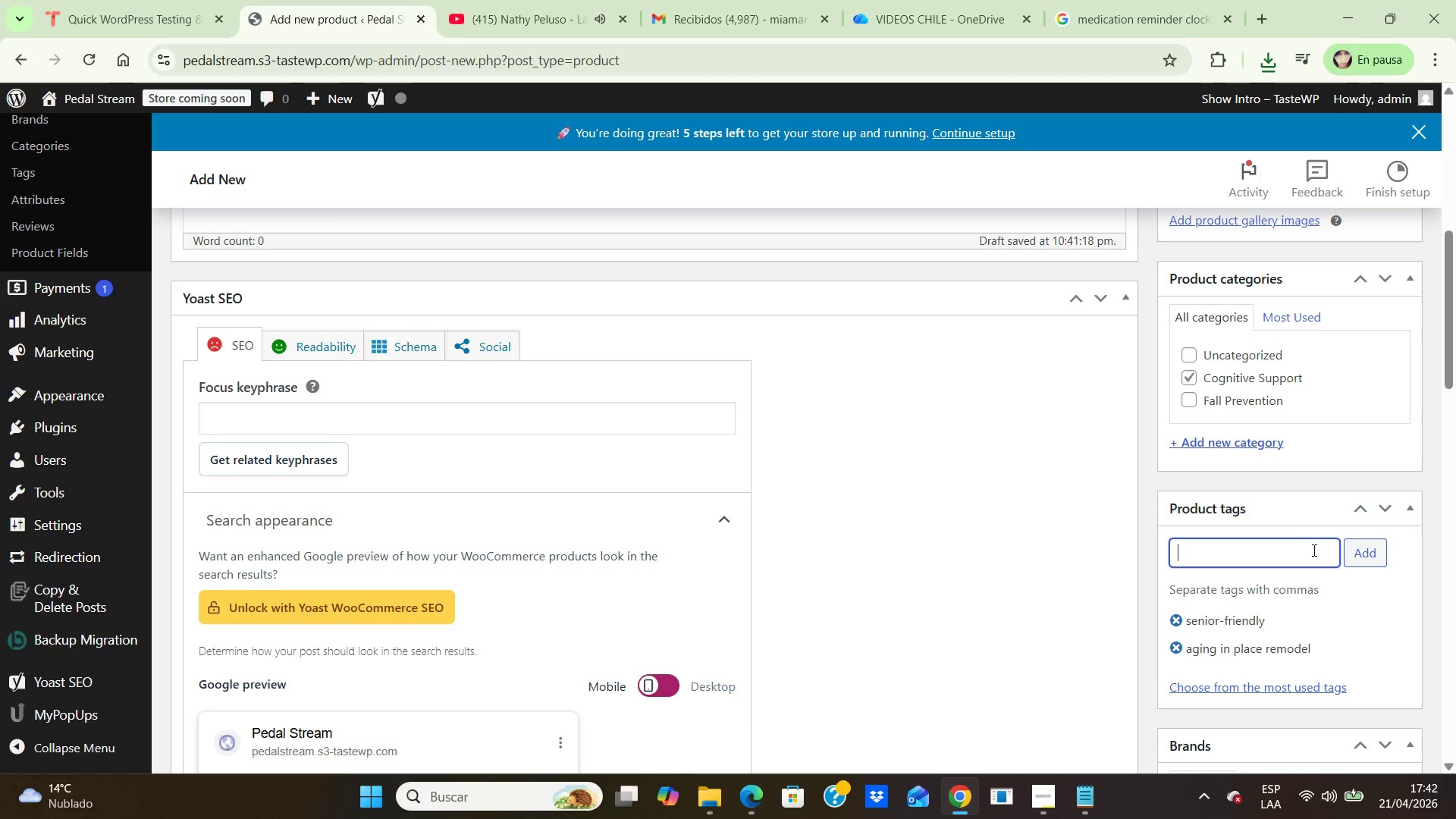 
left_click([1303, 550])
 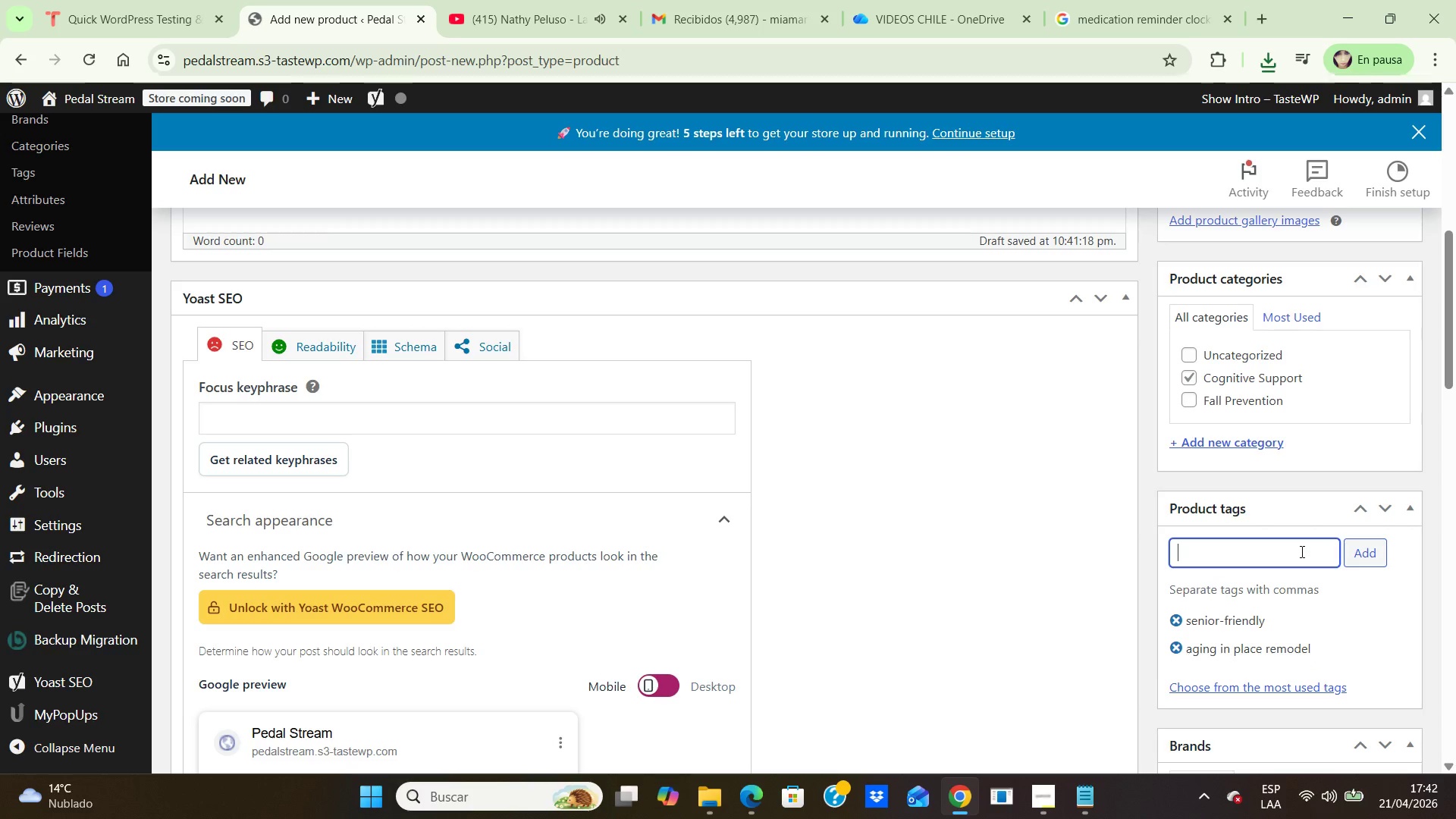 
type(remid)
key(Backspace)
type(nder clock)
 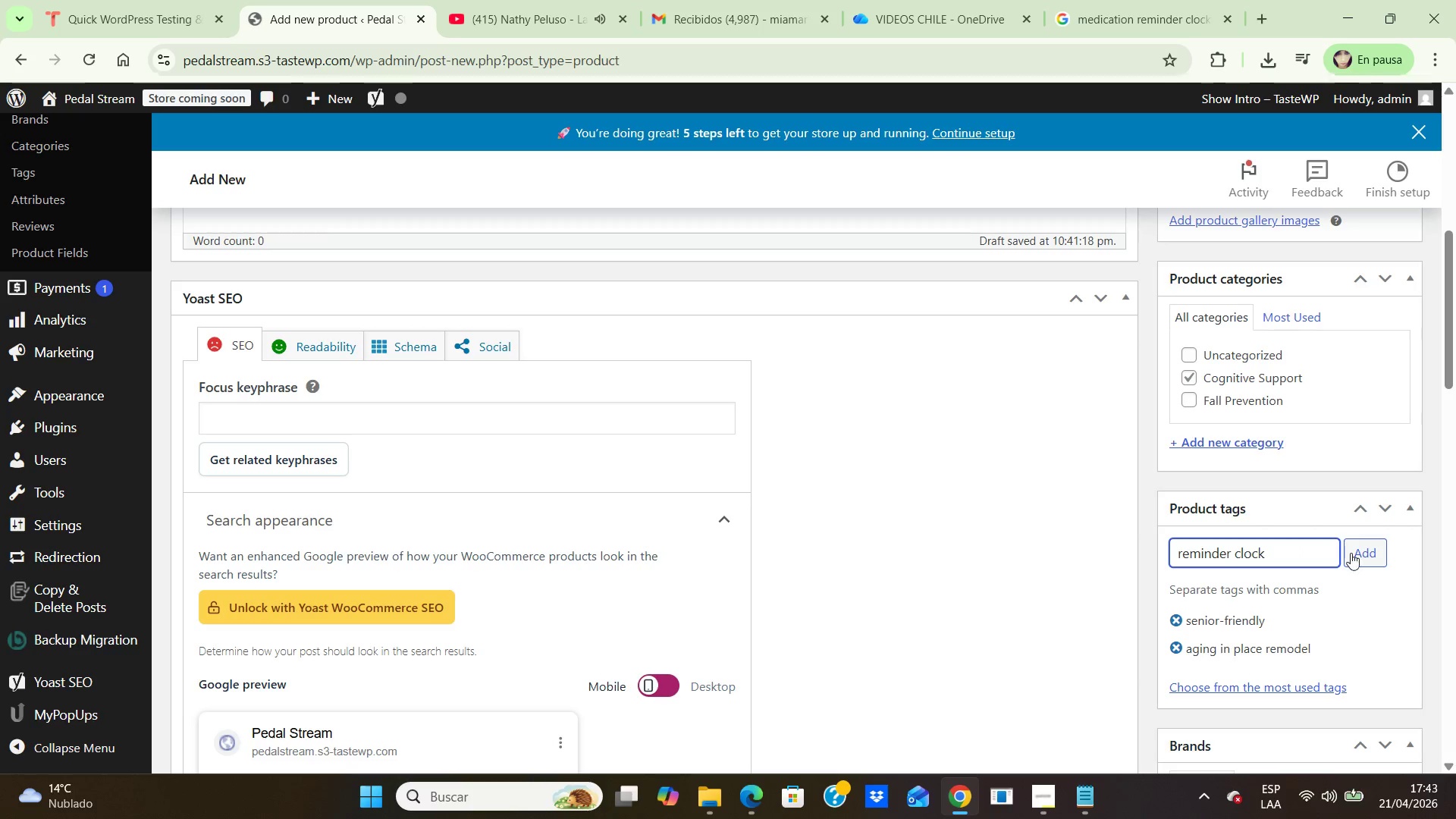 
left_click([1357, 551])
 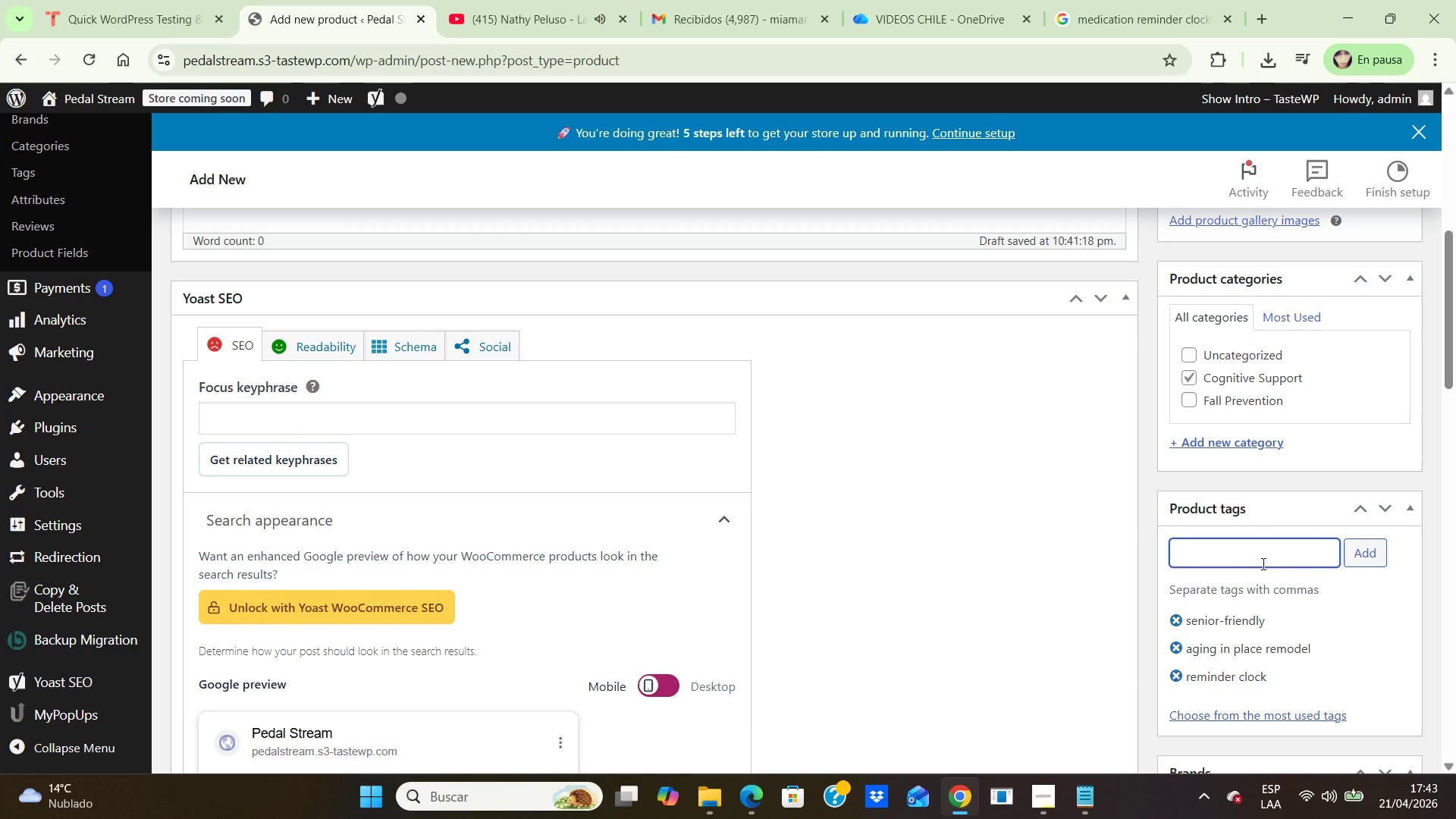 
left_click([1262, 563])
 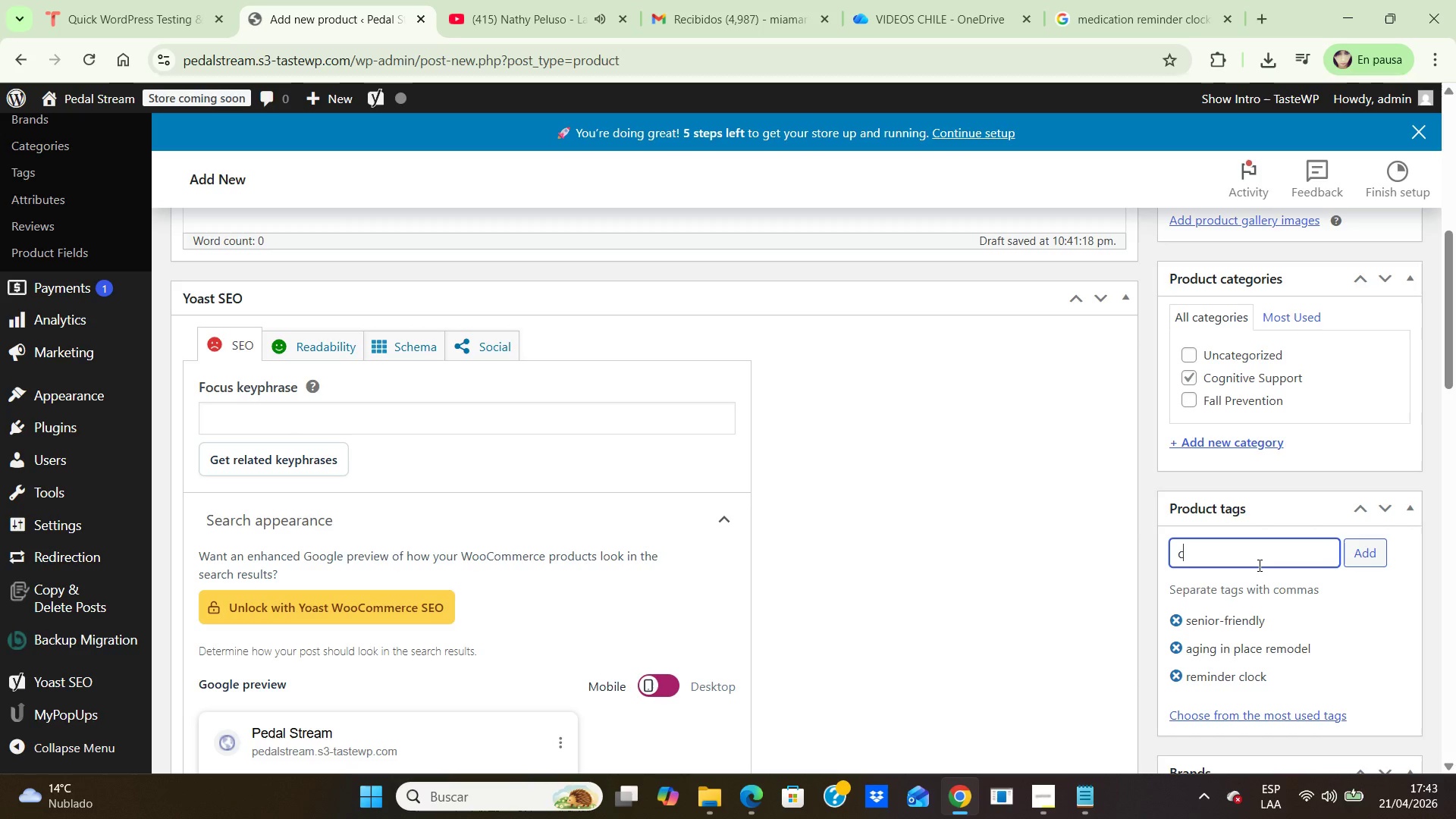 
type(cognitive support)
 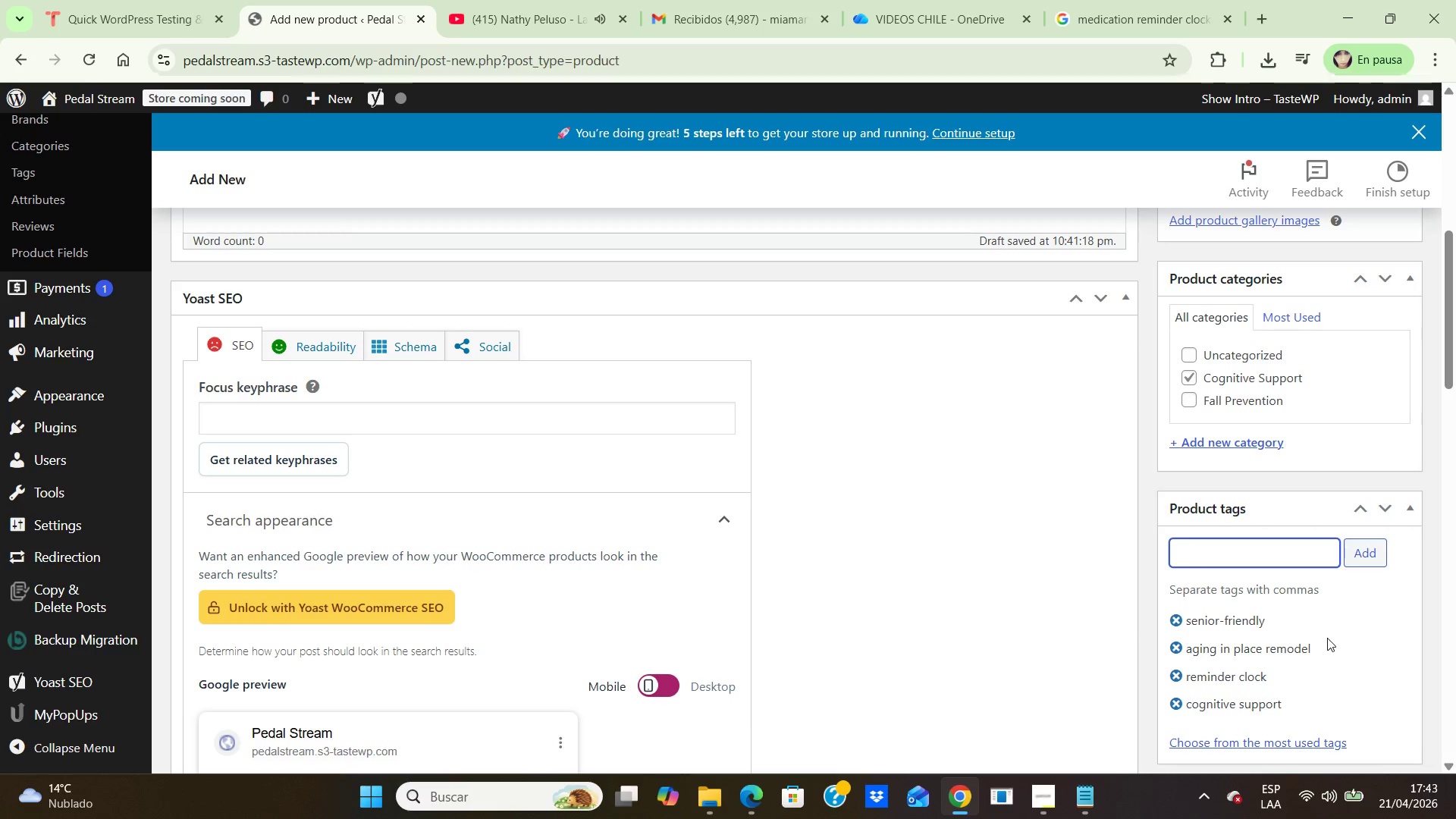 
wait(7.26)
 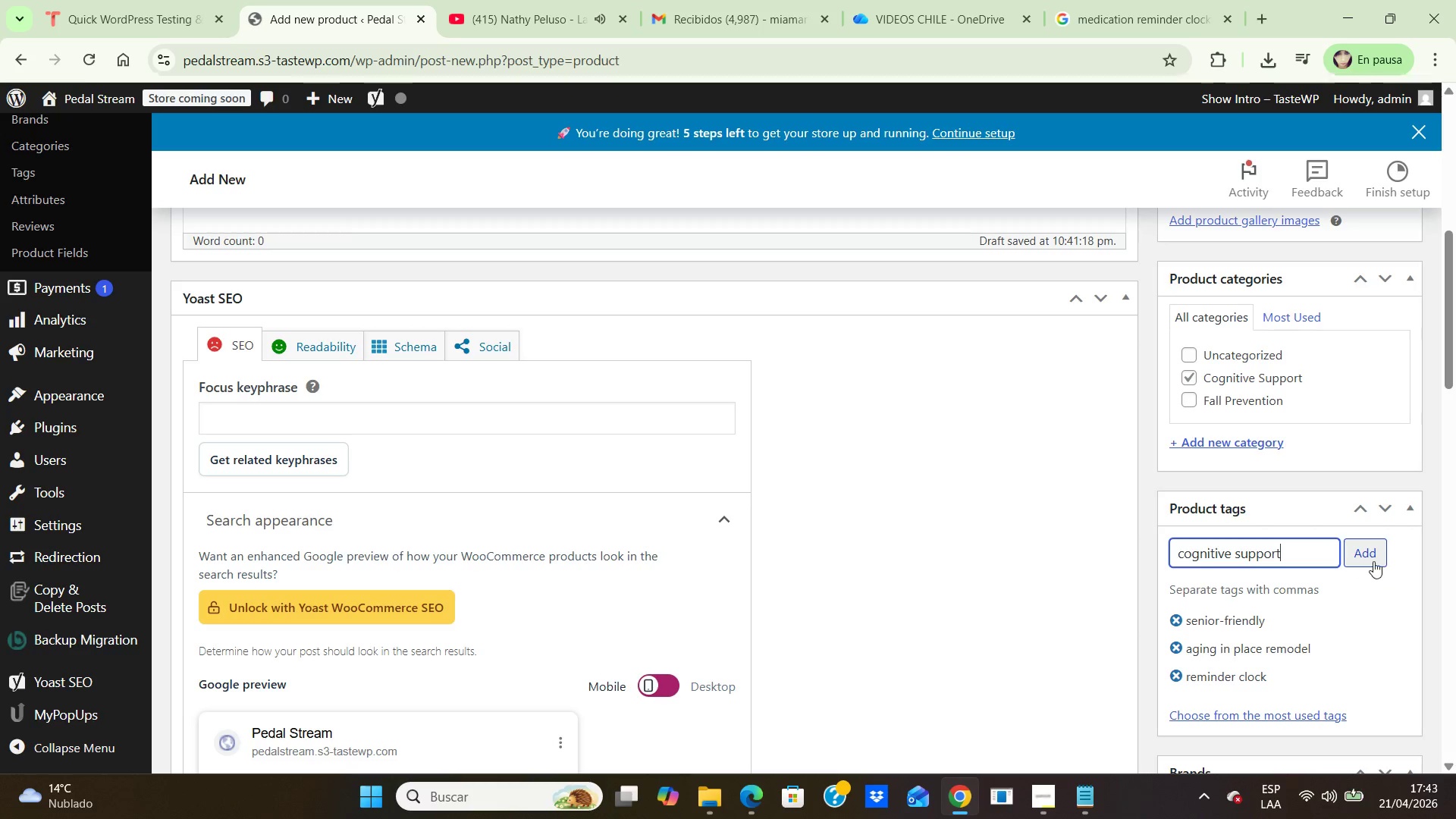 
scroll: coordinate [1301, 457], scroll_direction: up, amount: 8.0
 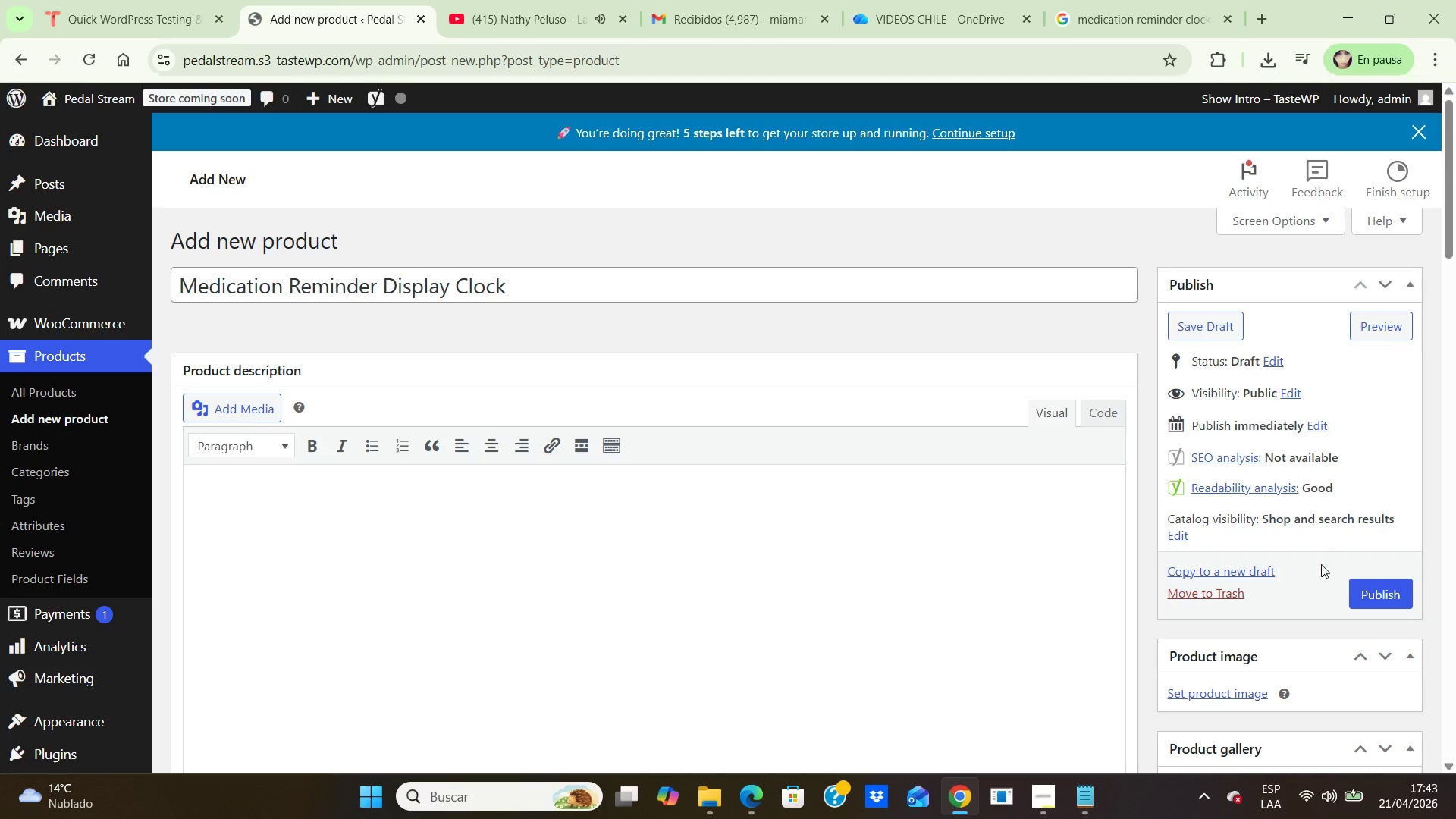 
scroll: coordinate [1294, 566], scroll_direction: down, amount: 2.0
 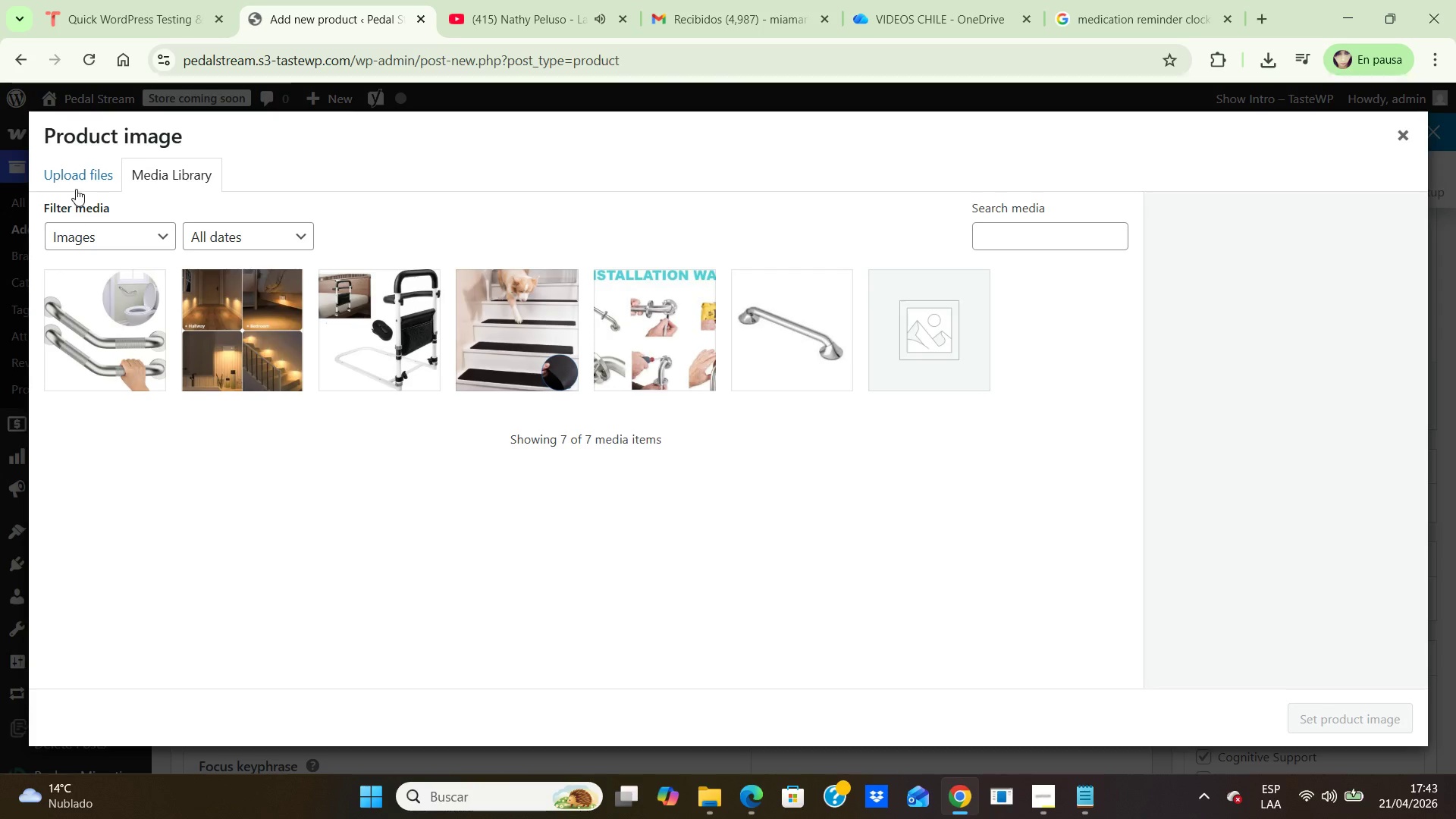 
left_click([76, 180])
 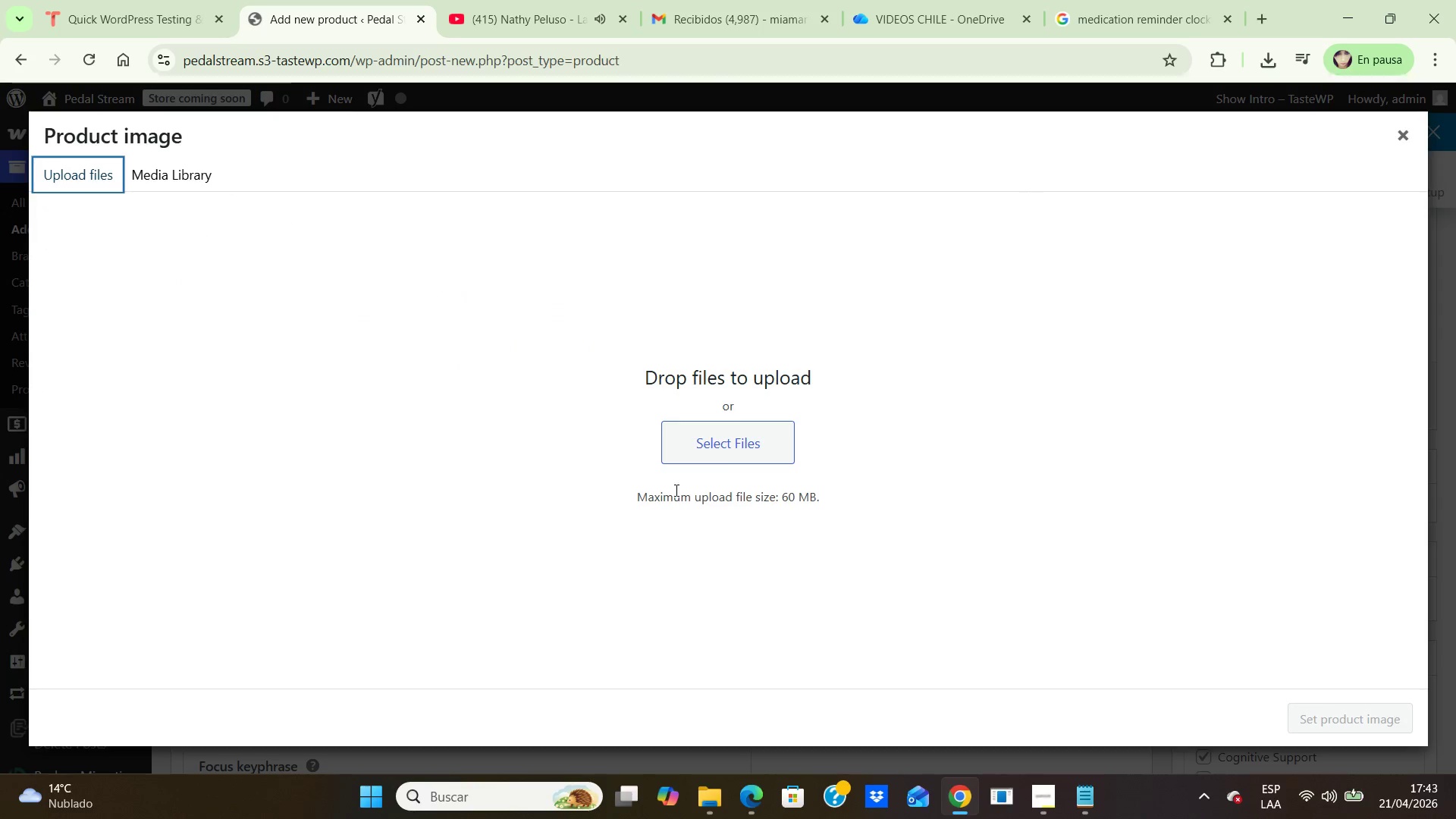 
left_click([695, 446])
 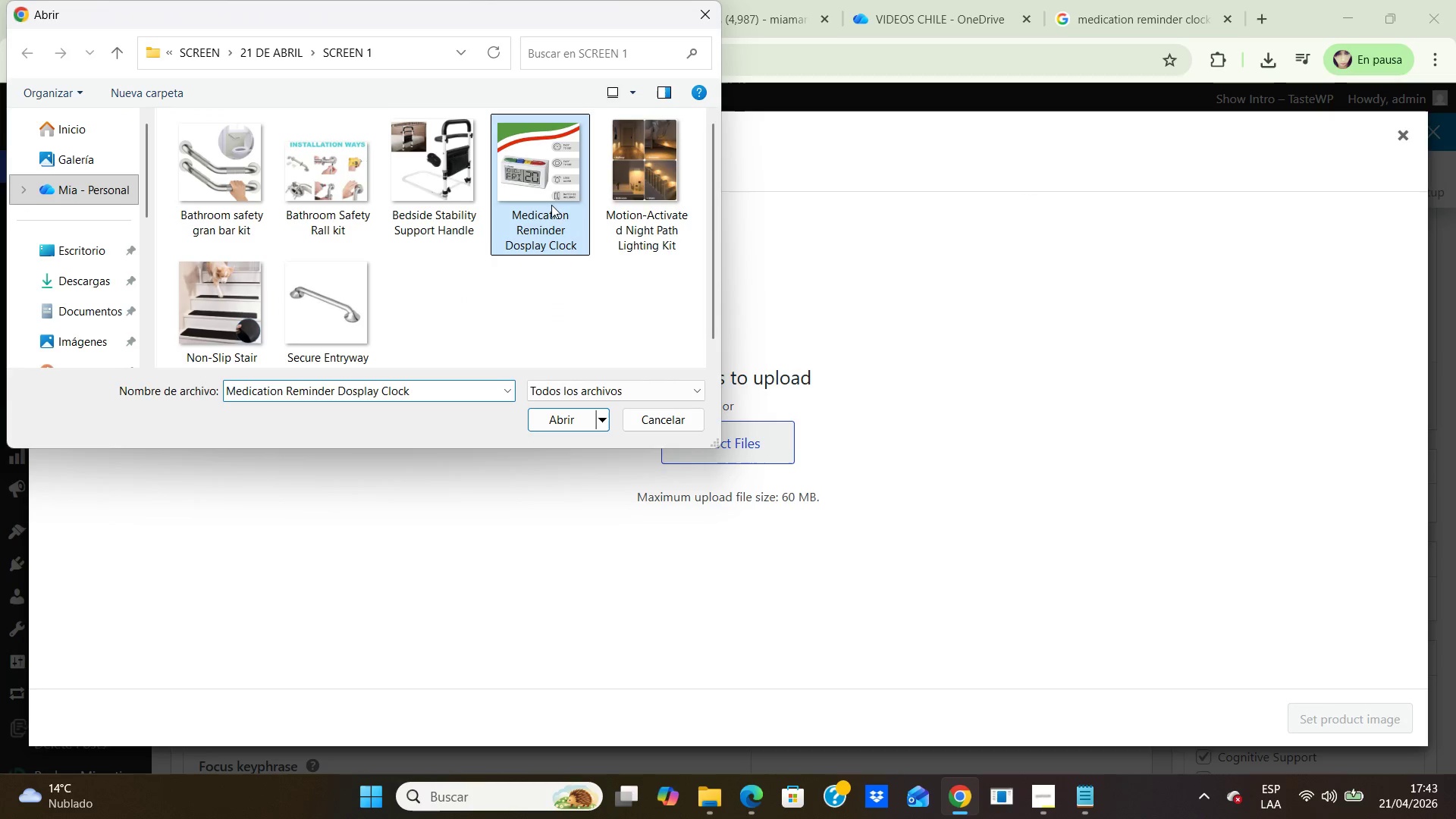 
left_click([558, 418])
 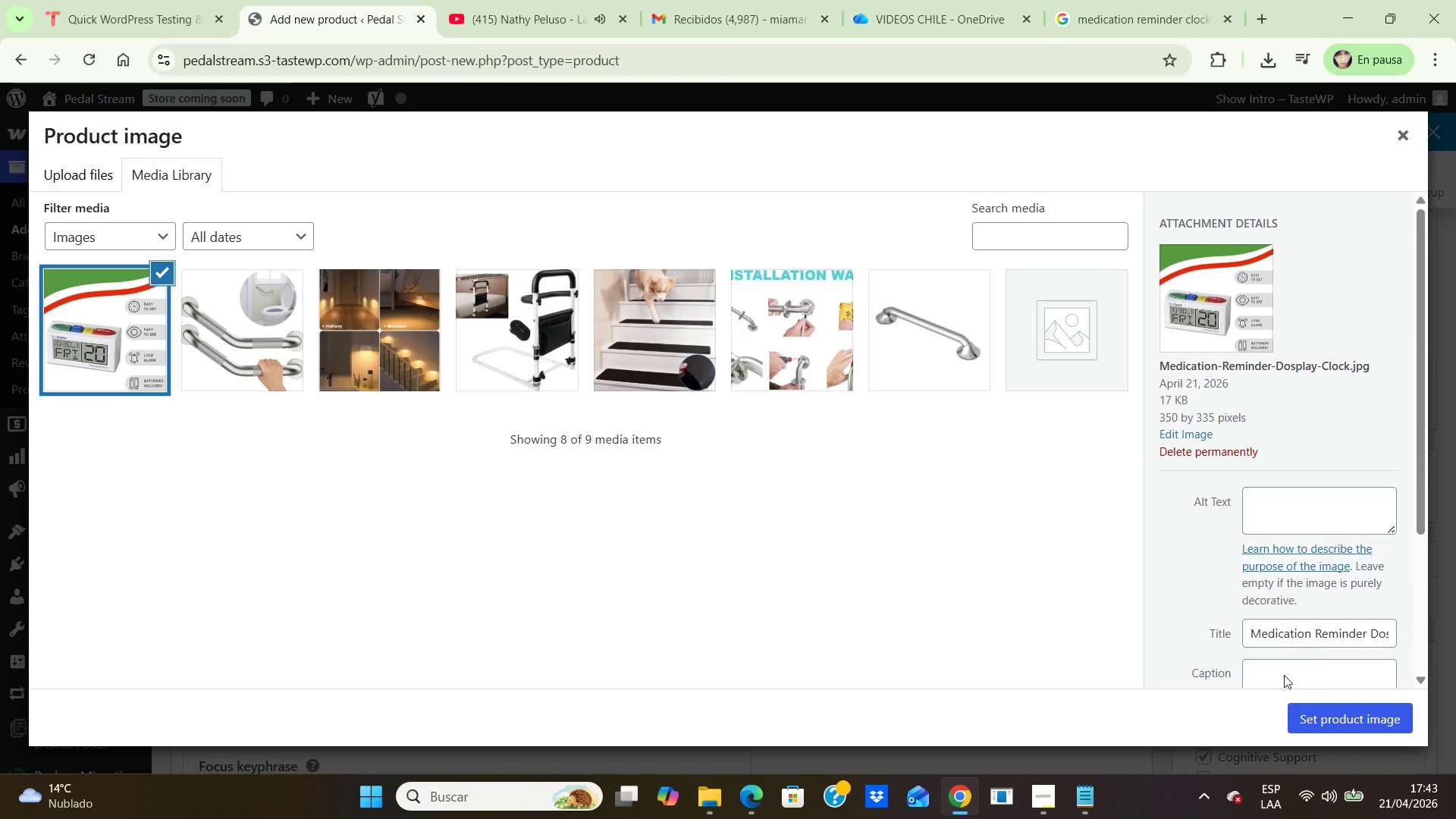 
left_click([1266, 502])
 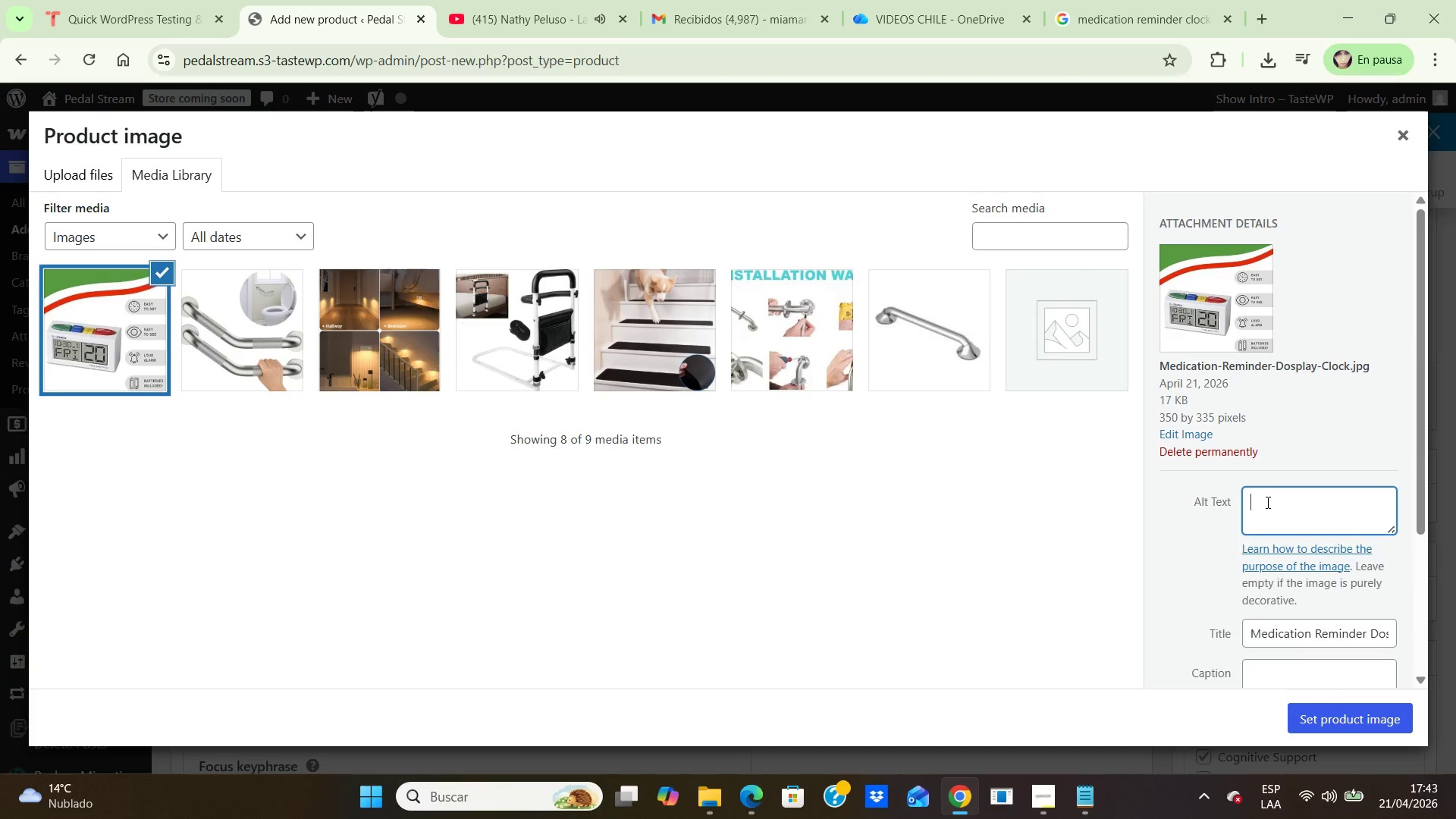 
type(Senior-friendly medication reminder clock for agu)
key(Backspace)
type(ing in place cognitive support)
 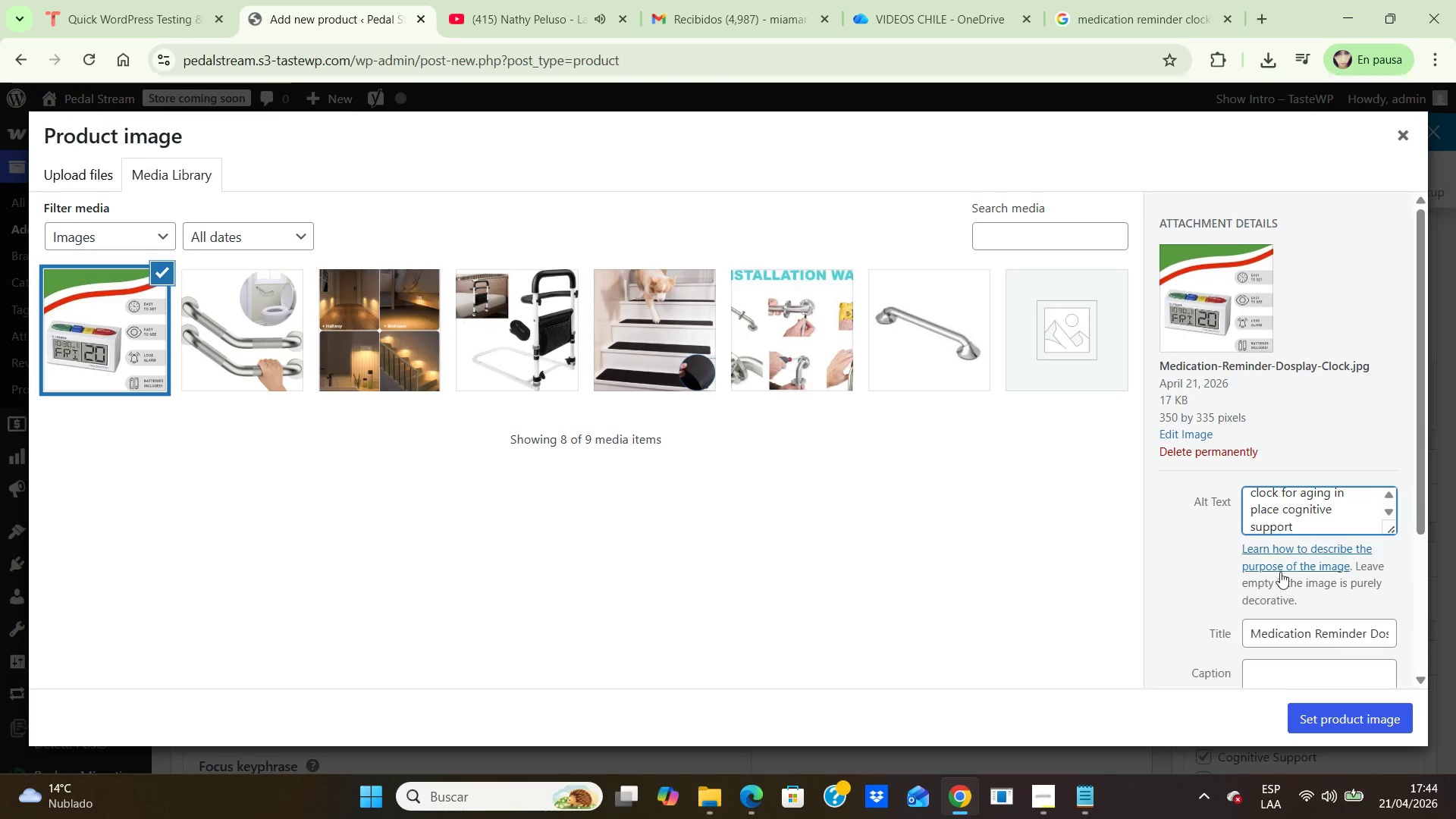 
left_click([1332, 720])
 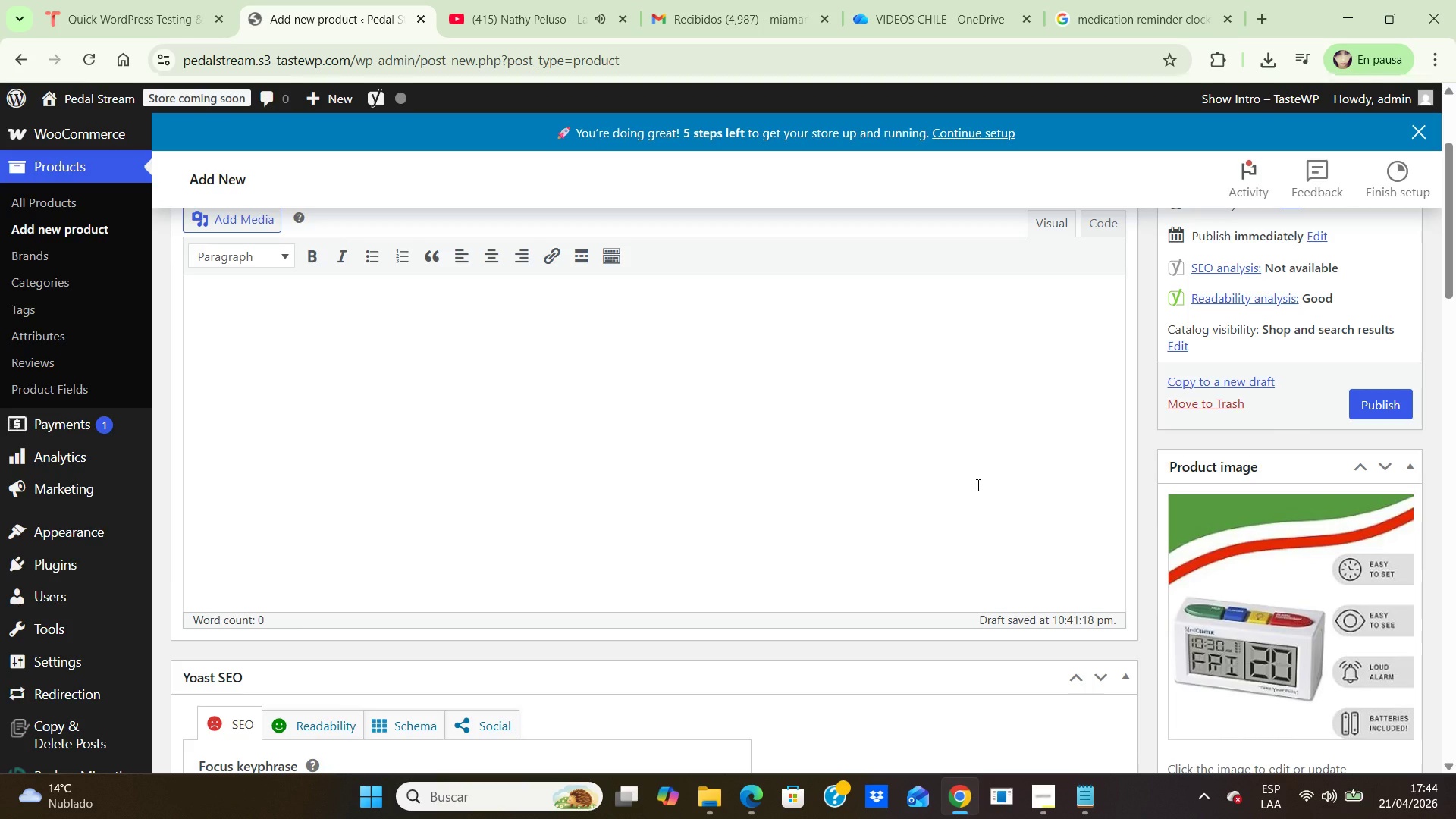 
wait(6.56)
 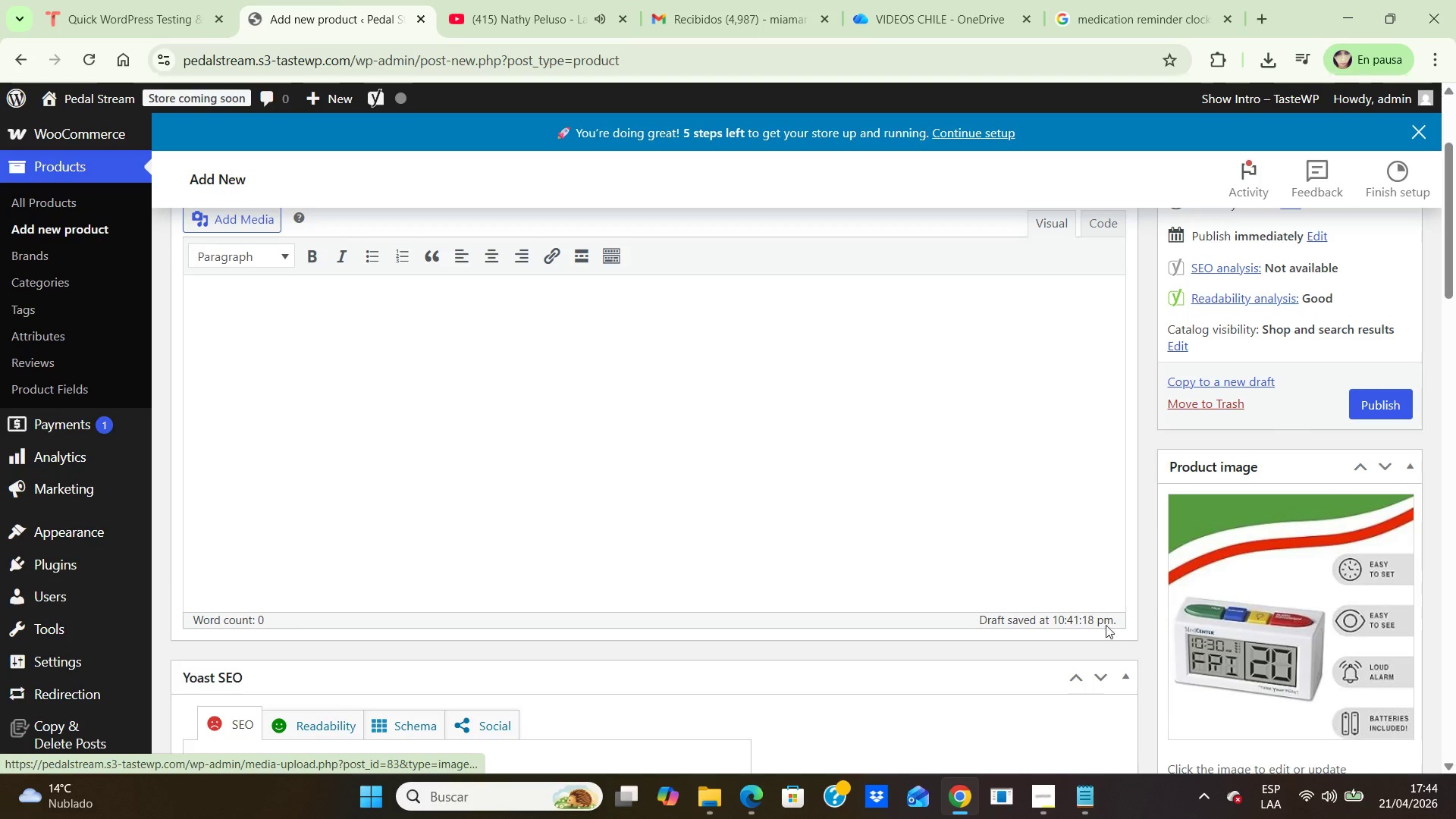 
left_click([595, 311])
 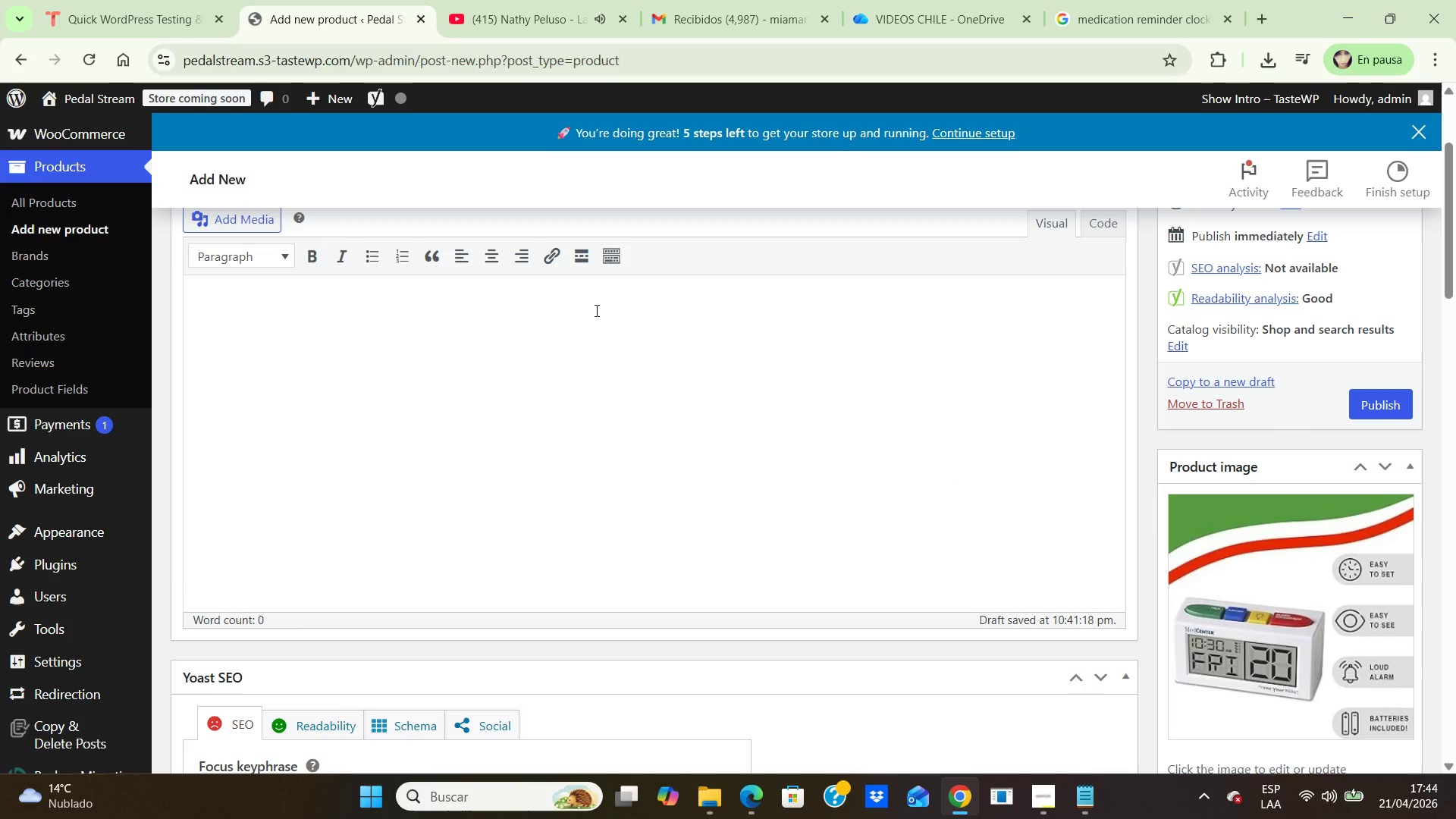 
type(The Medication Reminder Dispa)
key(Backspace)
type(lay Clock supports clearer daily routineswith a large, easy-to-read ds)
key(Backspace)
type(isplay and reminder-focused functionality. This senior-friendly cognitive support product os designe)
key(Backspace)
key(Backspace)
key(Backspace)
key(Backspace)
key(Backspace)
key(Backspace)
key(Backspace)
key(Backspace)
key(Backspace)
key(Backspace)
type(is designed )
 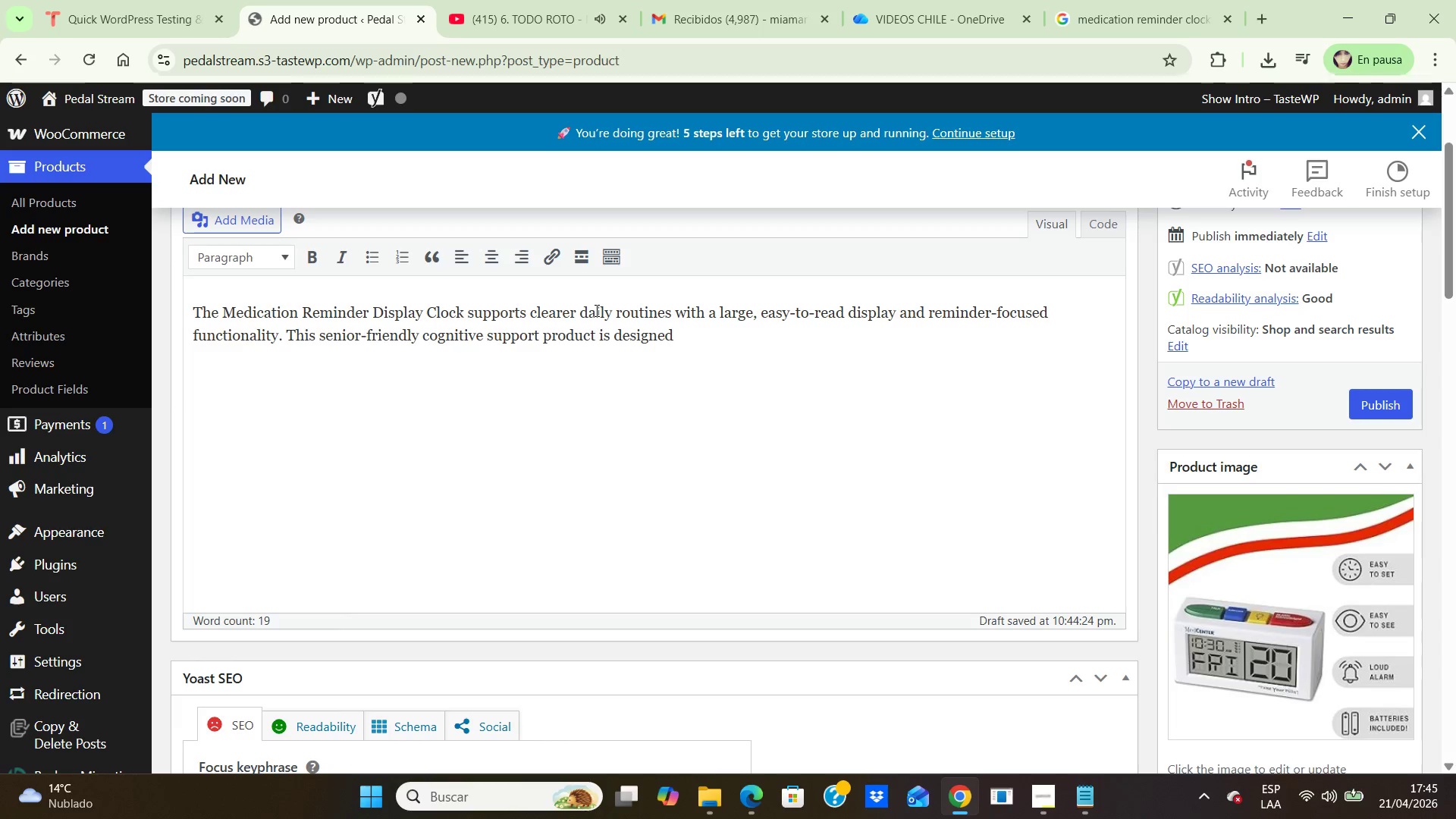 
wait(9.44)
 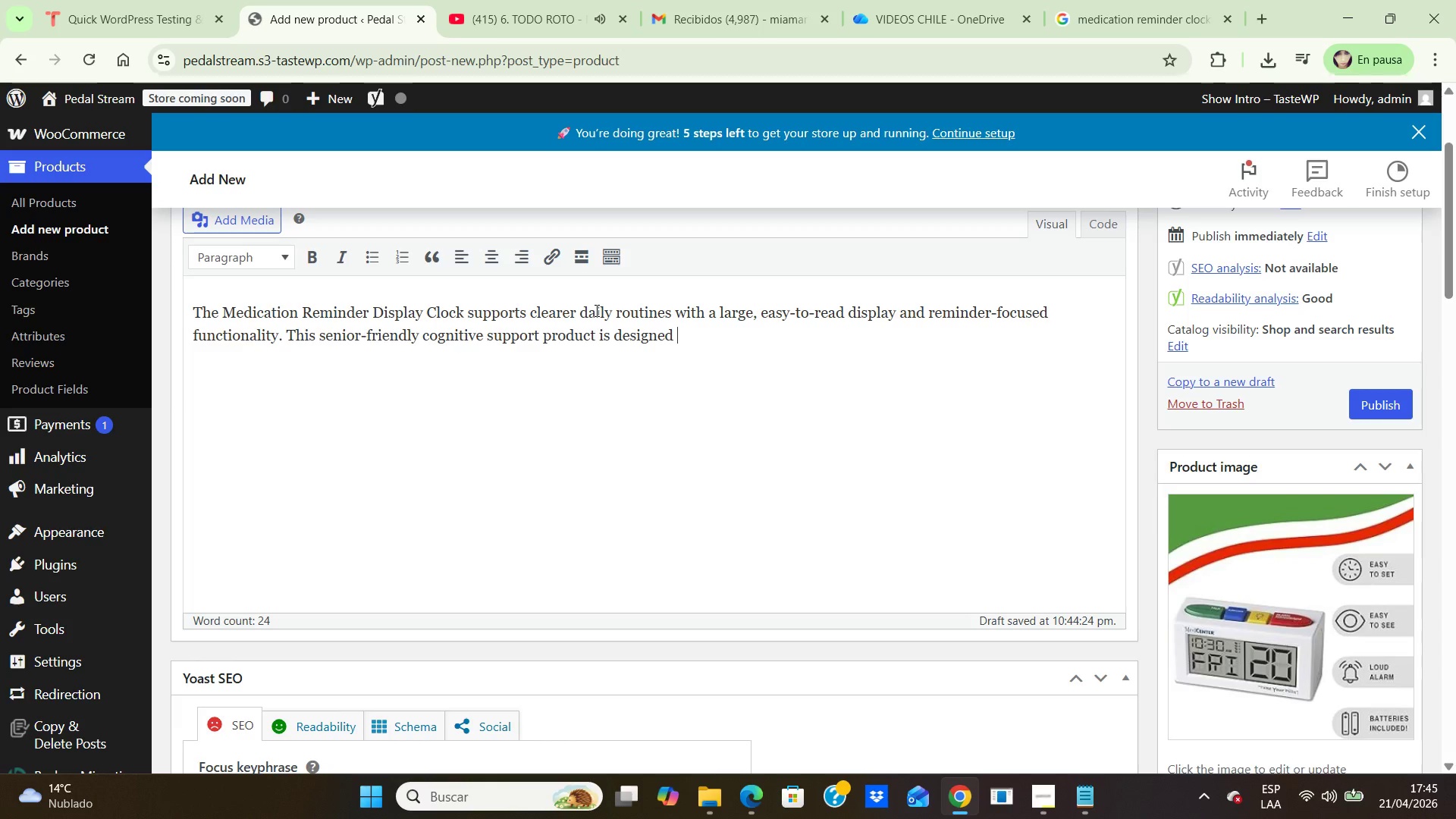 
type(for aging in place households that benefit from visual prompts and simplified routine managment,)
key(Backspace)
key(Backspace)
key(Backspace)
key(Backspace)
key(Backspace)
type(ement.)
 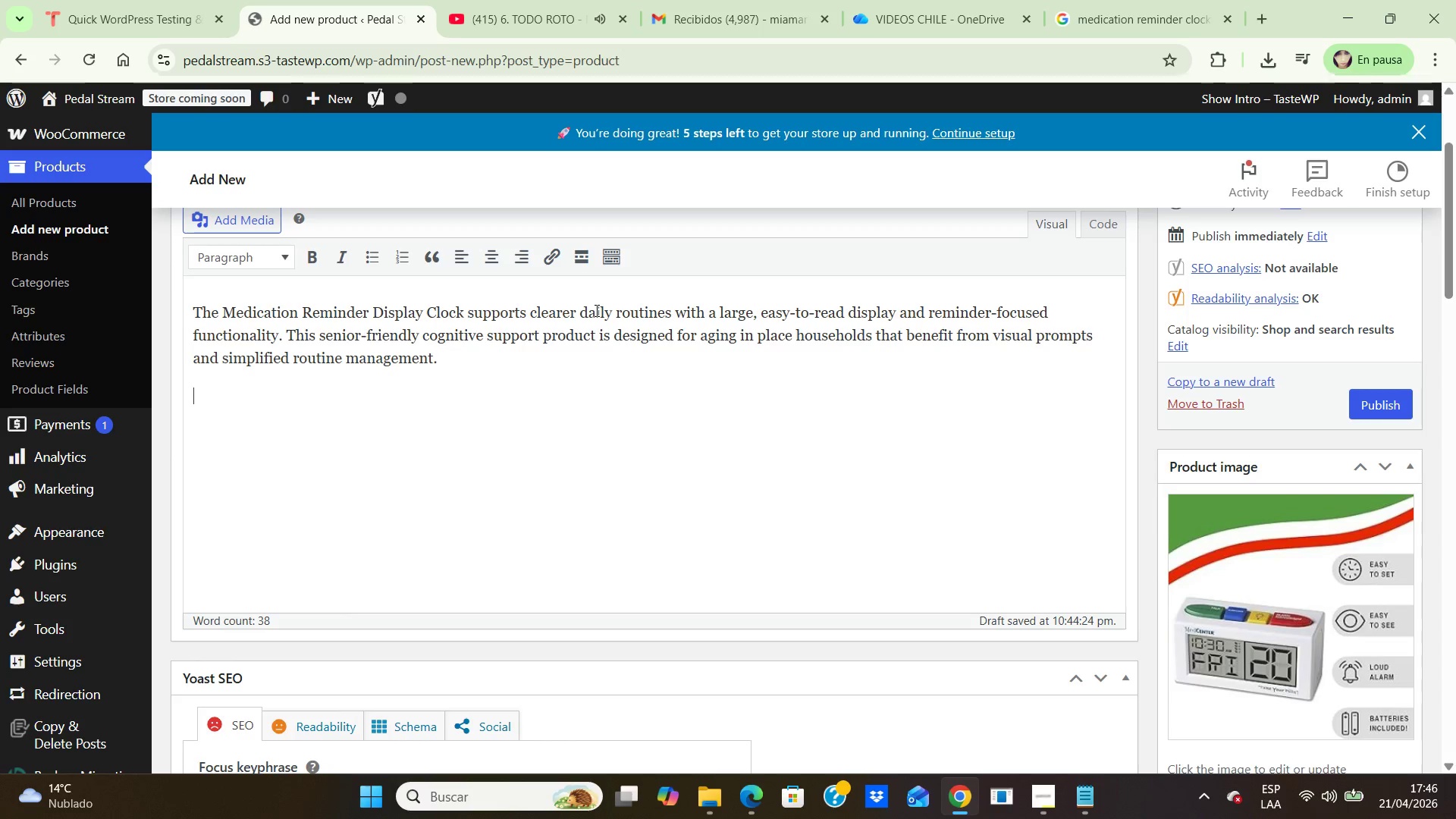 
key(Enter)
 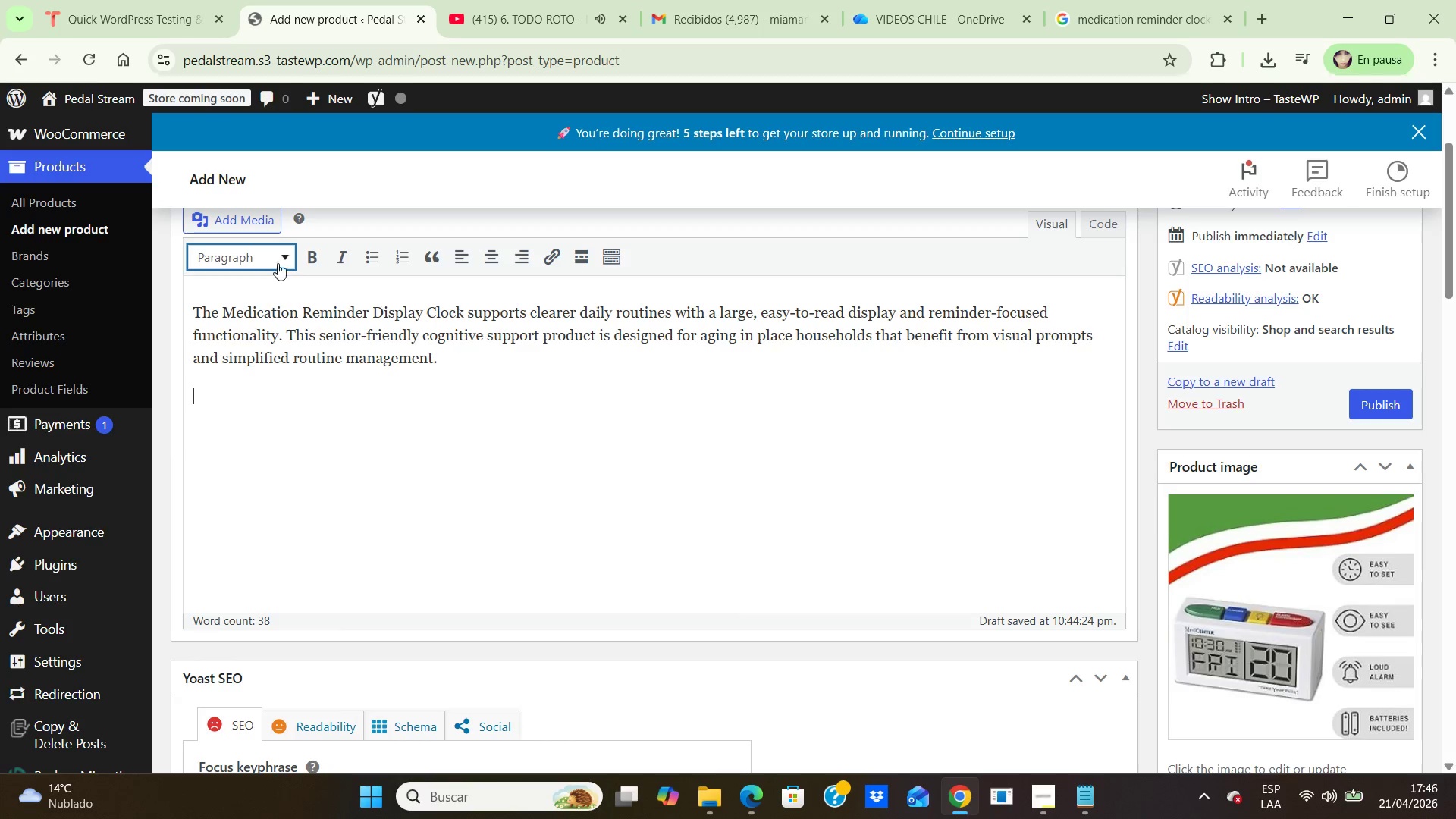 
left_click([307, 259])
 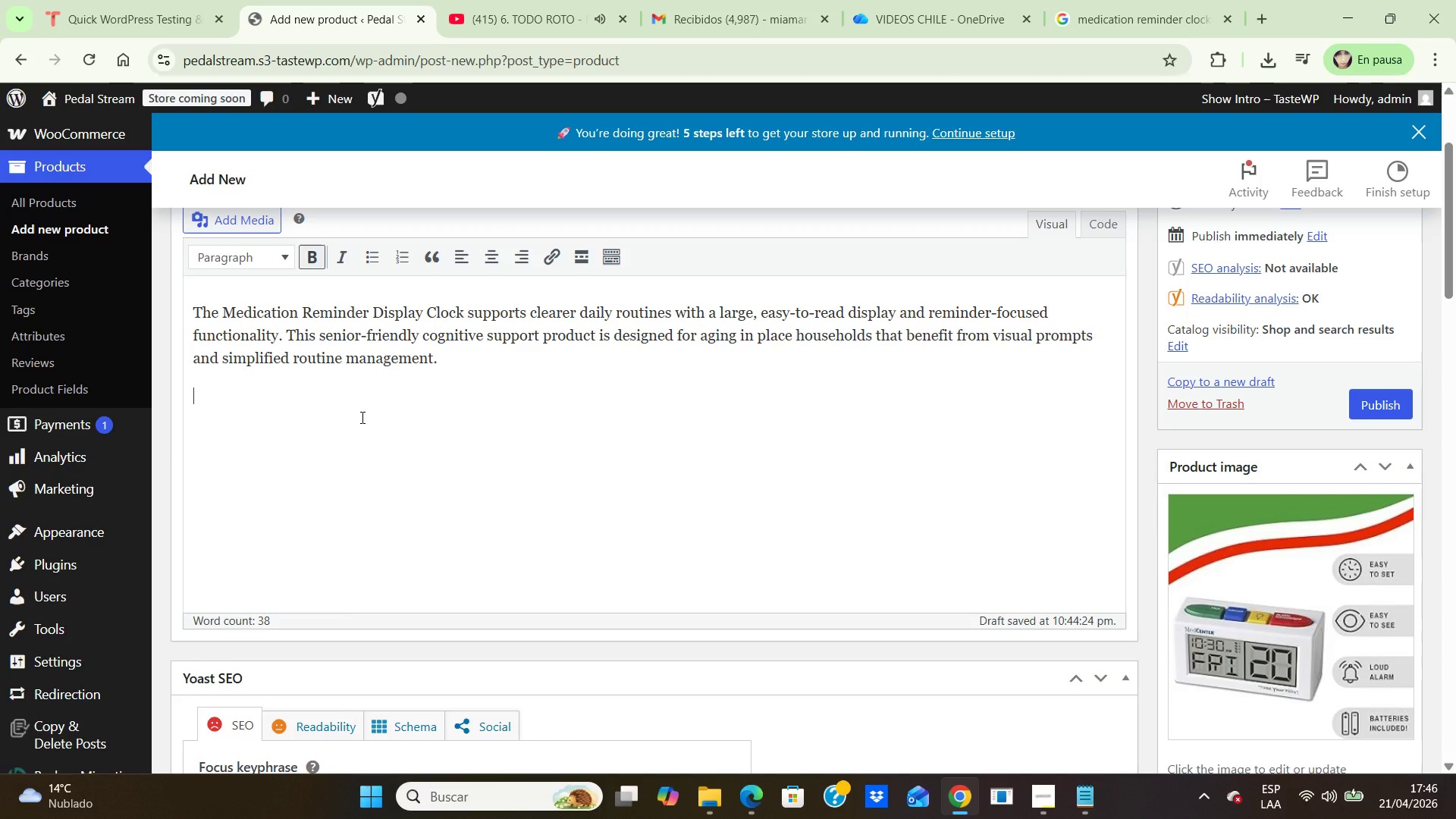 
type(Key F)
key(Backspace)
type(features>)
 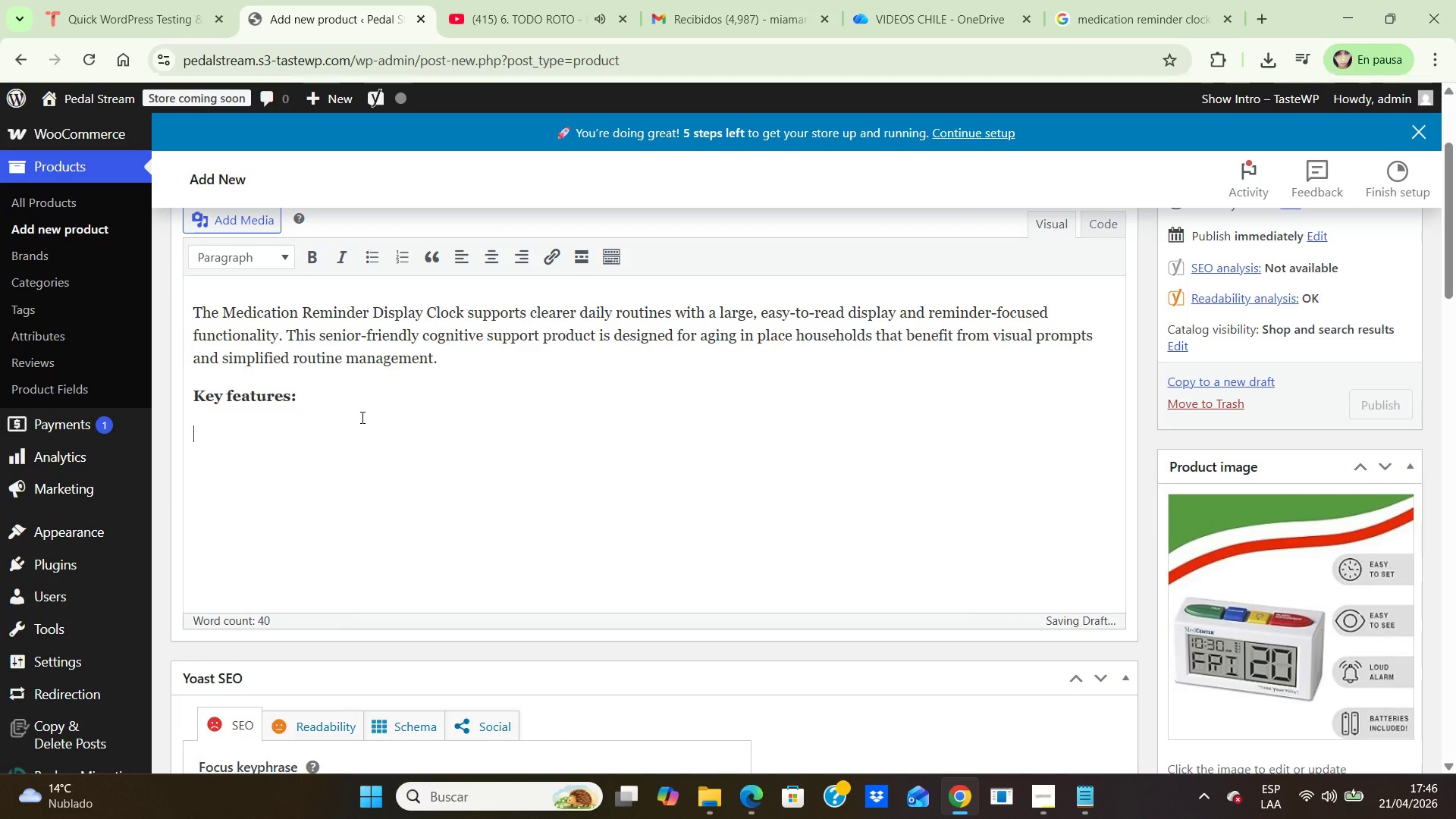 
 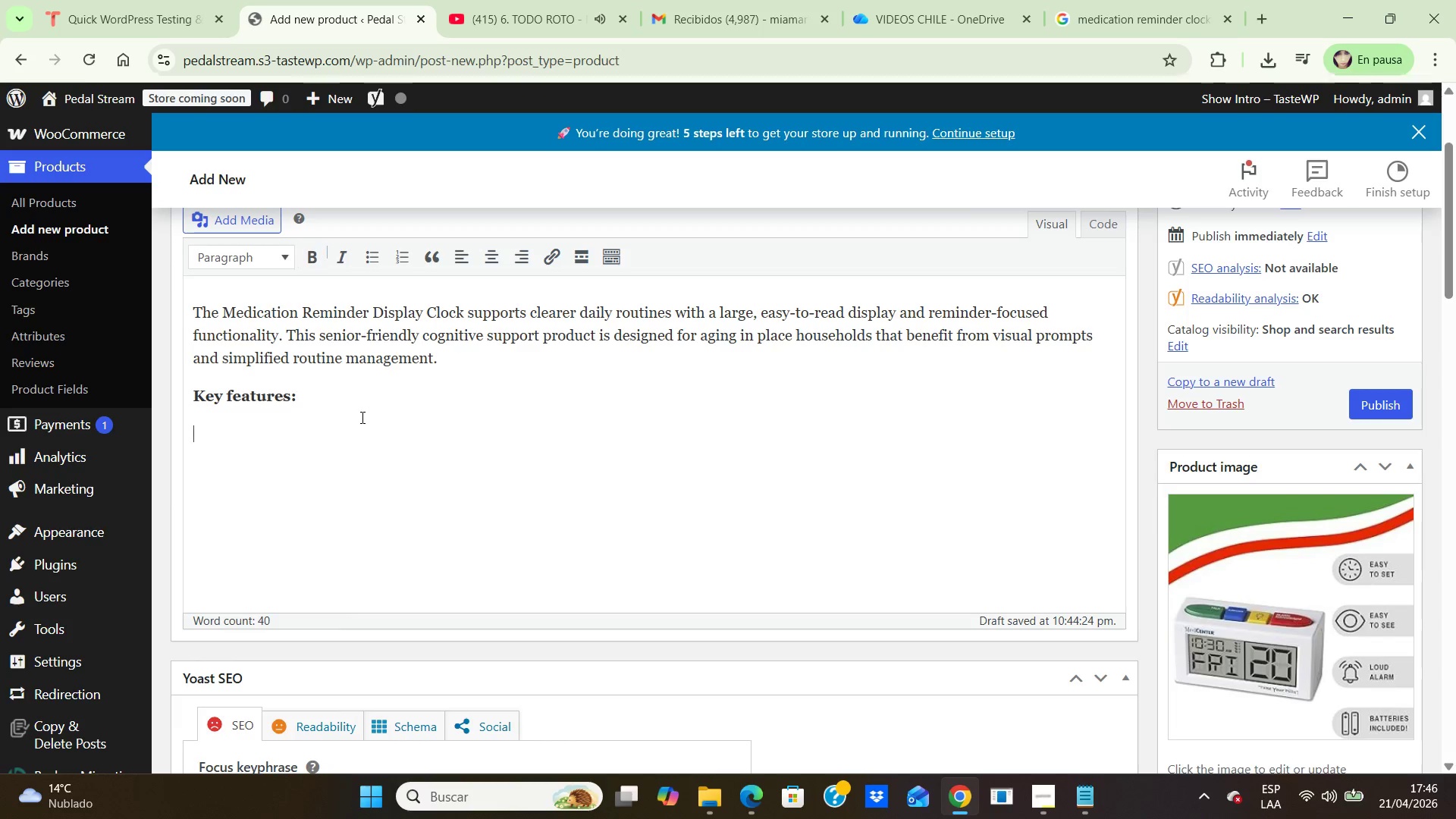 
key(Enter)
 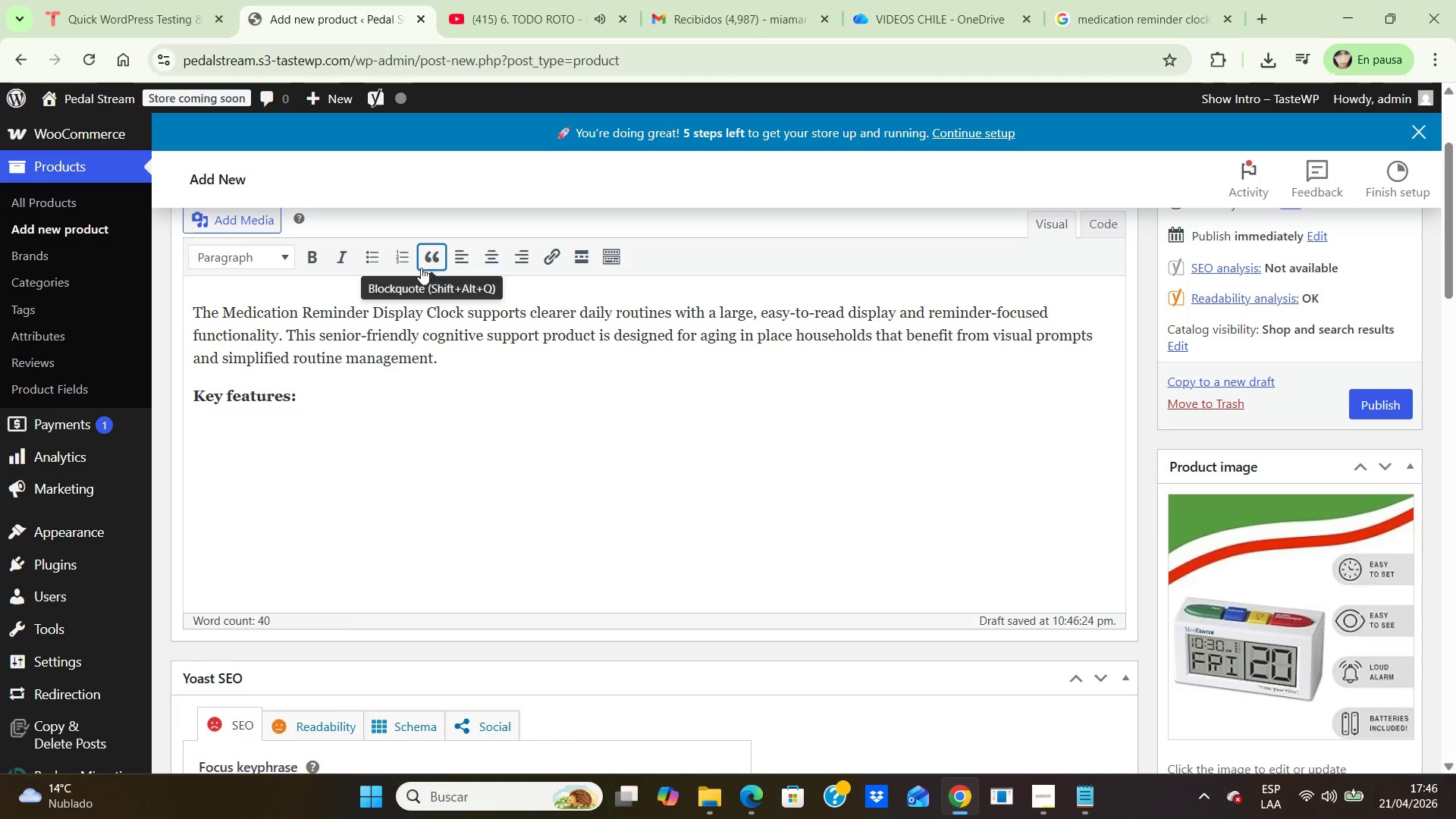 
left_click([377, 268])
 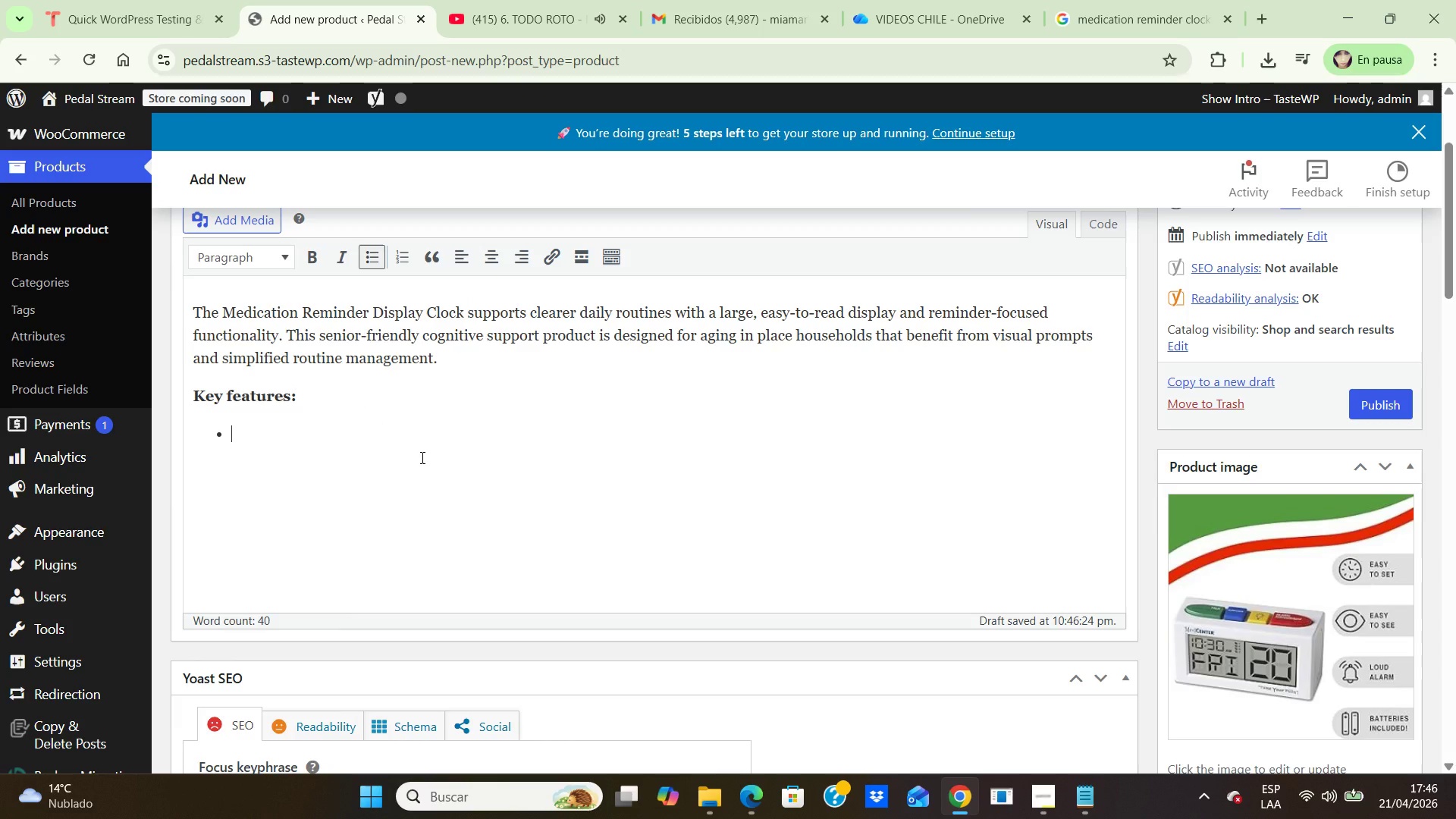 
type(Large D)
key(Backspace)
type(display for easier reading)
 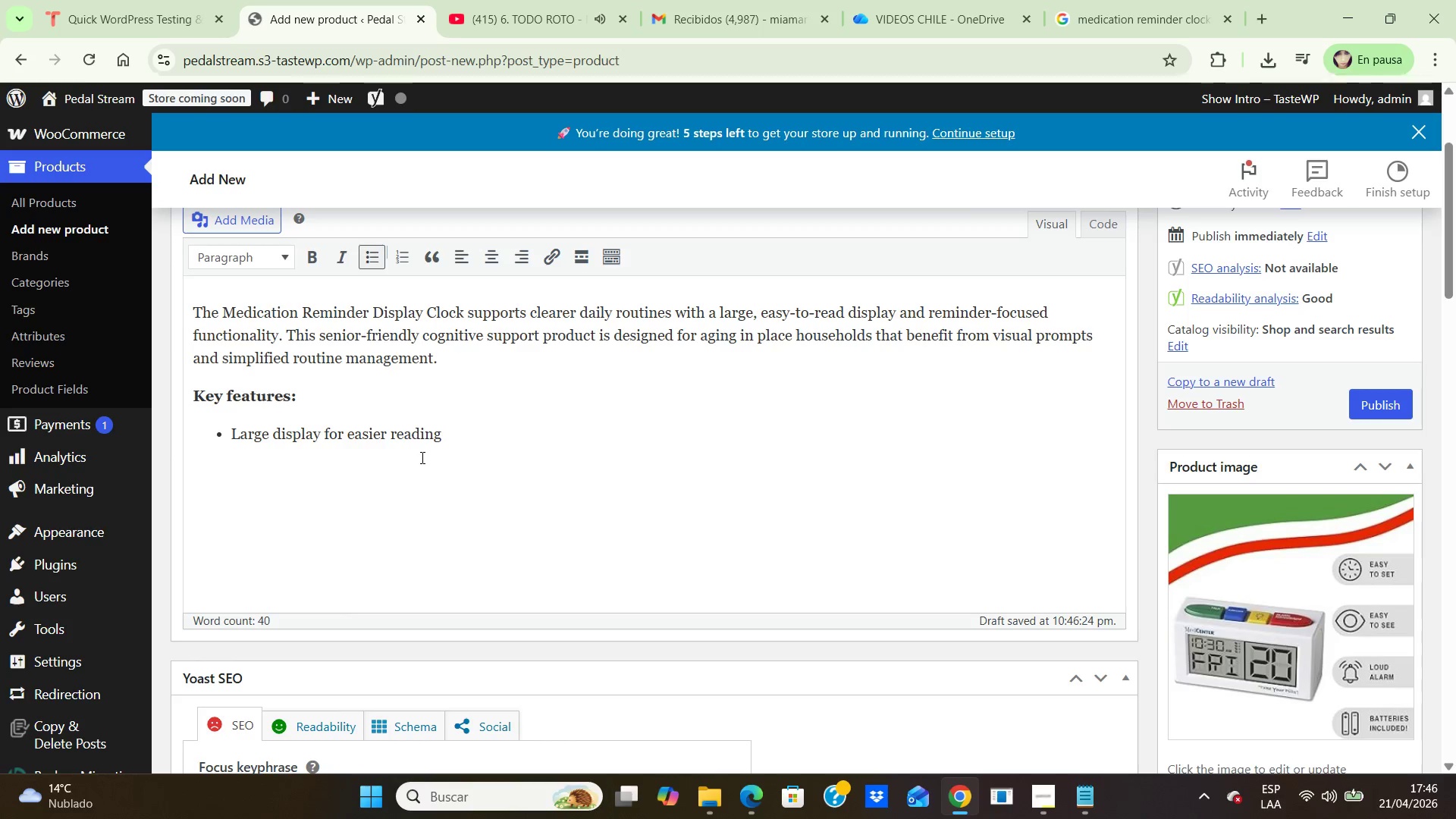 
key(Enter)
 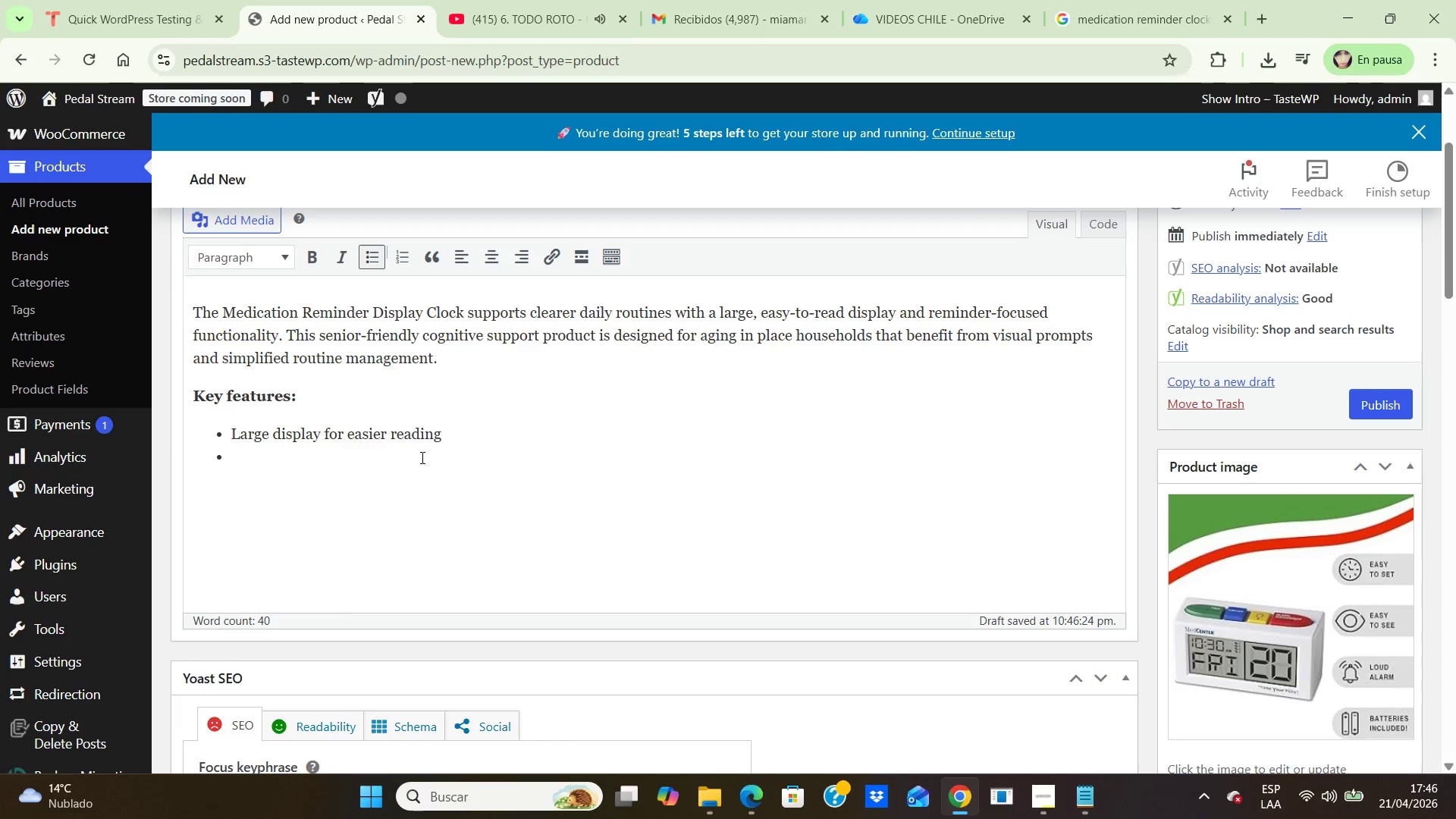 
type(Supports medication and daily routine reminders )
 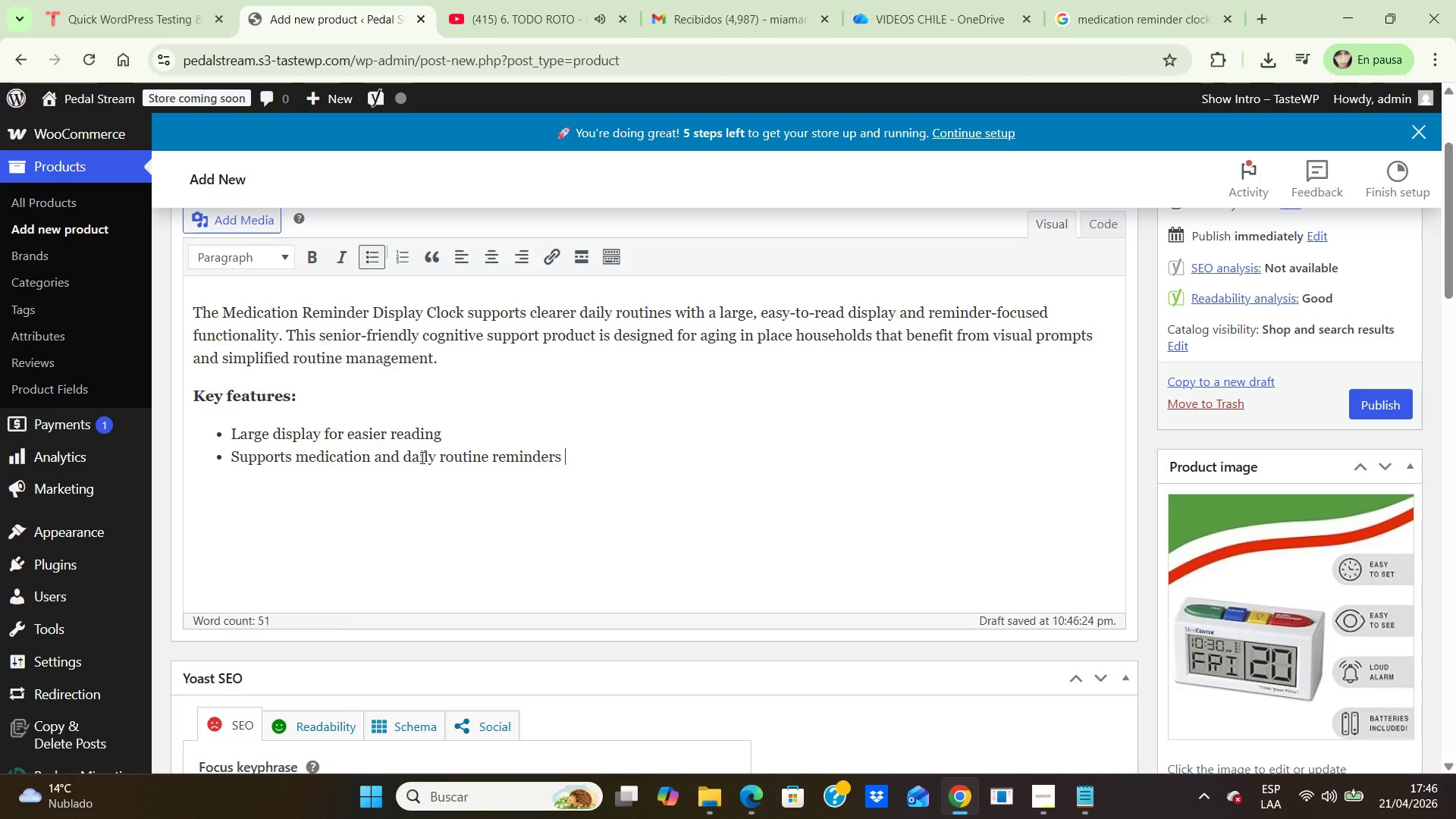 
key(Enter)
 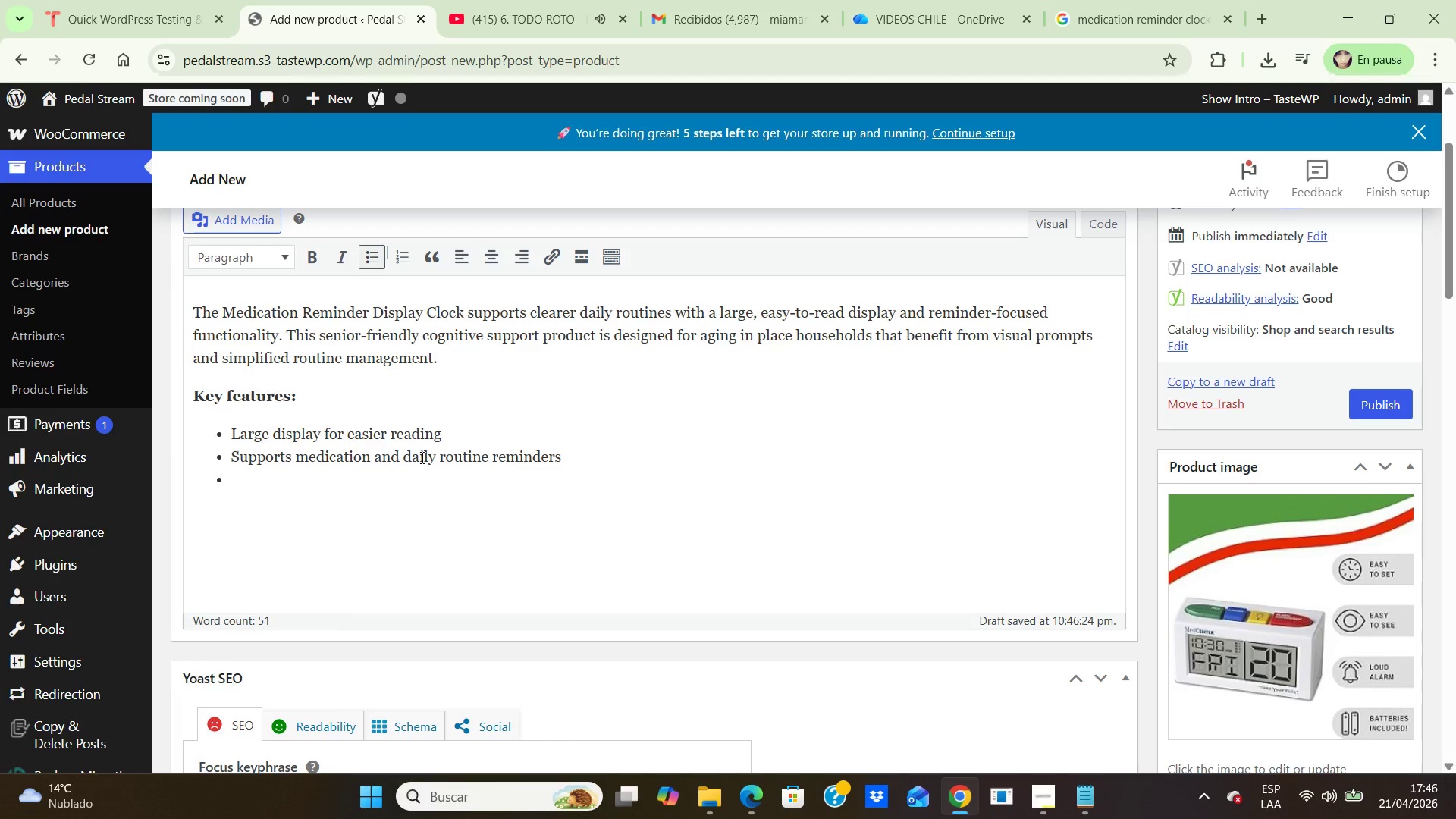 
type(Senior )
key(Backspace)
type(-friendly design for non-teach-savvy users)
 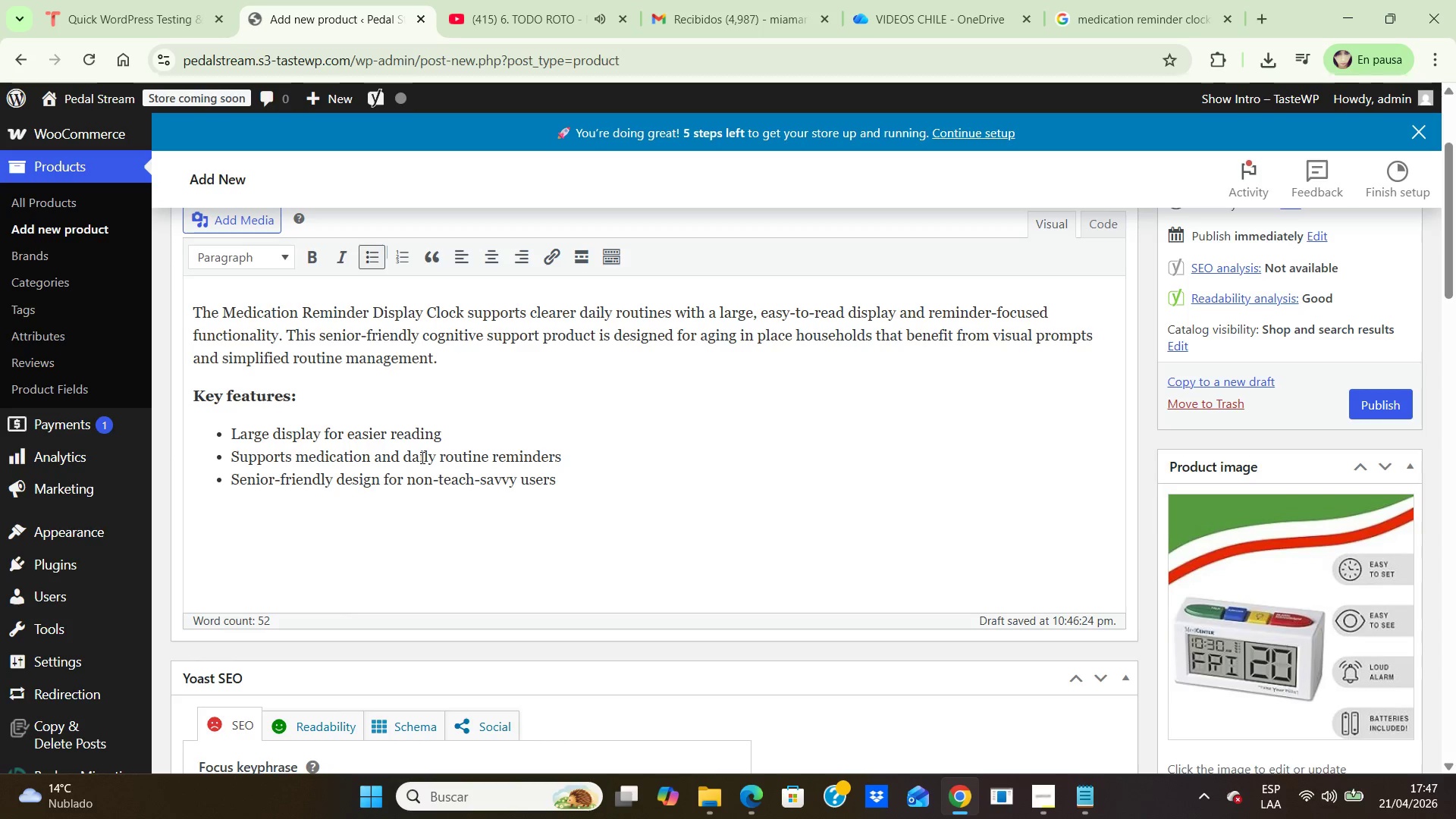 
key(Enter)
 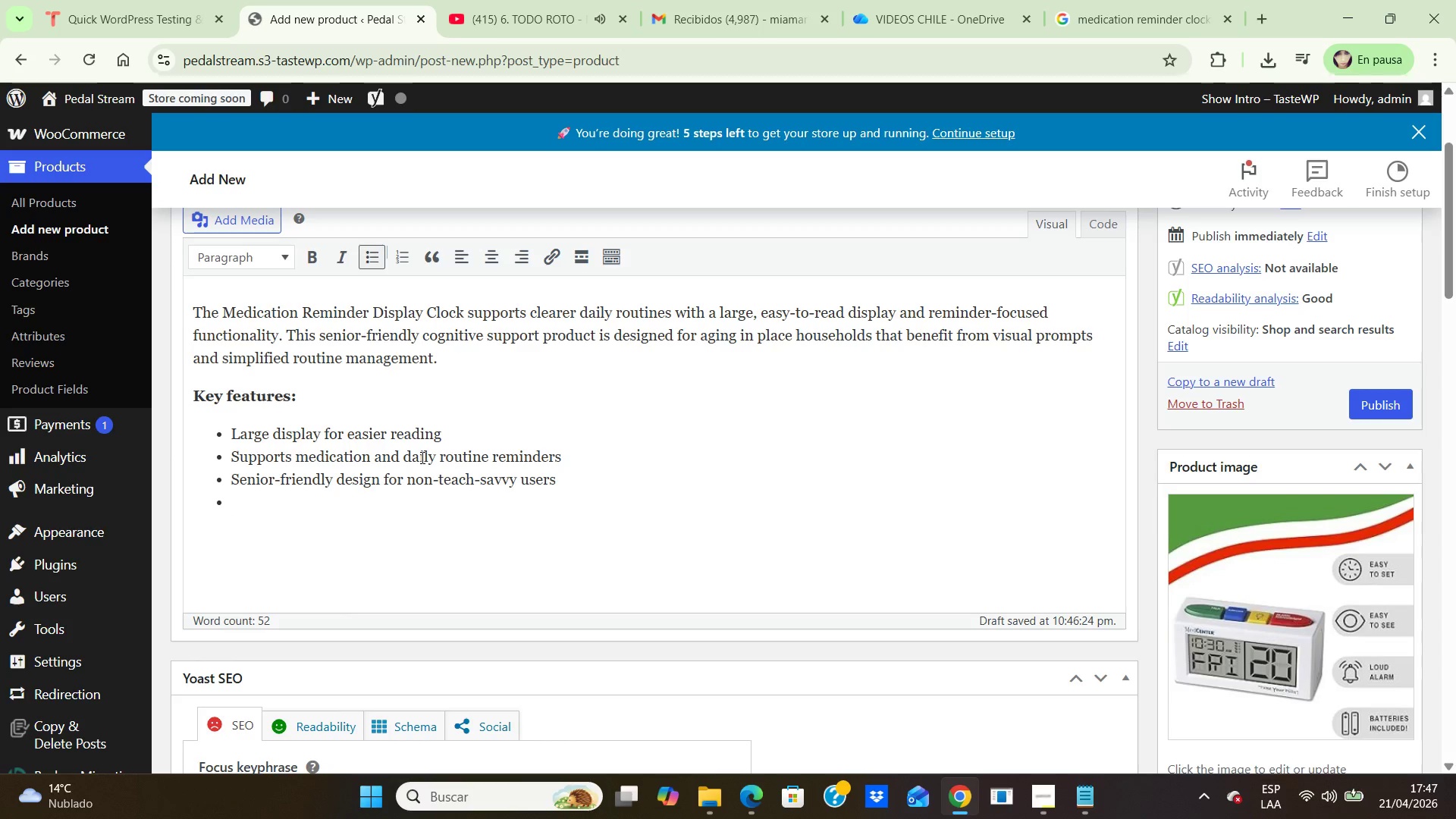 
type(Helpful for caregivers monitoring consistency )
 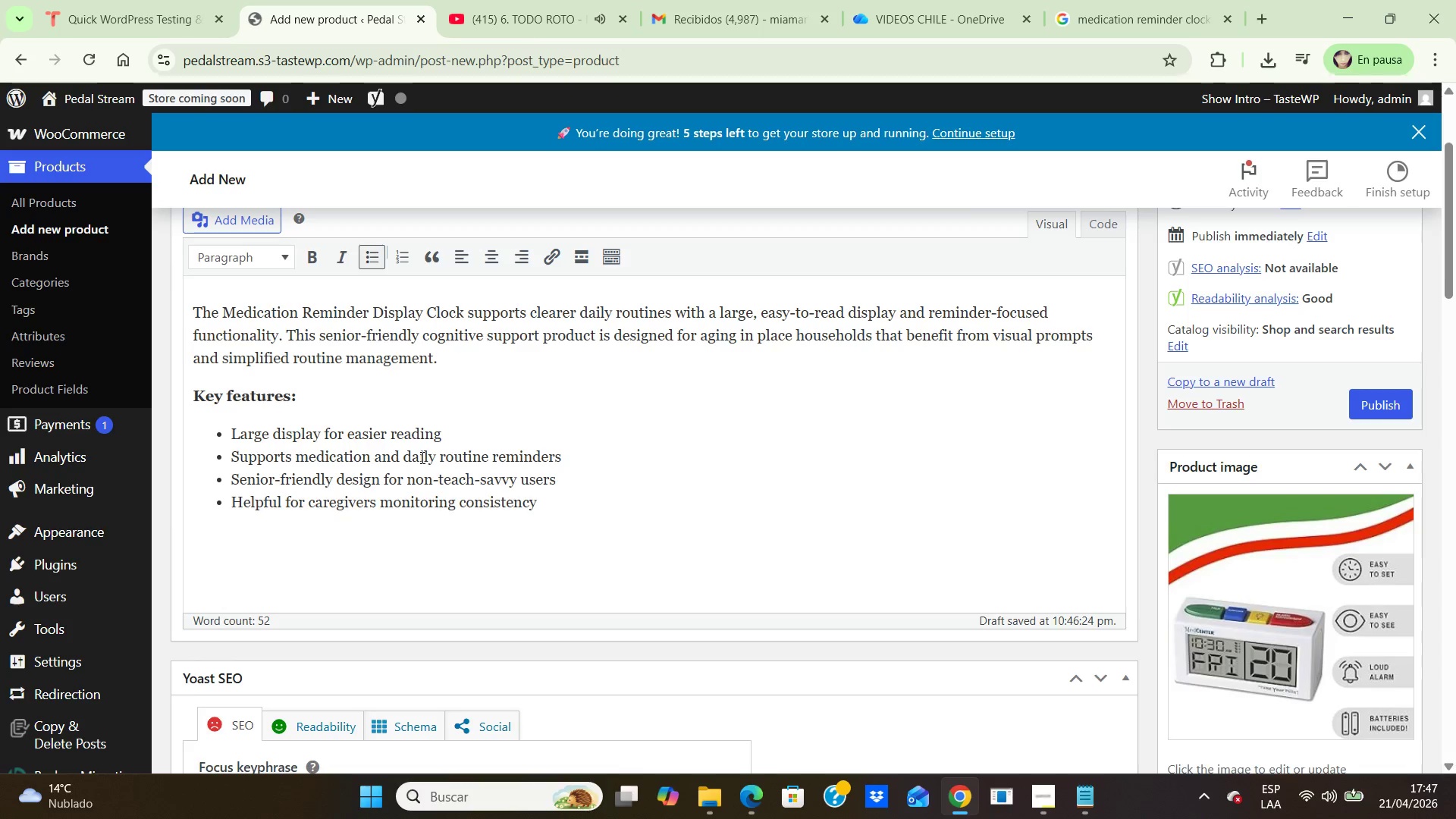 
key(Enter)
 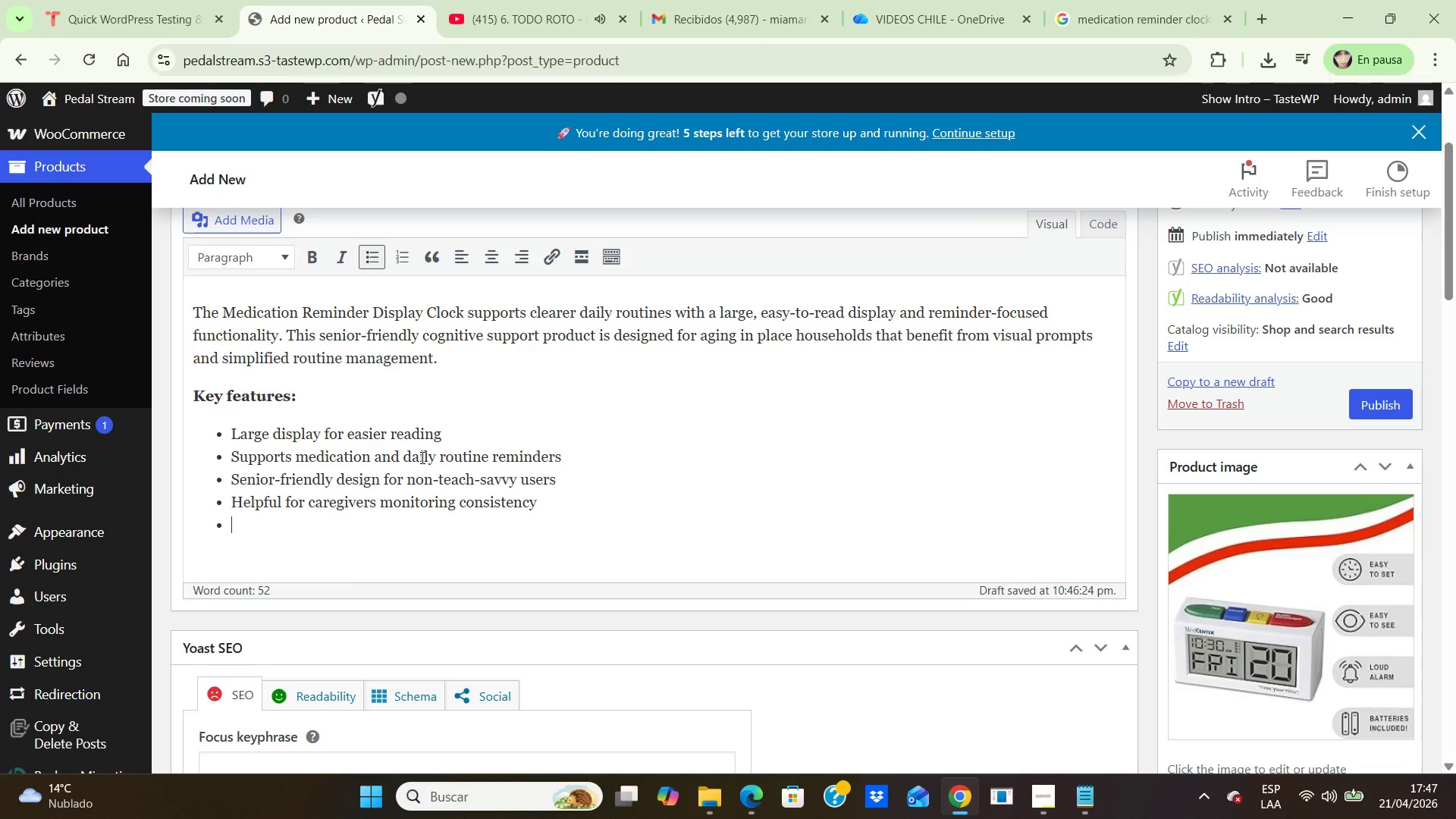 
type(Ideal for aging in place cognitive support)
 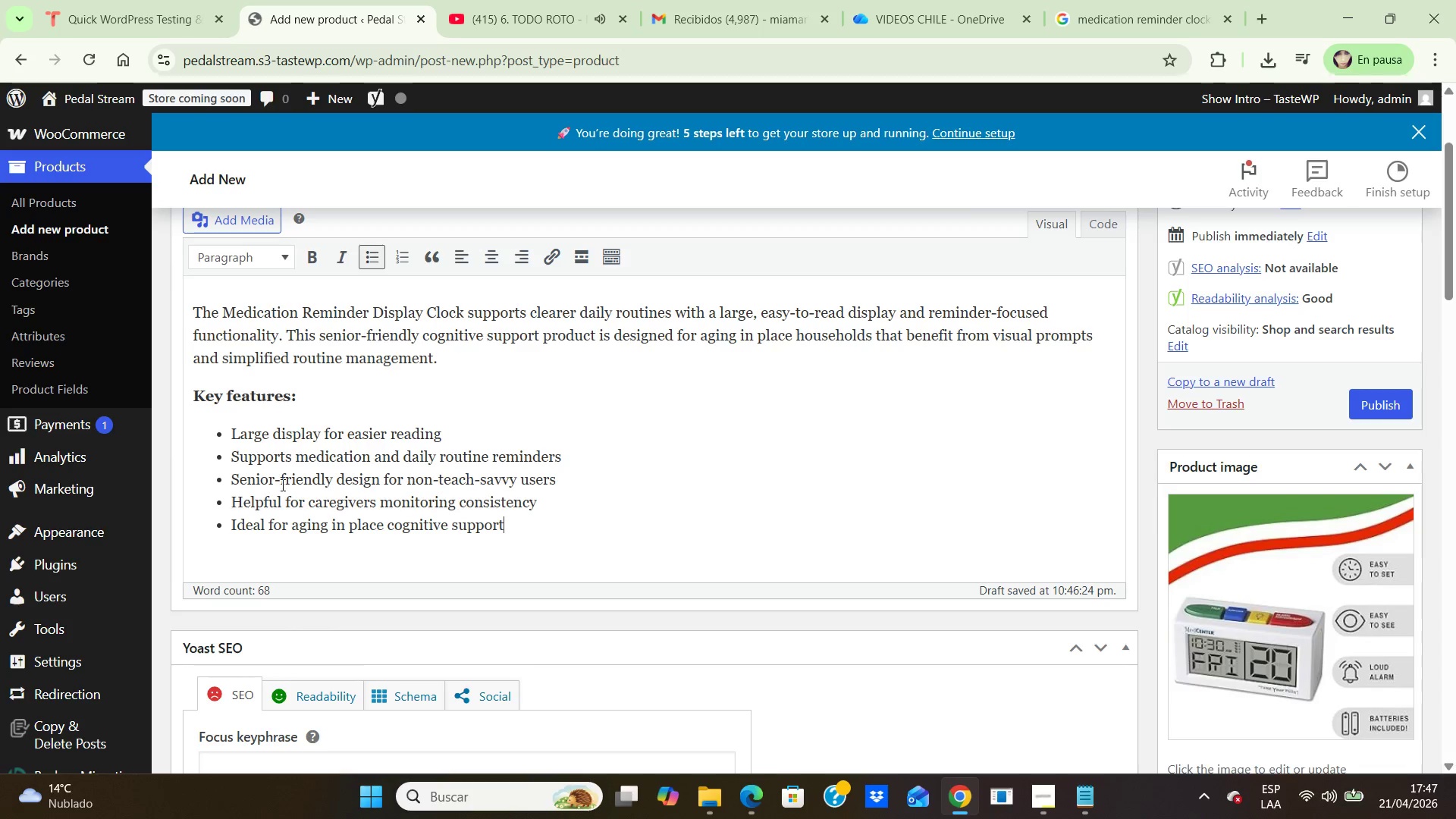 
scroll: coordinate [388, 529], scroll_direction: down, amount: 22.0
 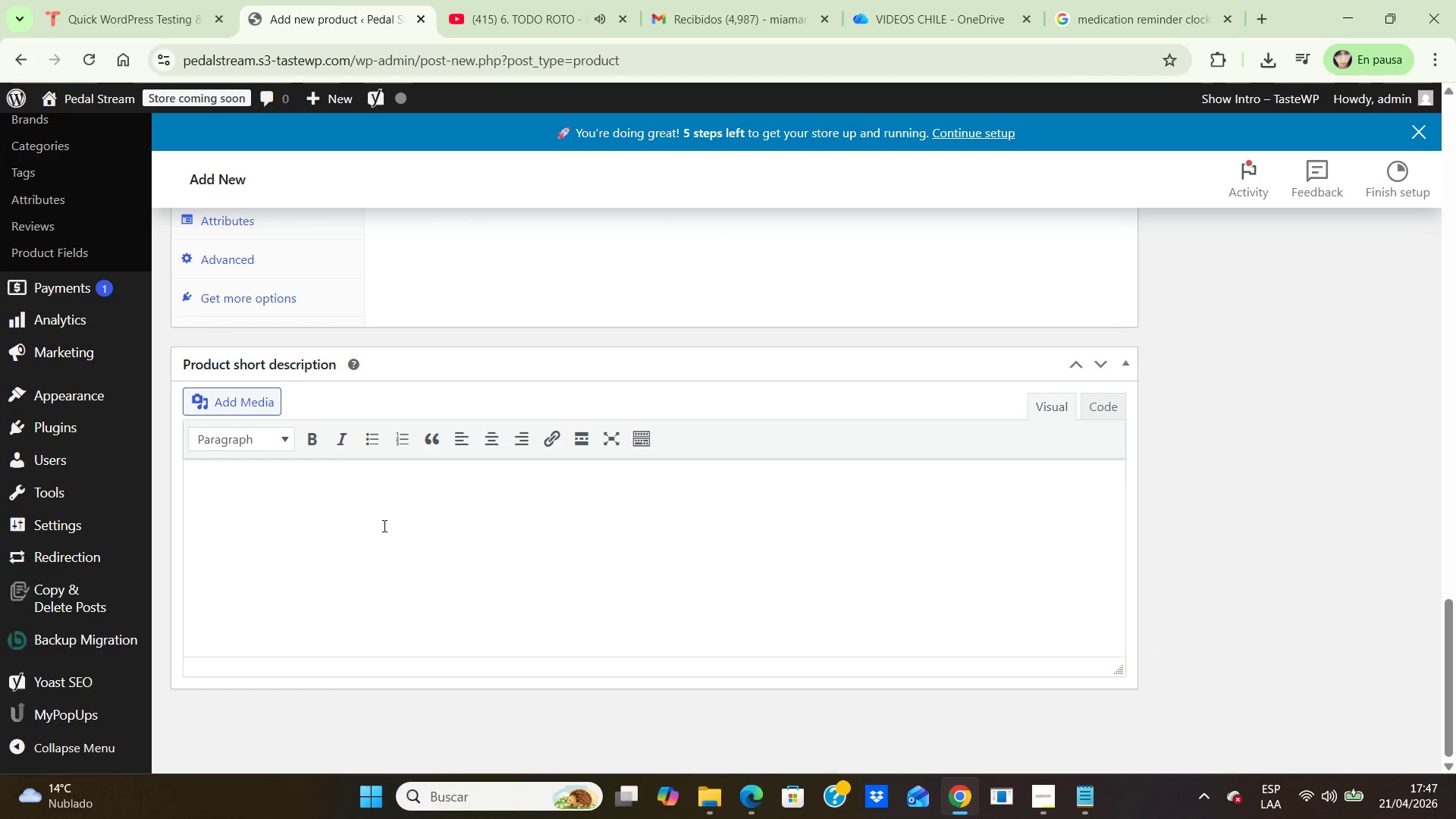 
left_click([383, 526])
 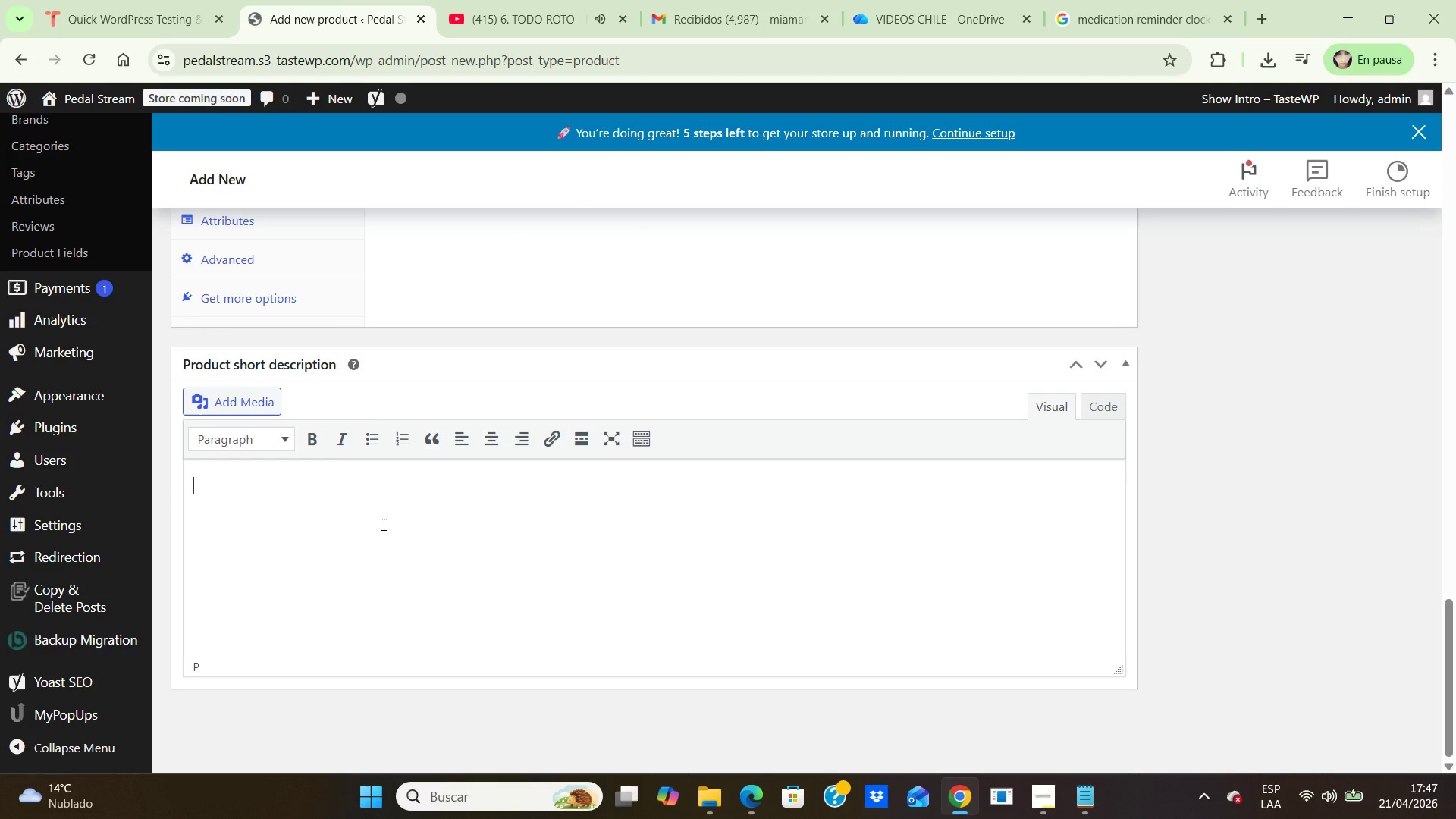 
type(Senior-friendly reminder clock with large display for aging i nplace routine support)
 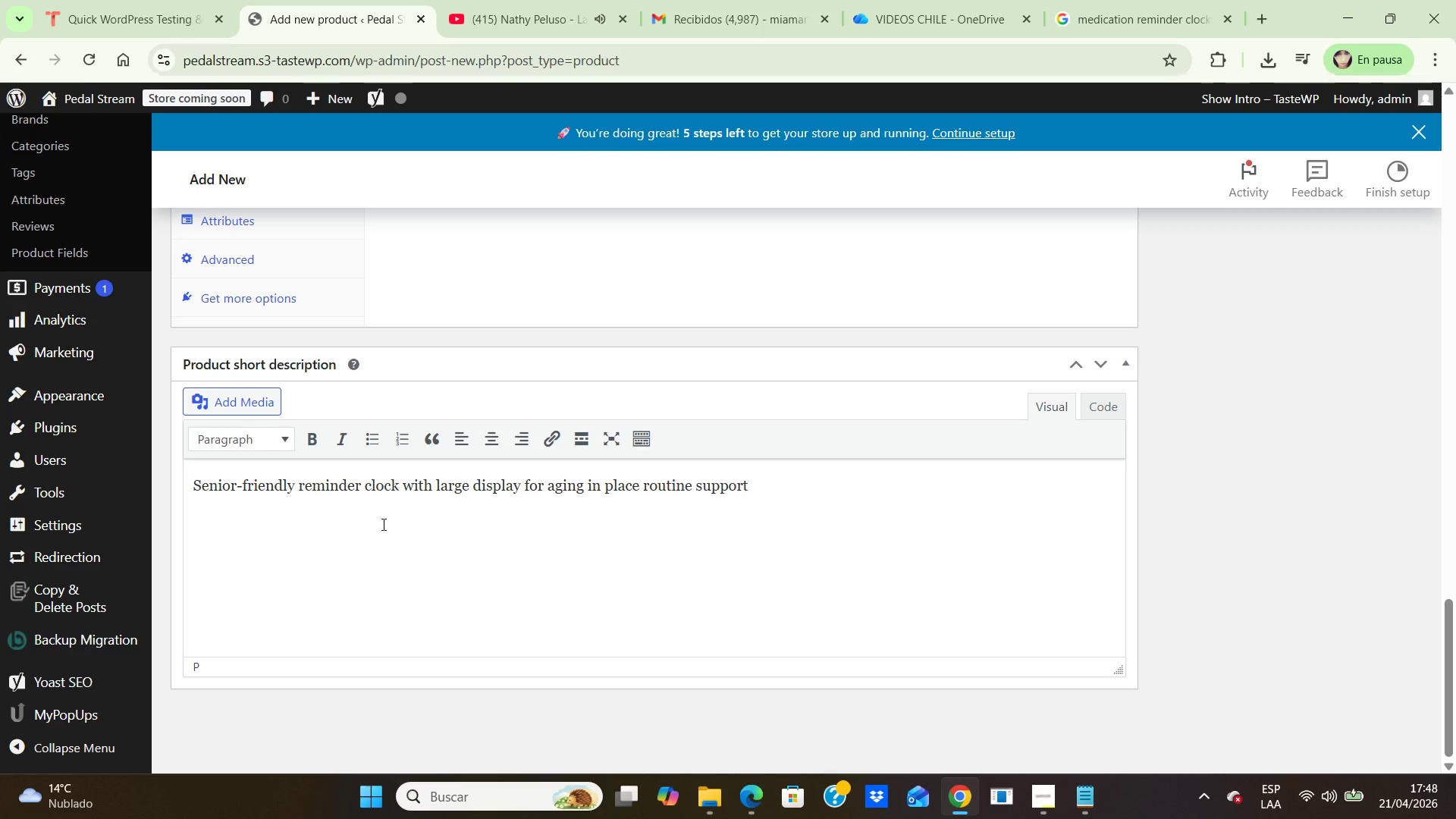 
key(Period)
 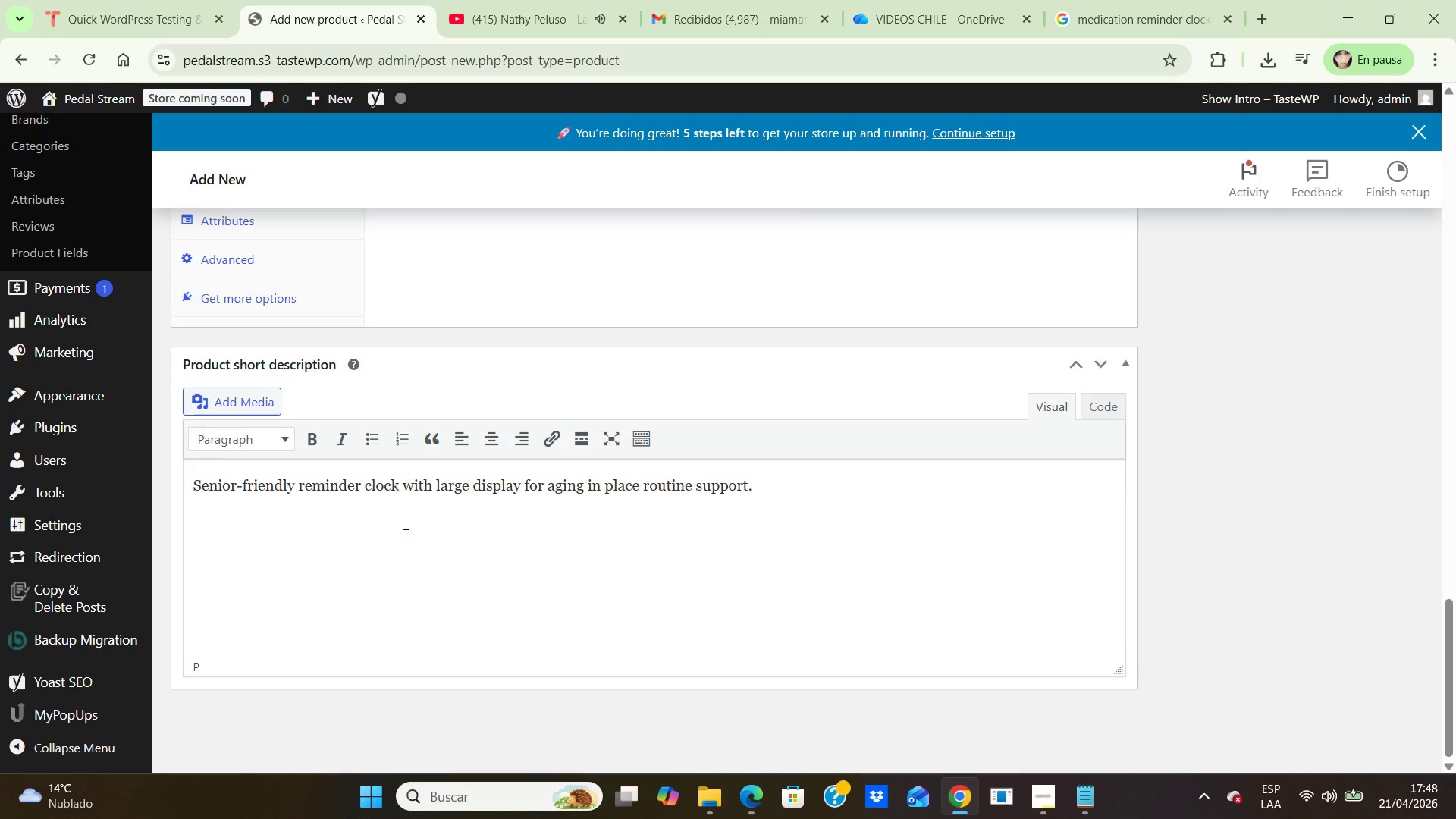 
scroll: coordinate [405, 531], scroll_direction: up, amount: 20.0
 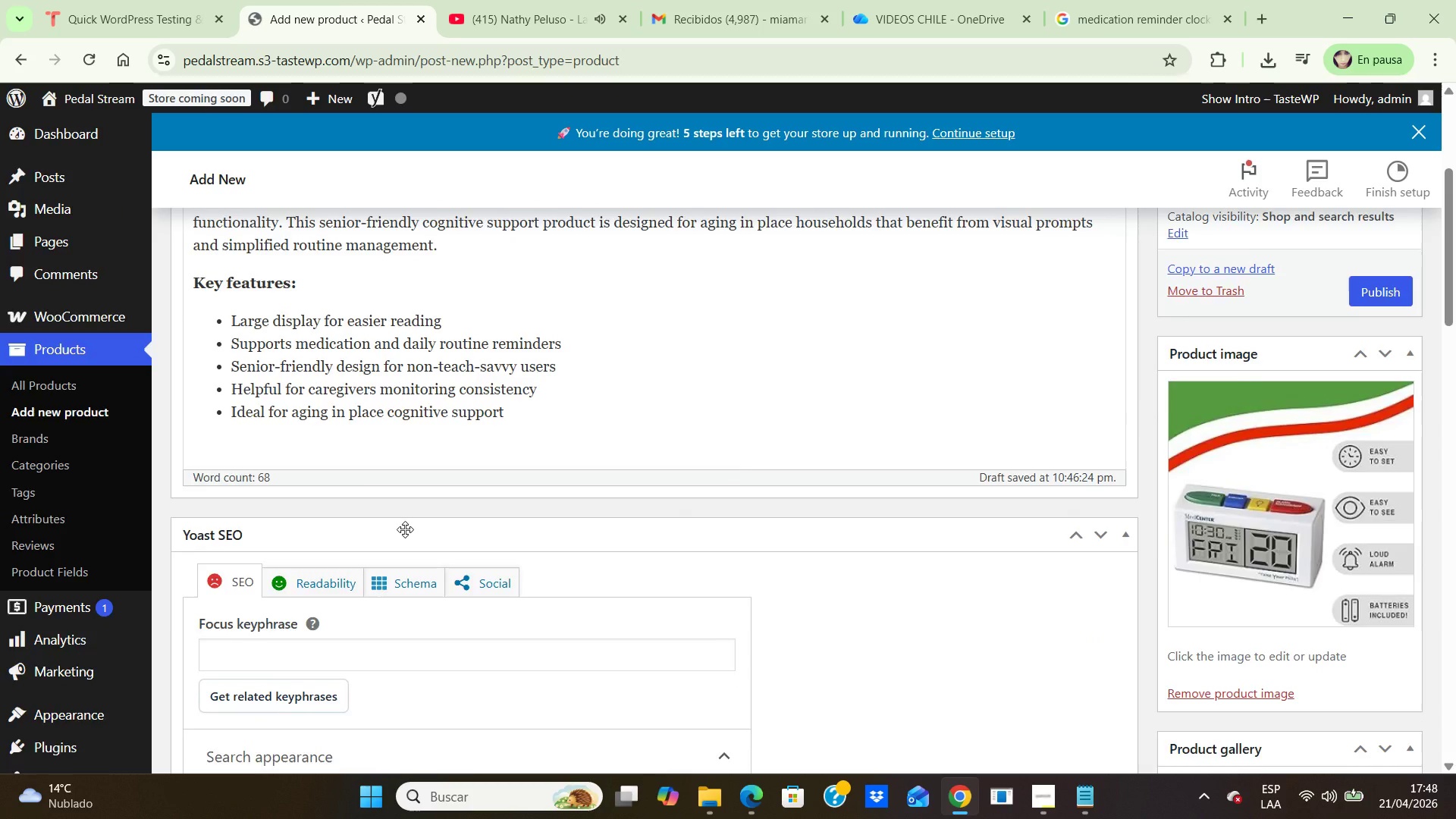 
scroll: coordinate [405, 529], scroll_direction: down, amount: 3.0
 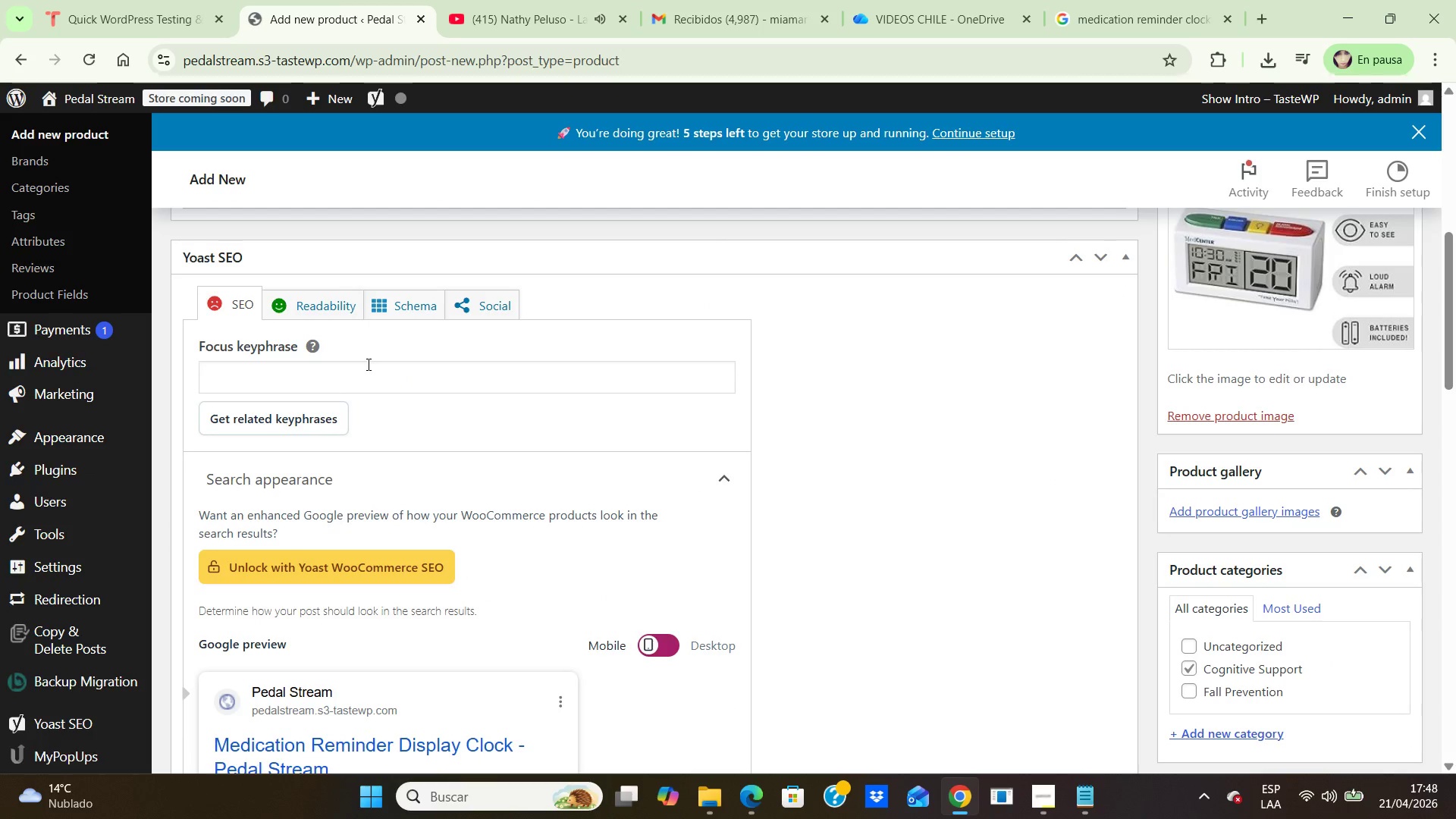 
left_click([356, 377])
 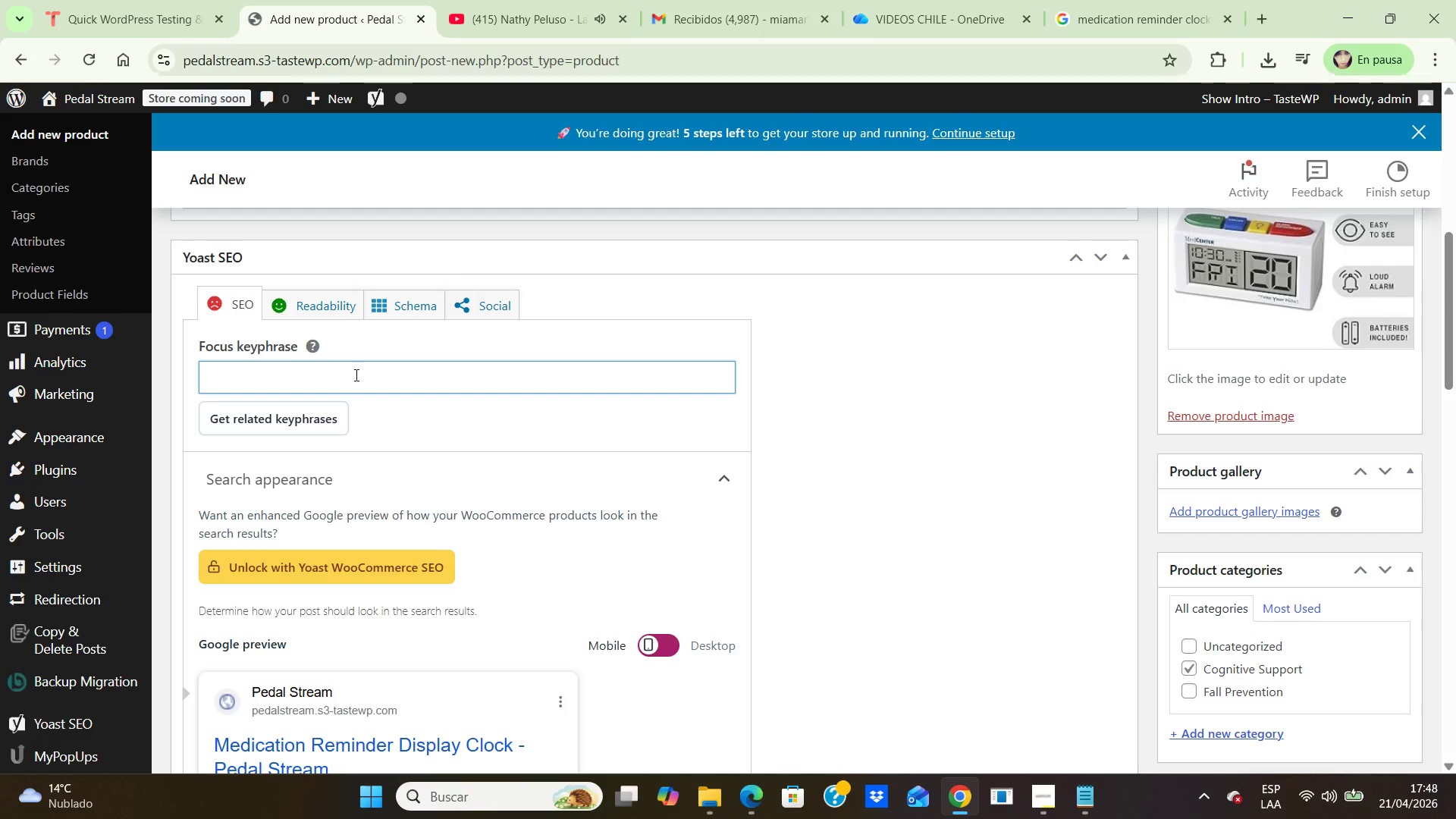 
wait(5.39)
 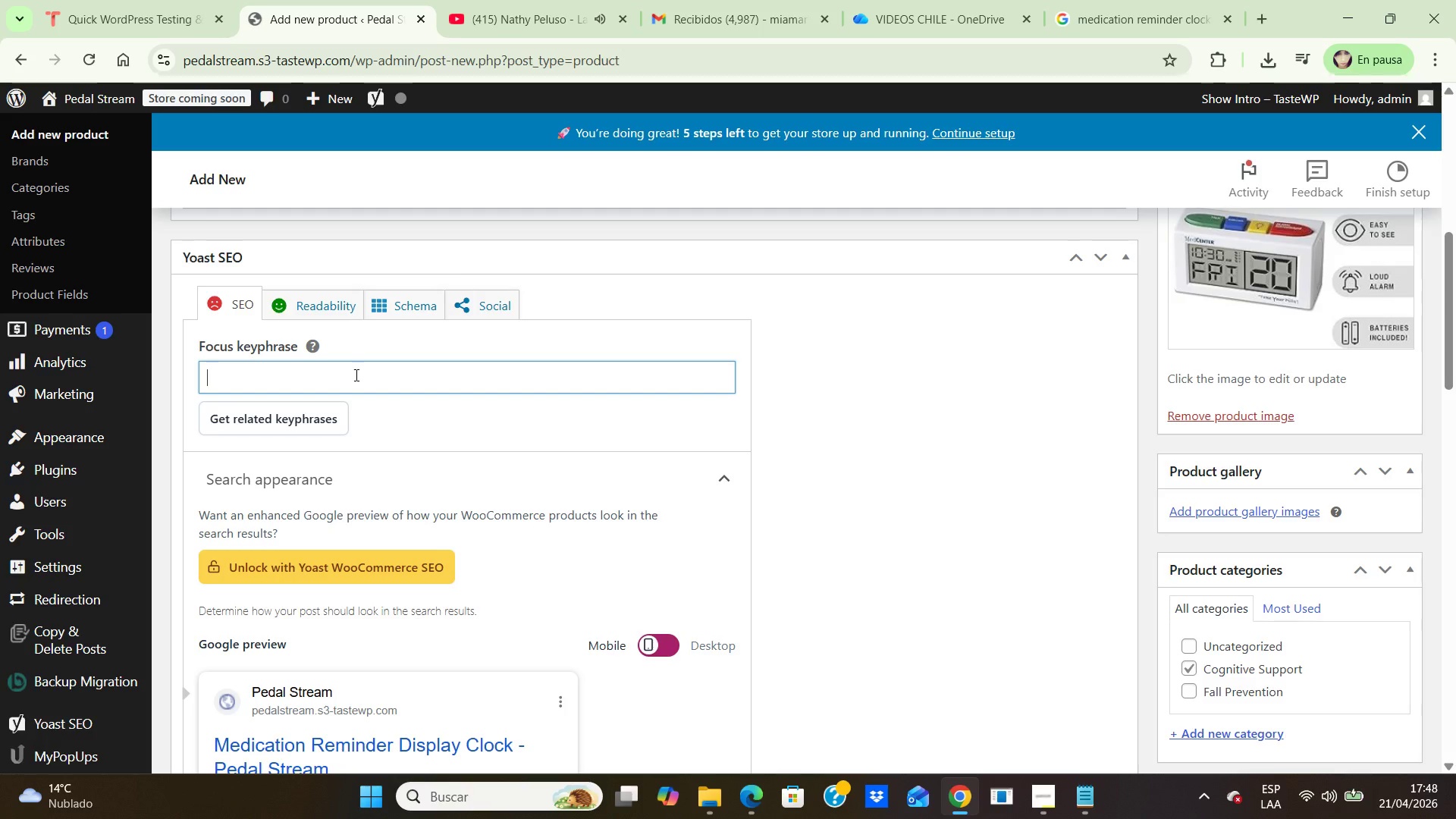 
type(medication reminder clock senior)
 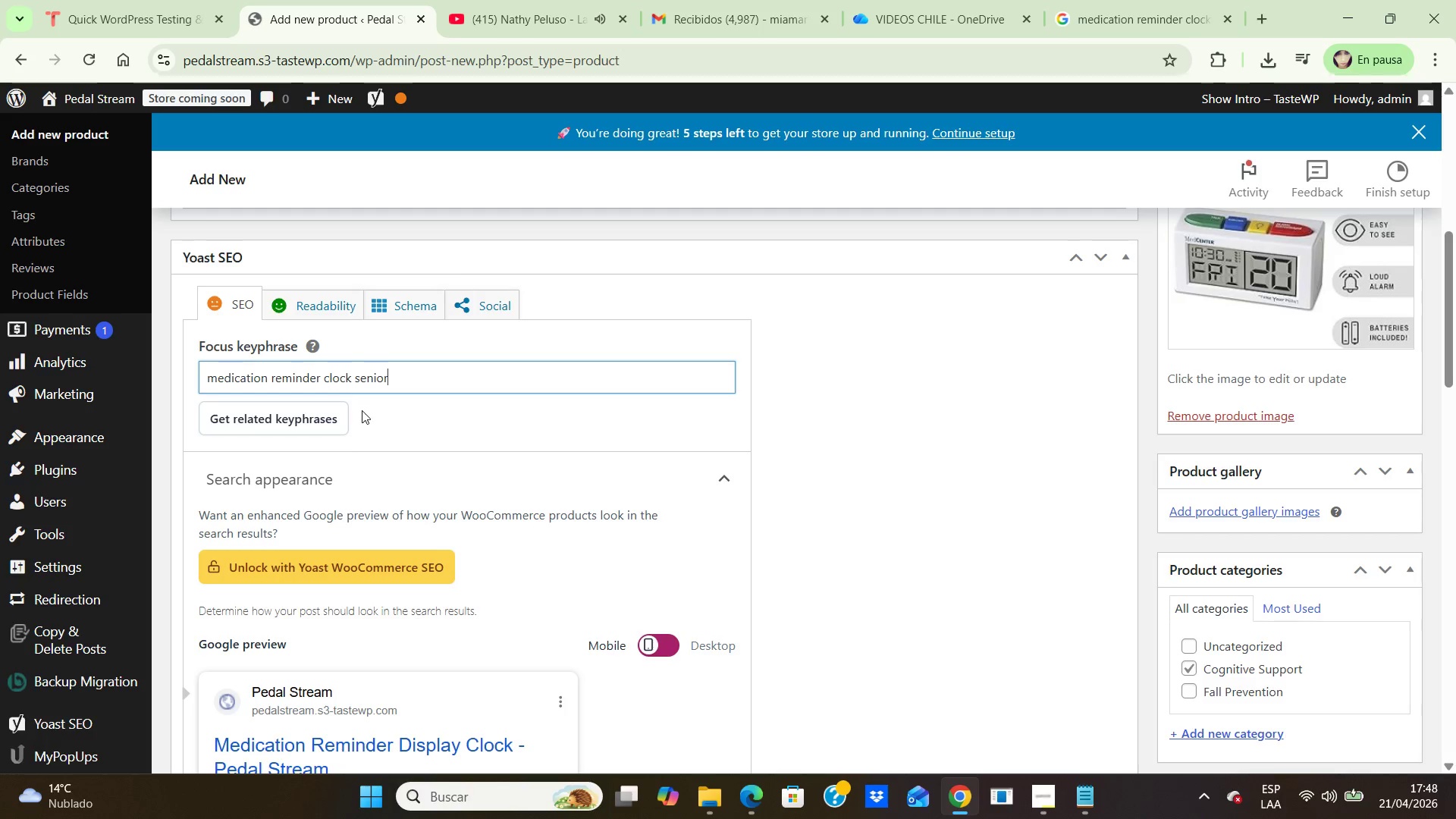 
scroll: coordinate [336, 453], scroll_direction: down, amount: 6.0
 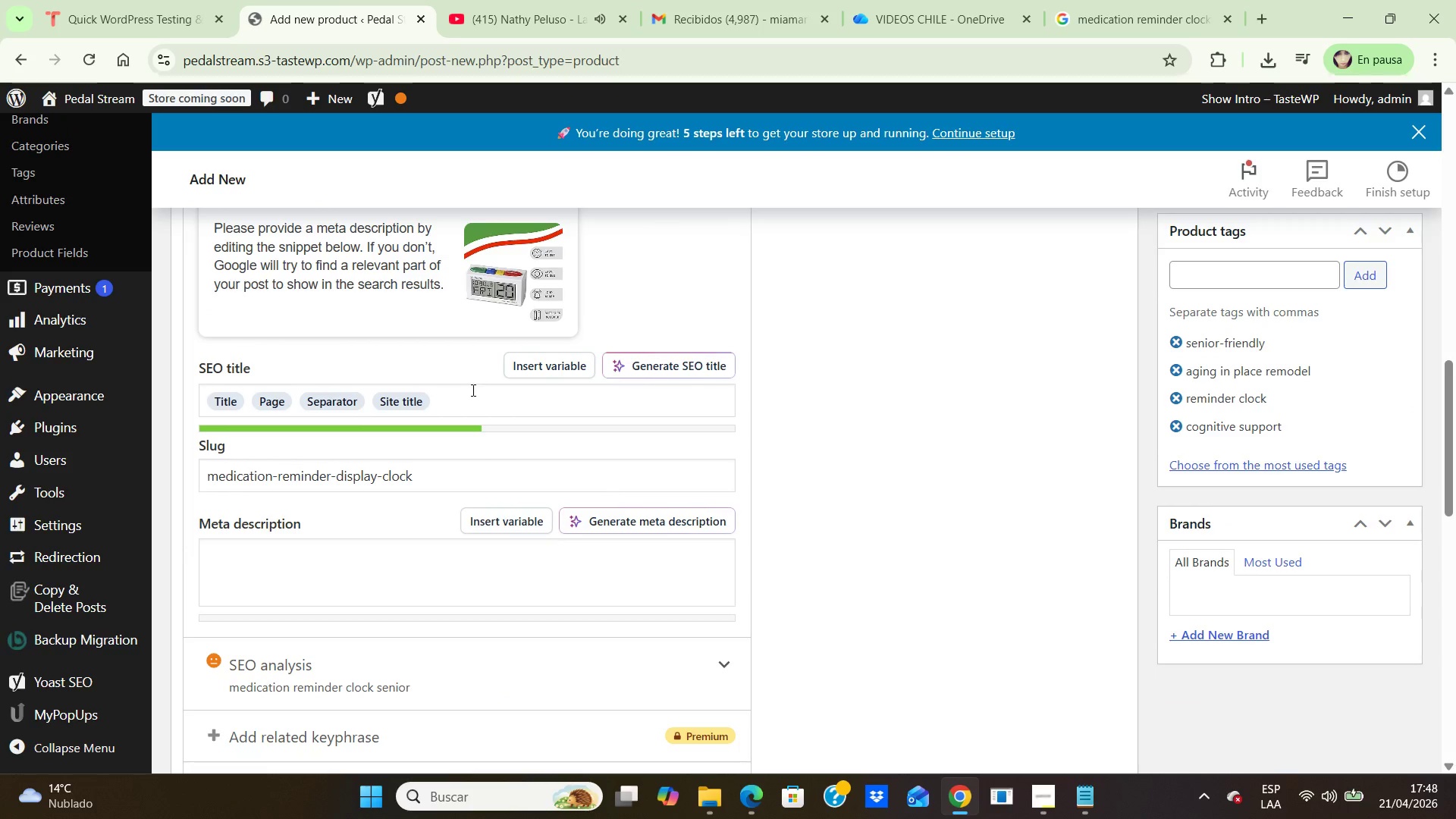 
left_click([455, 403])
 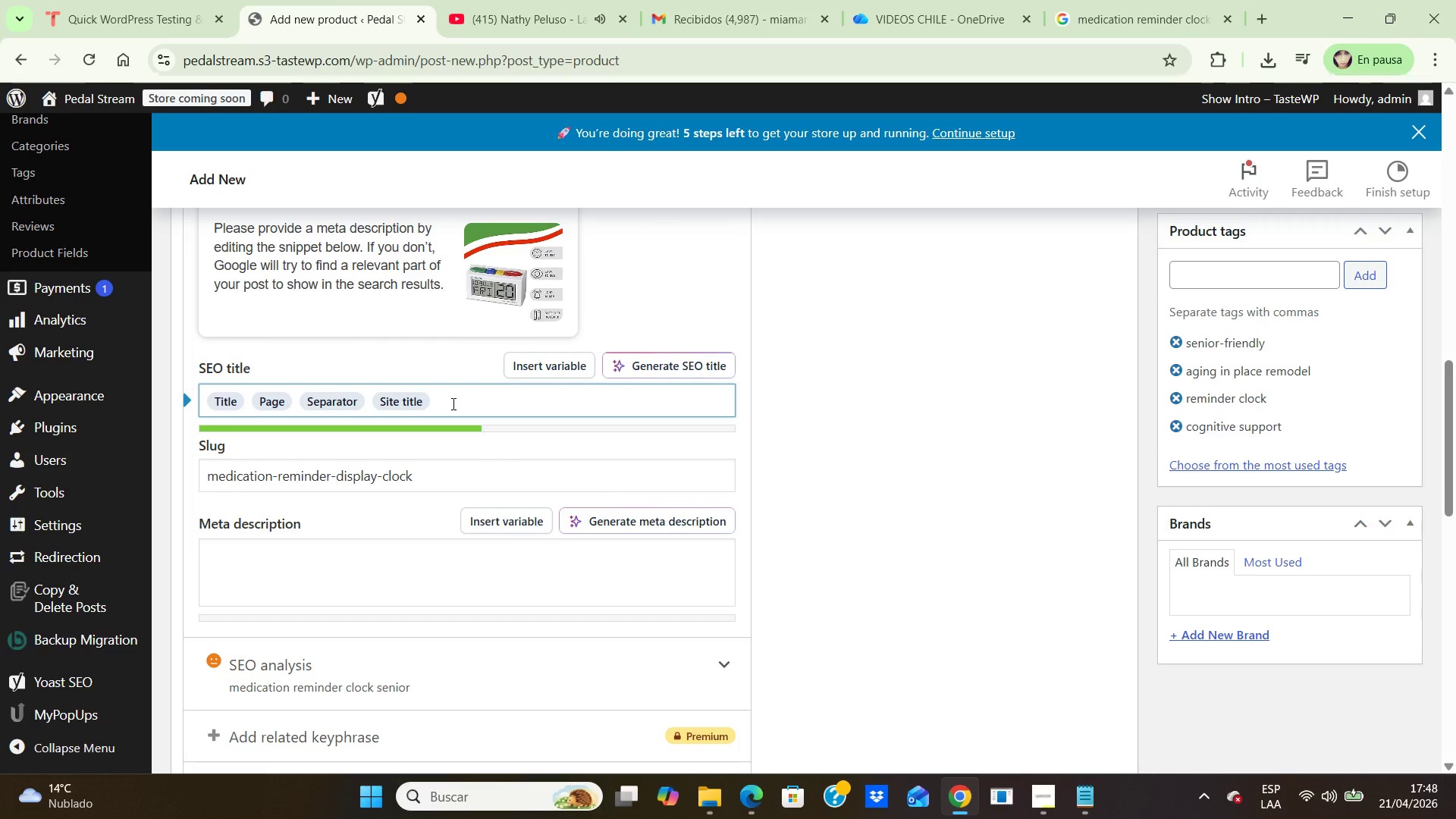 
key(Backspace)
 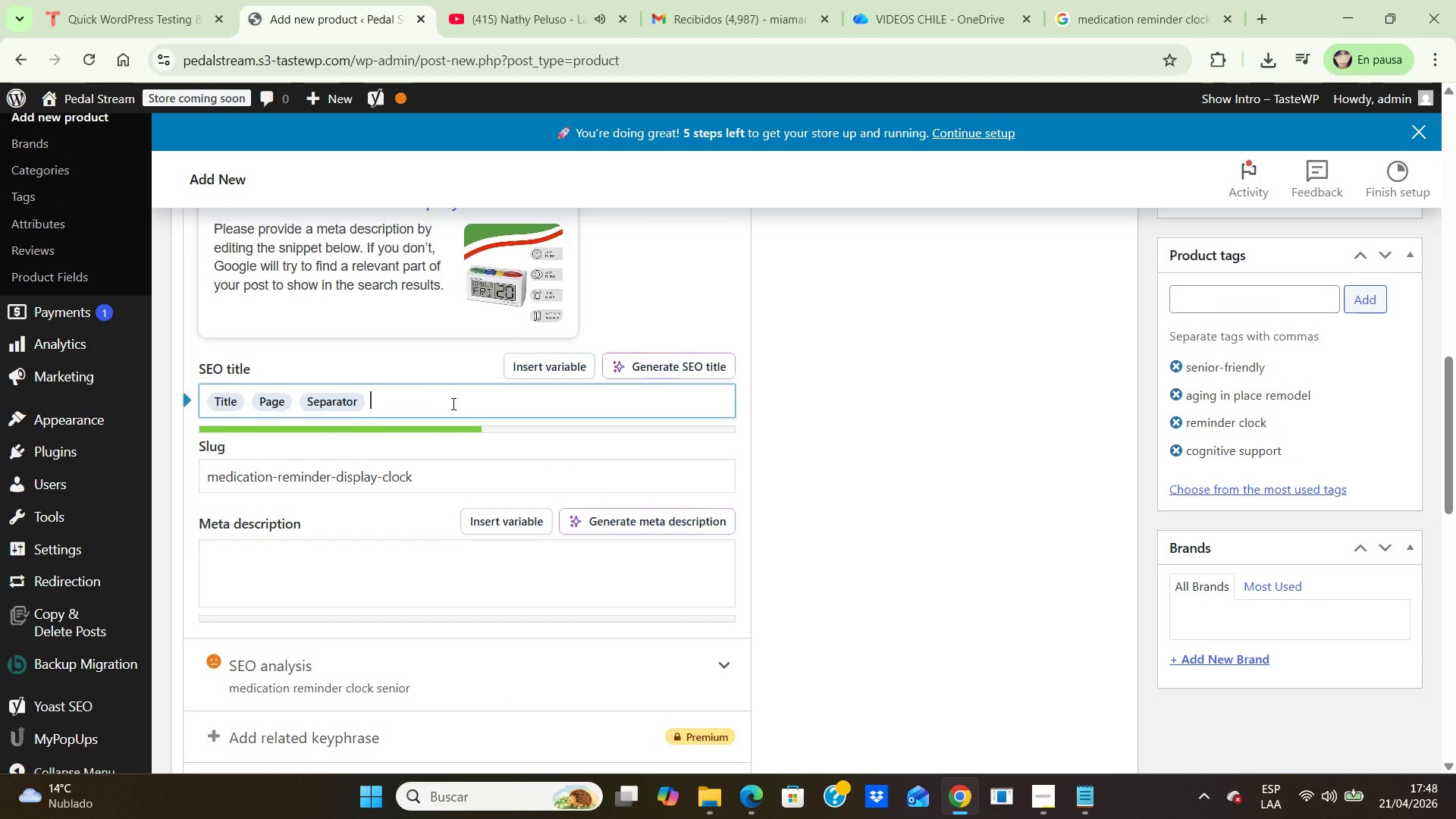 
key(Backspace)
 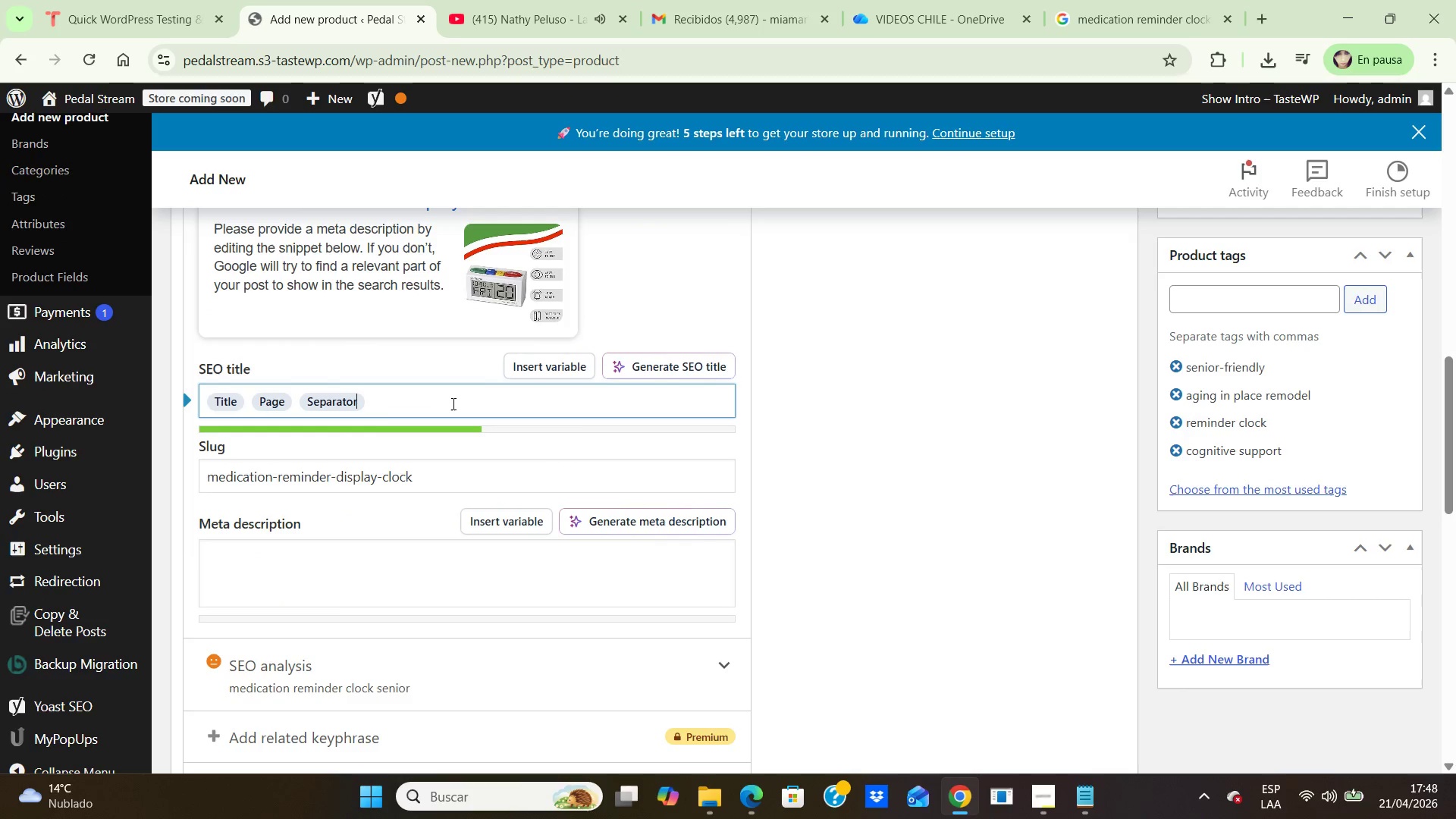 
key(Backspace)
 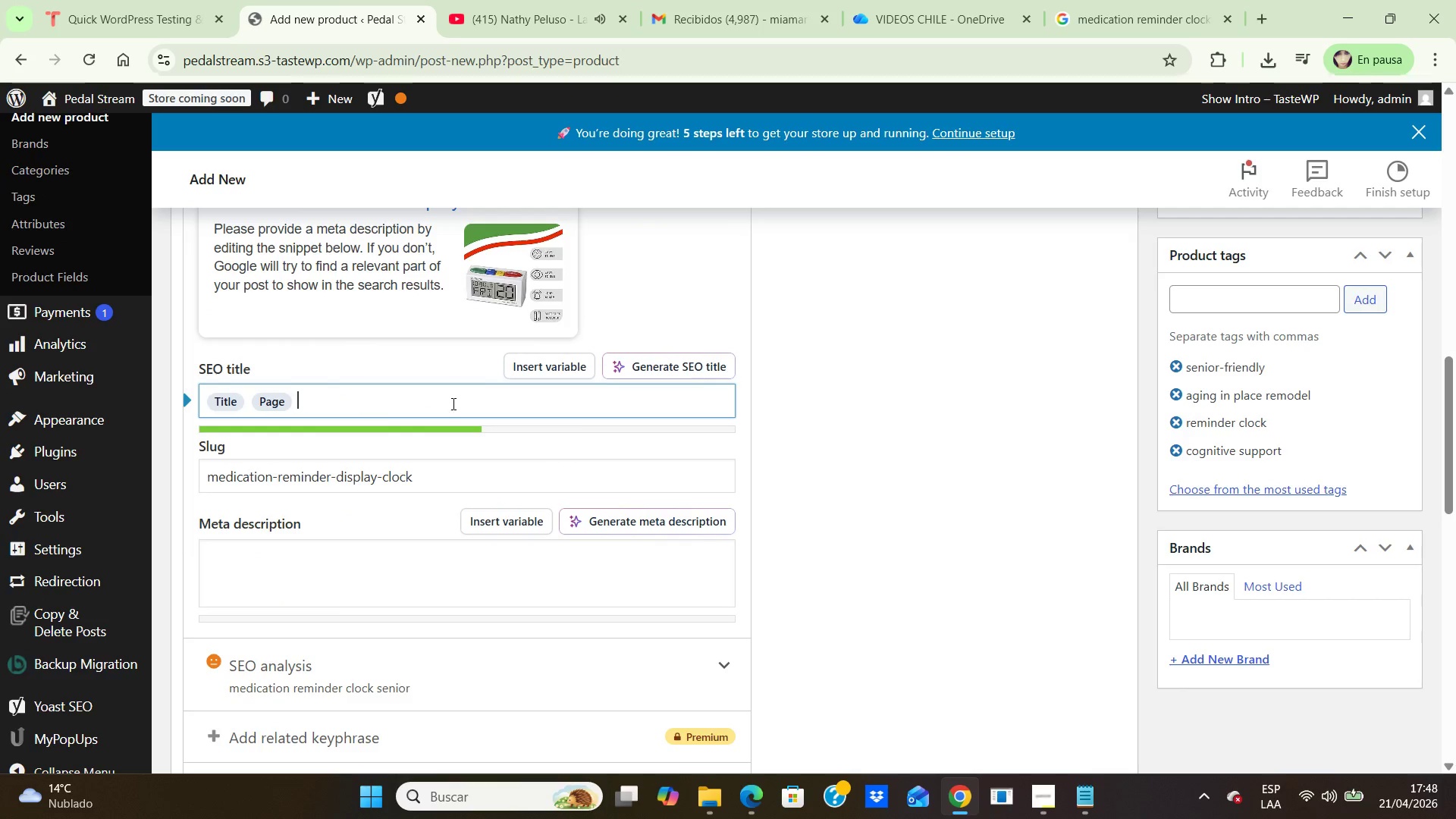 
key(Backspace)
 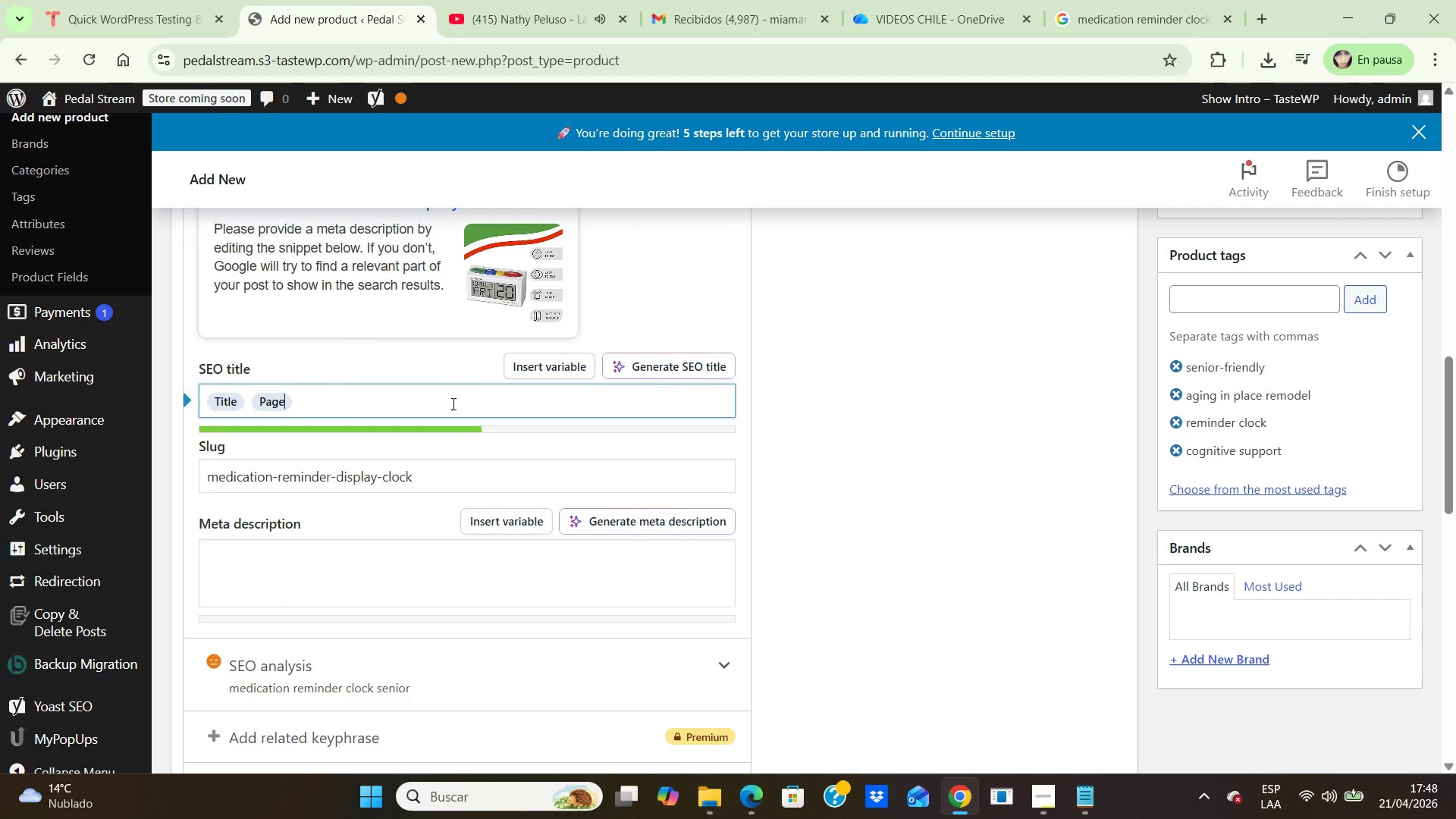 
key(Backspace)
 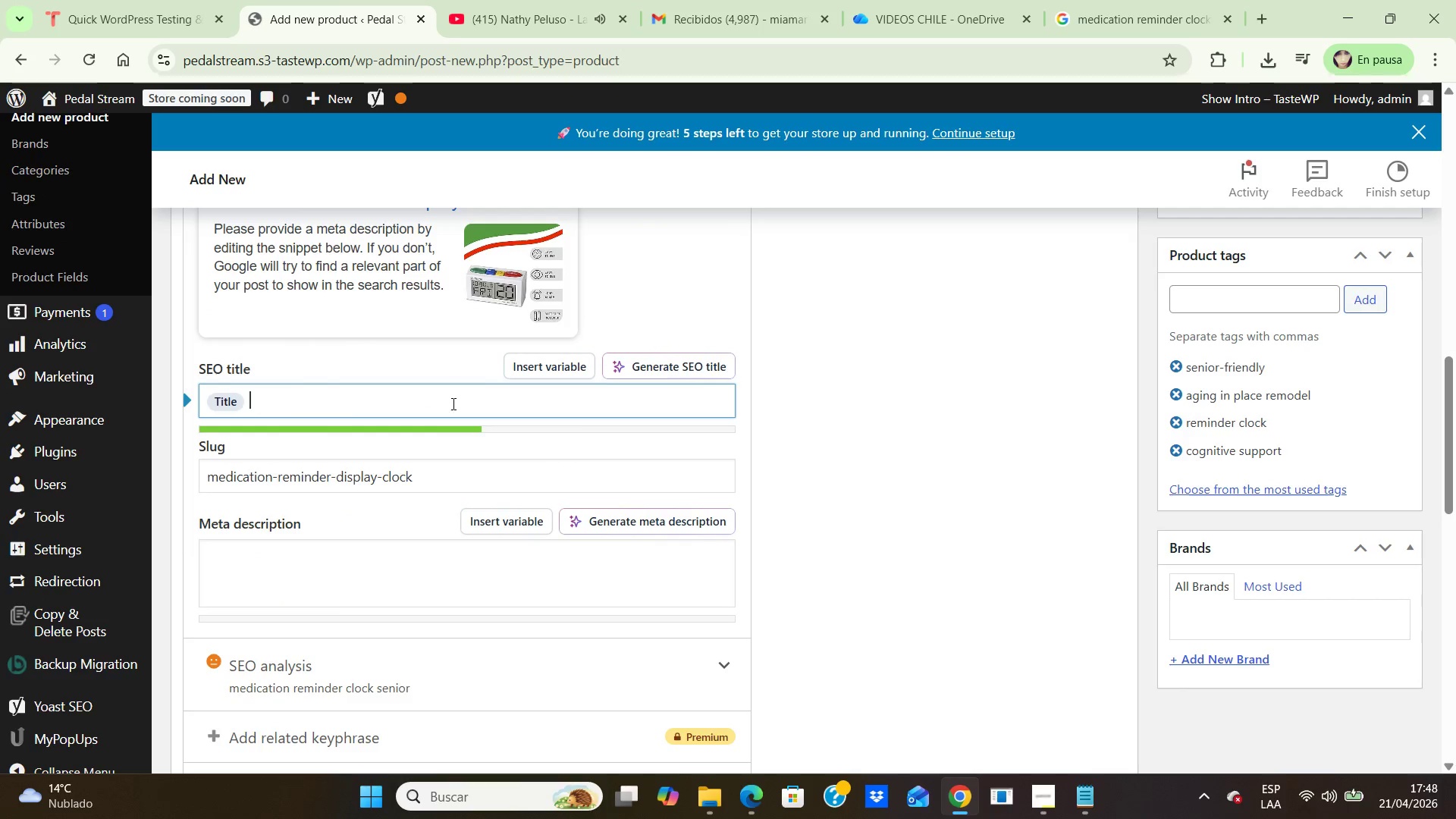 
key(Backspace)
 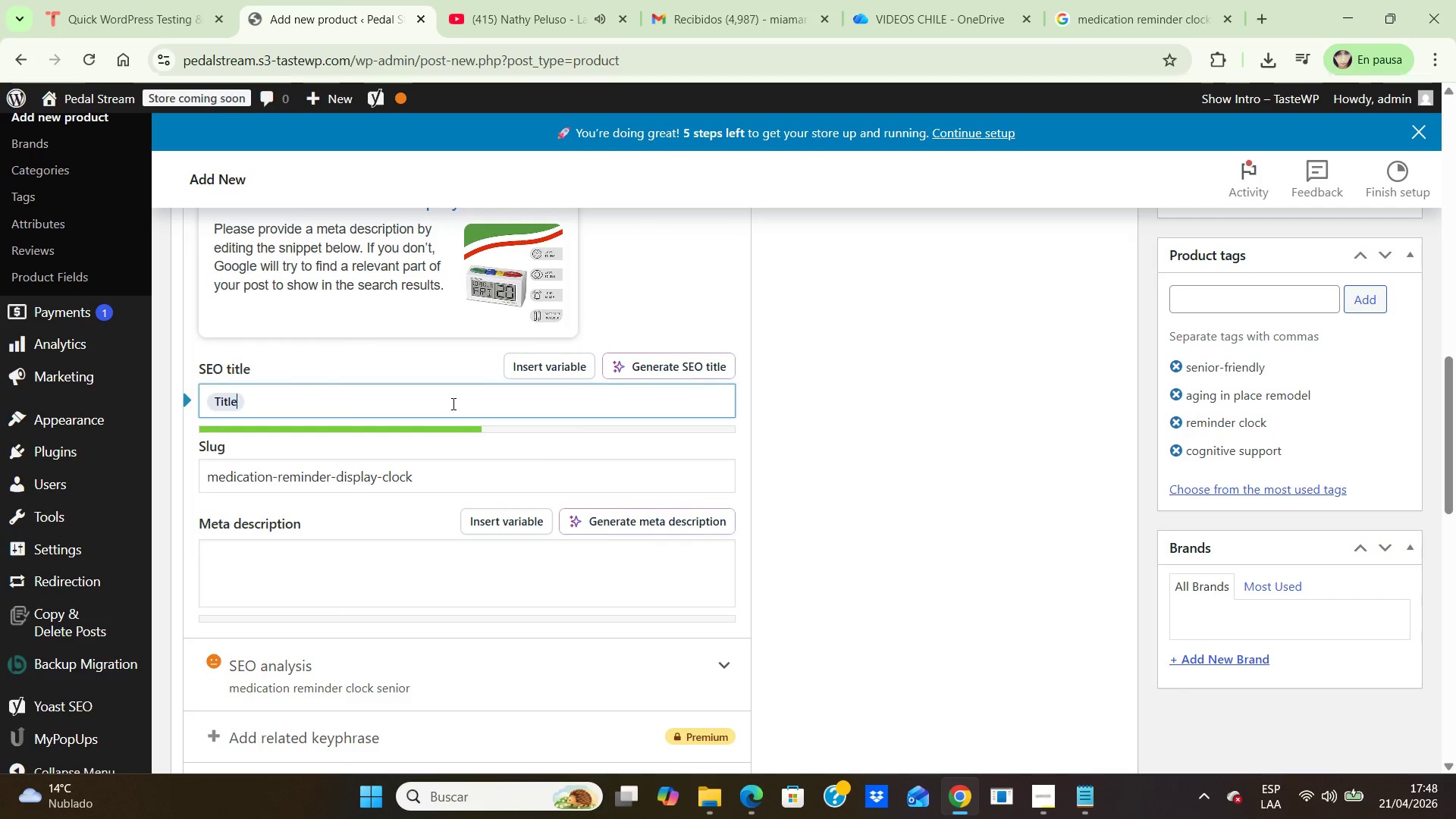 
key(Backspace)
 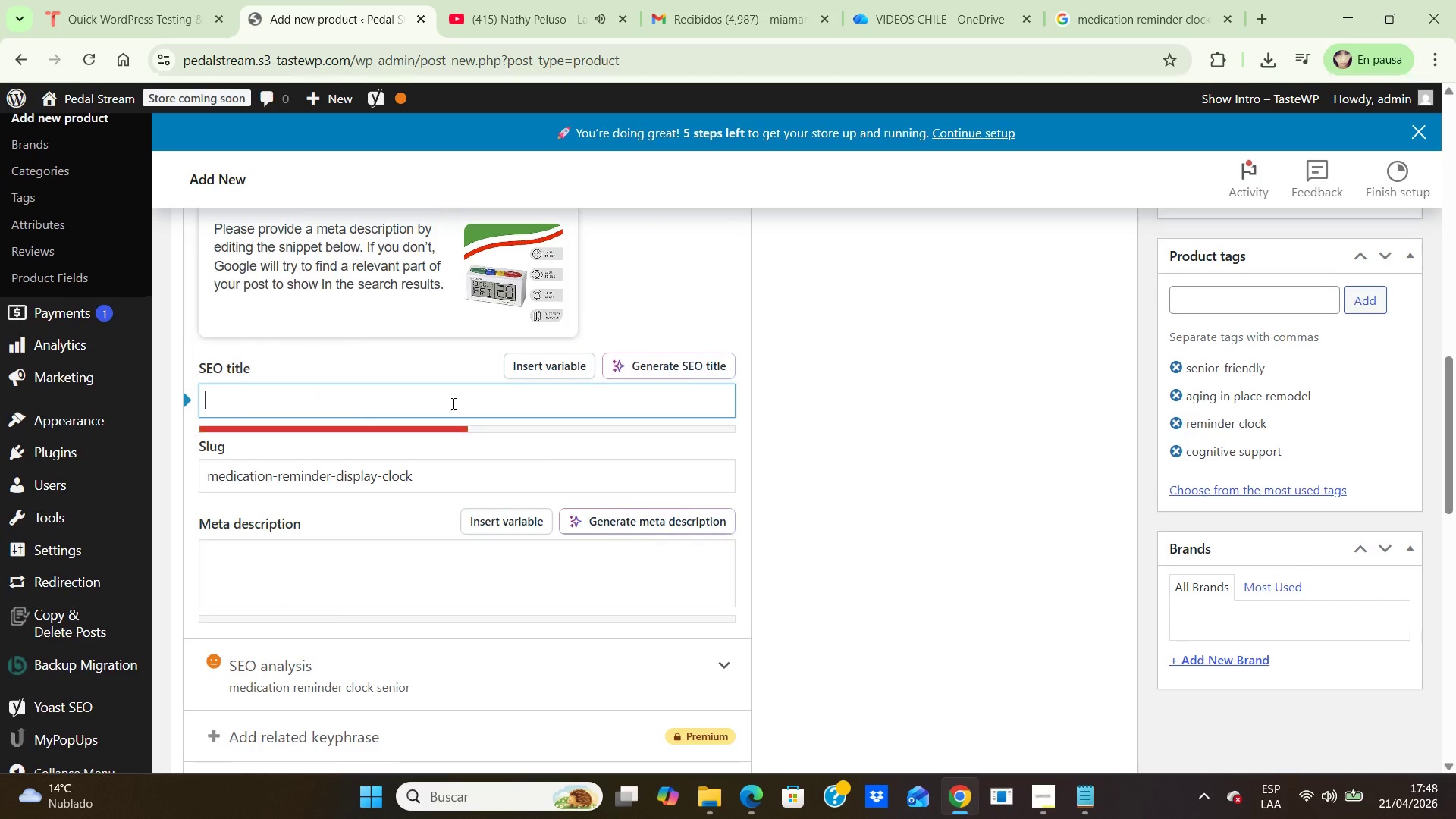 
key(Backspace)
 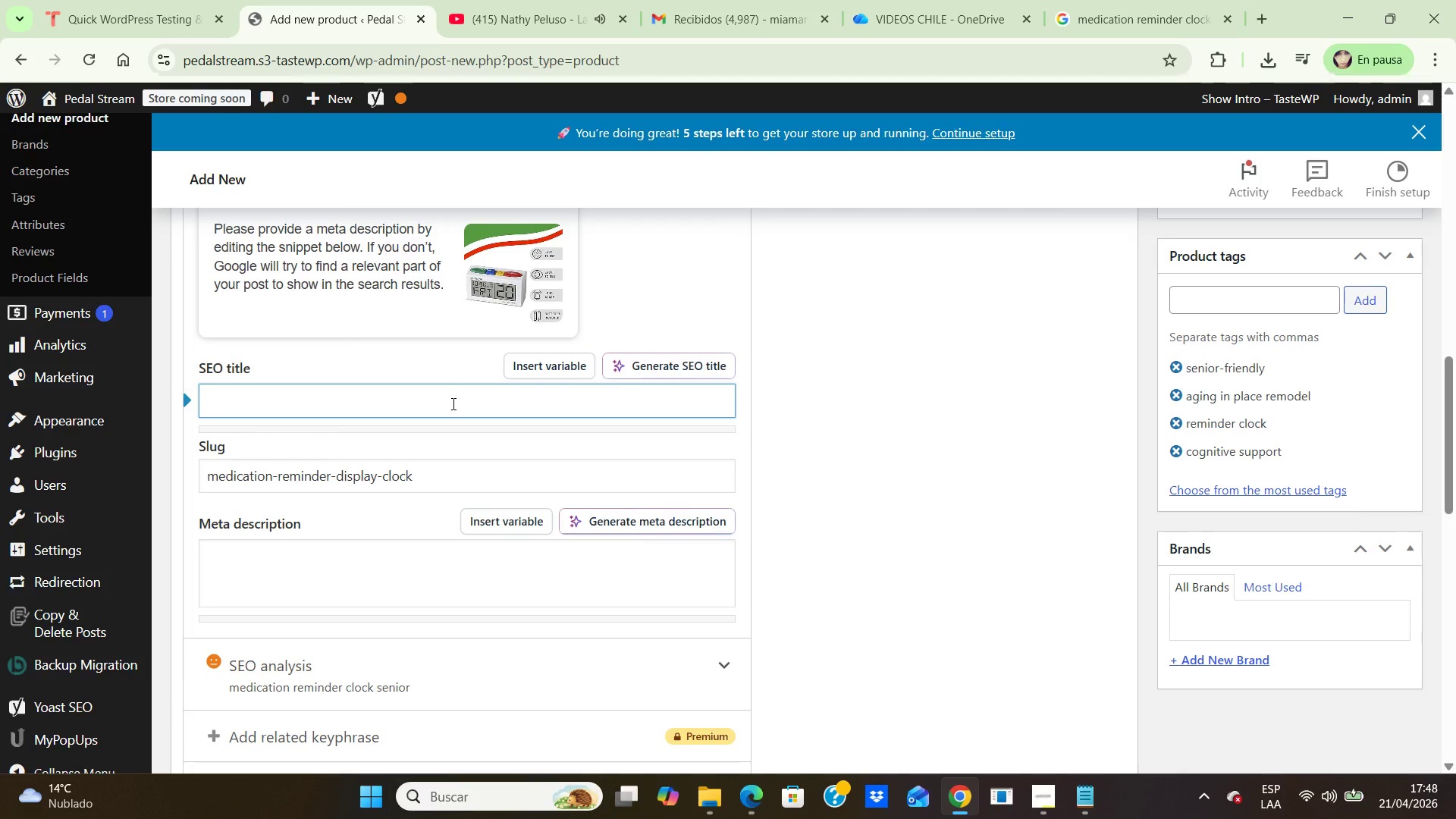 
type(Medication Reminder Display Vlock)
key(Backspace)
key(Backspace)
key(Backspace)
key(Backspace)
key(Backspace)
type(Clock \ Aging in Place Support)
 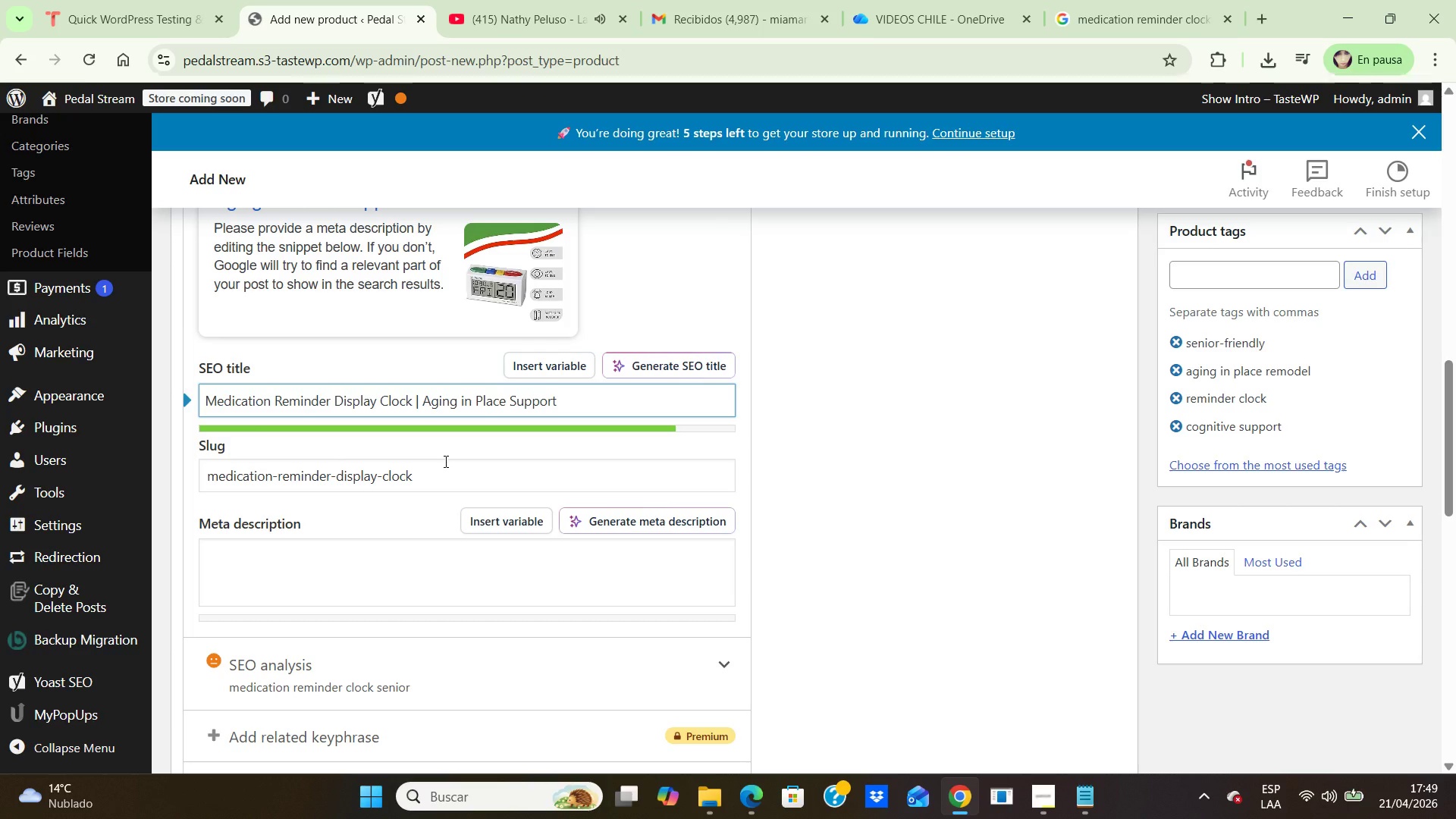 
scroll: coordinate [444, 461], scroll_direction: down, amount: 1.0
 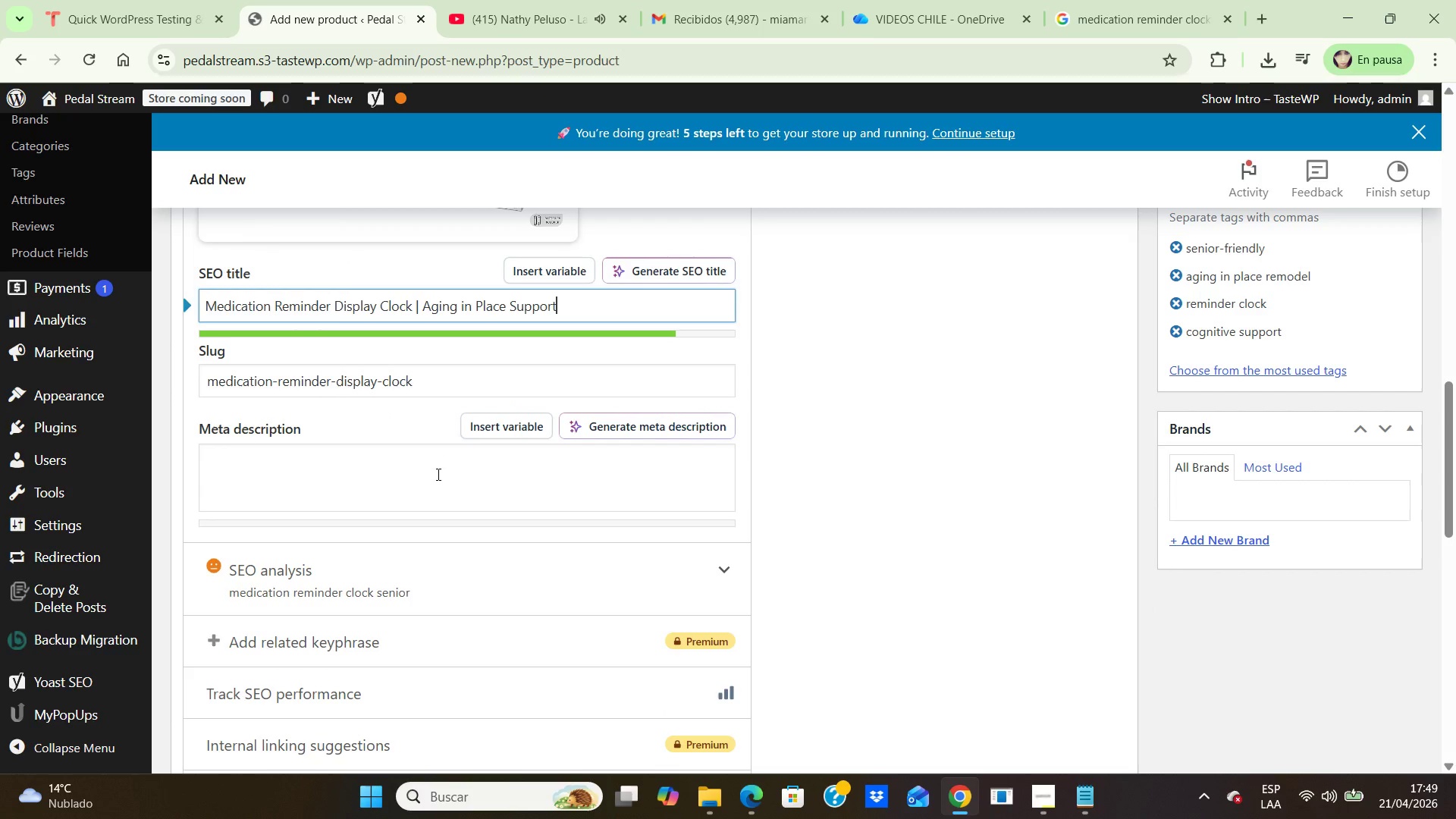 
left_click([437, 474])
 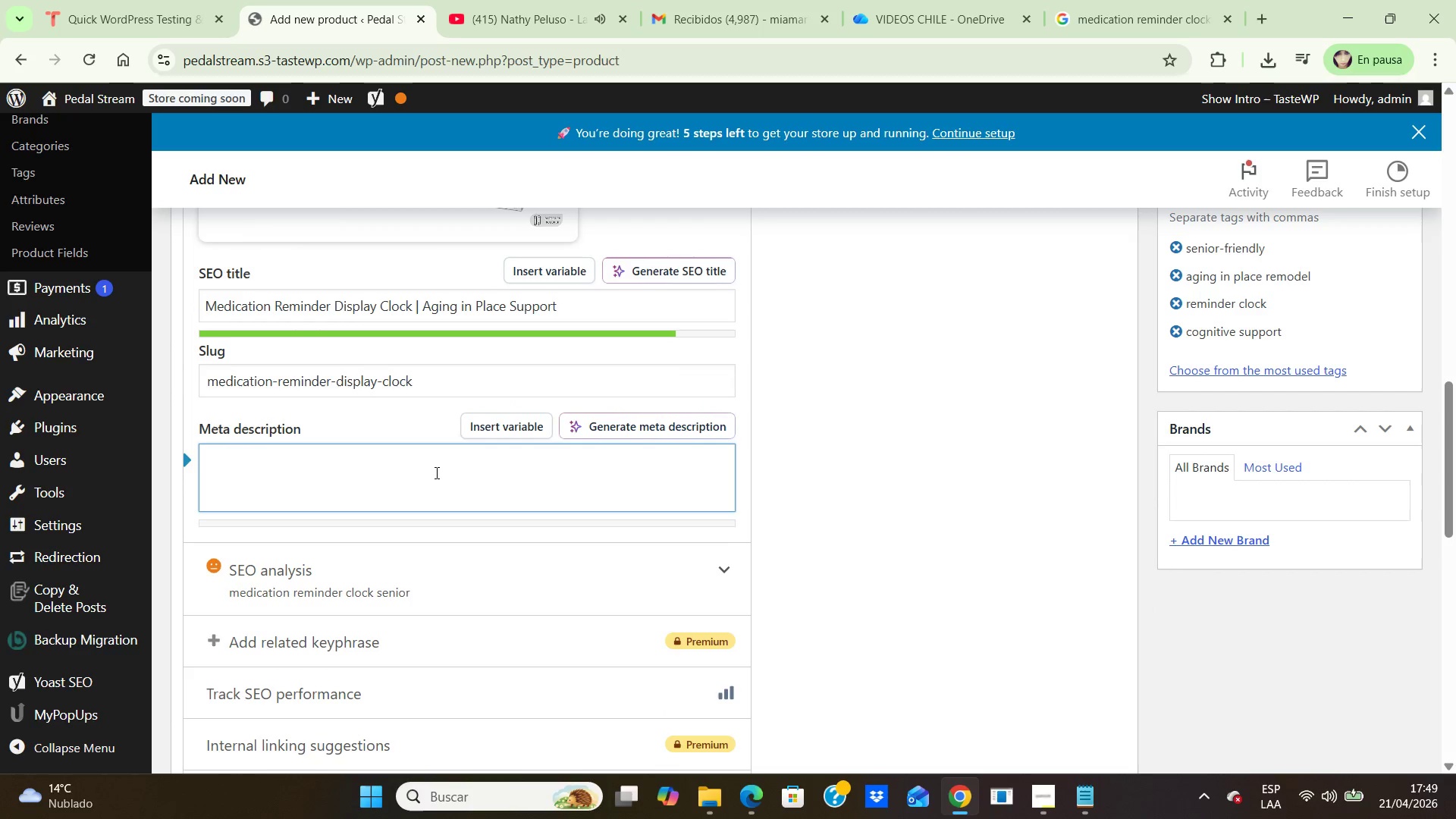 
type(Senior-friendly reminder clock with large display for medication track)
key(Backspace)
type(king and daily routine support.)
 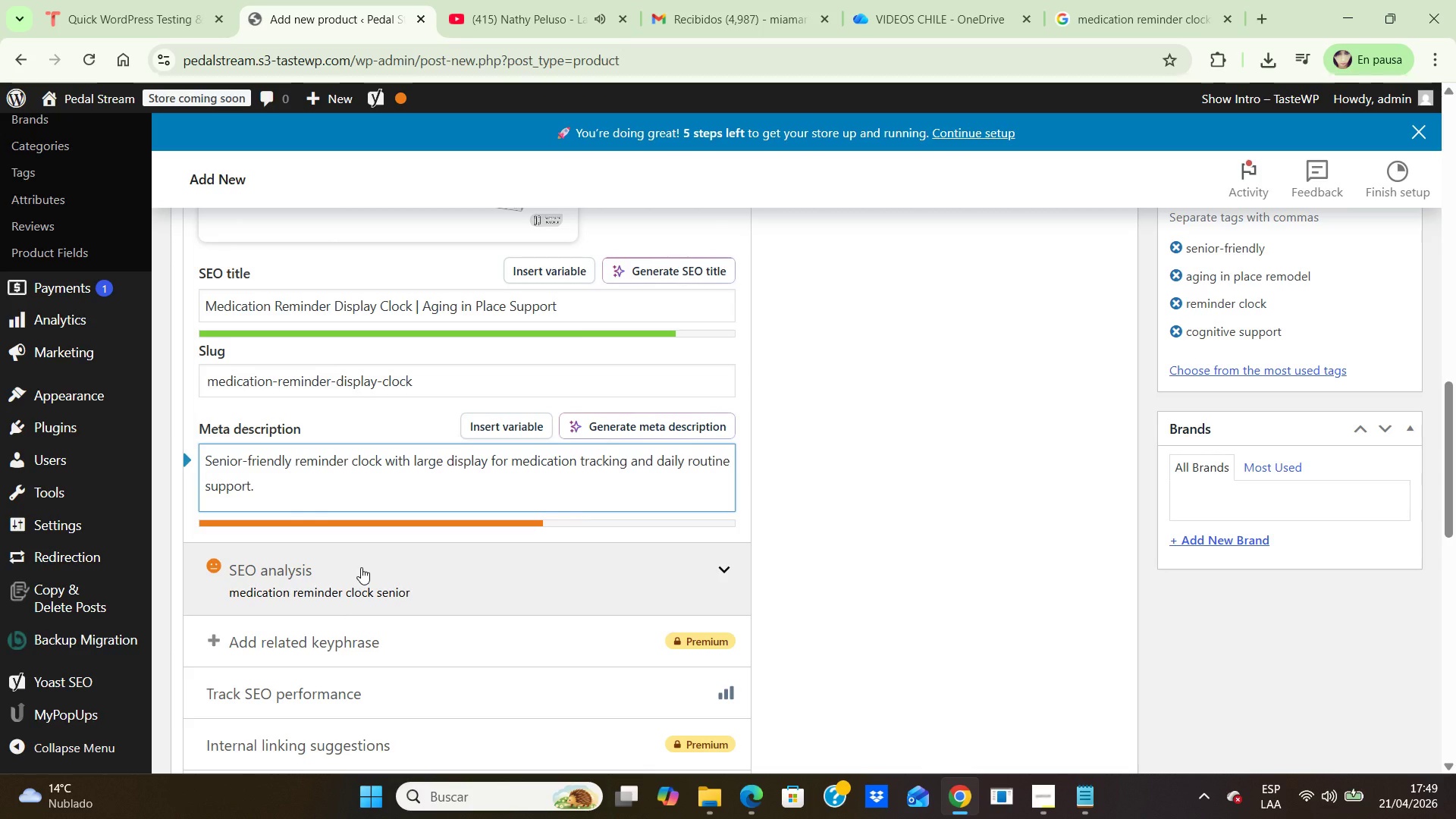 
scroll: coordinate [362, 557], scroll_direction: down, amount: 5.0
 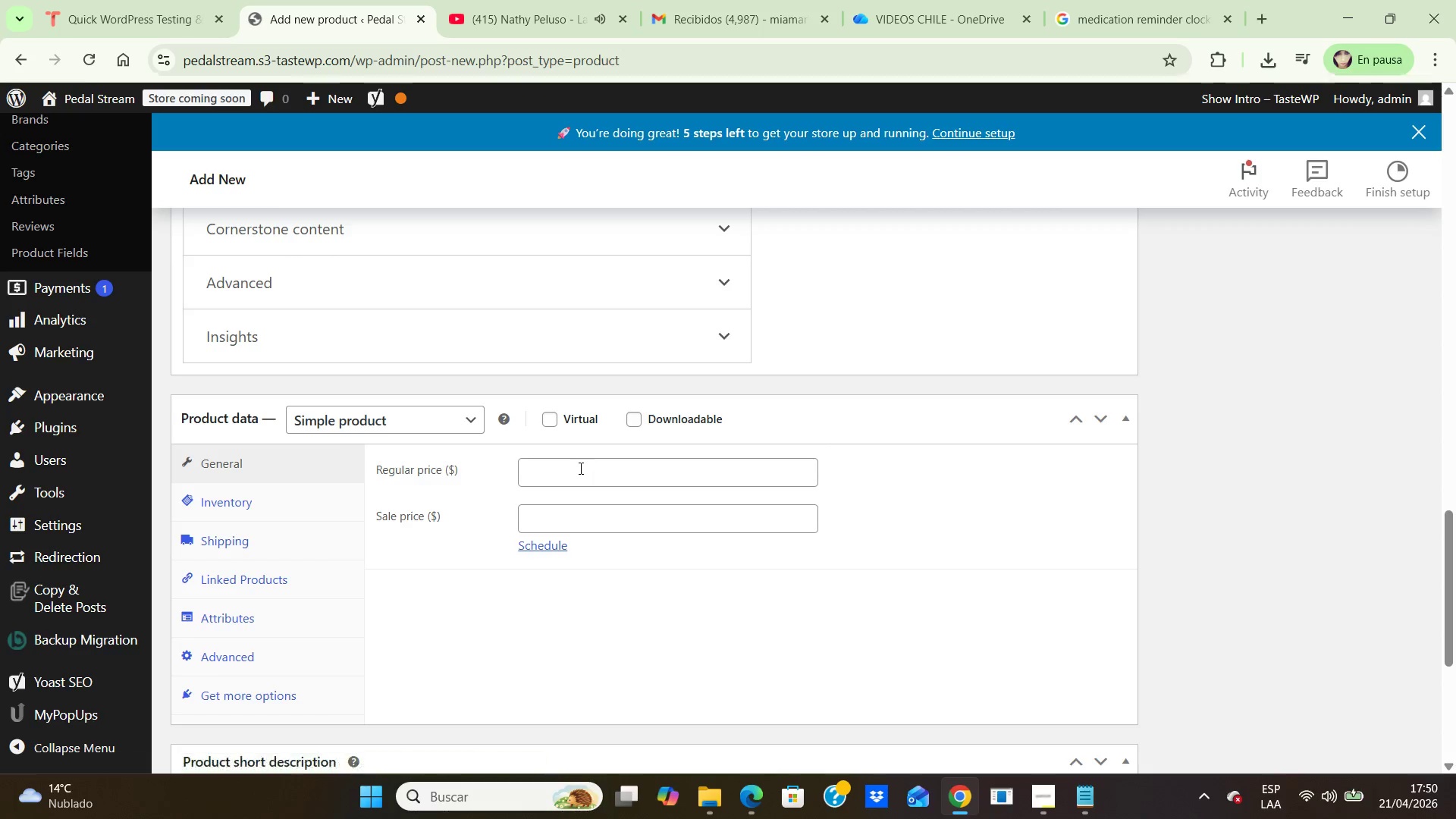 
left_click([579, 468])
 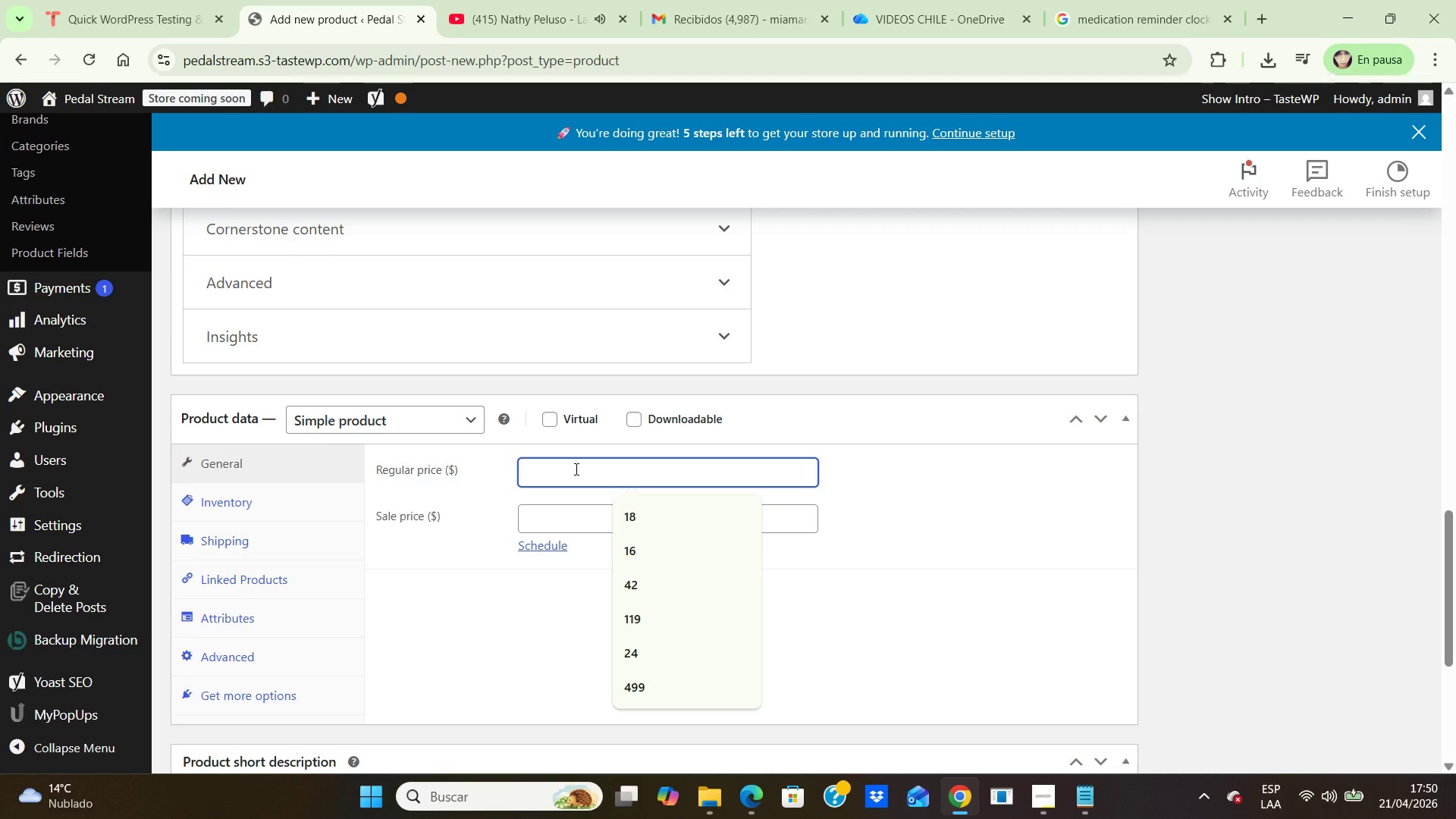 
key(Numpad7)
 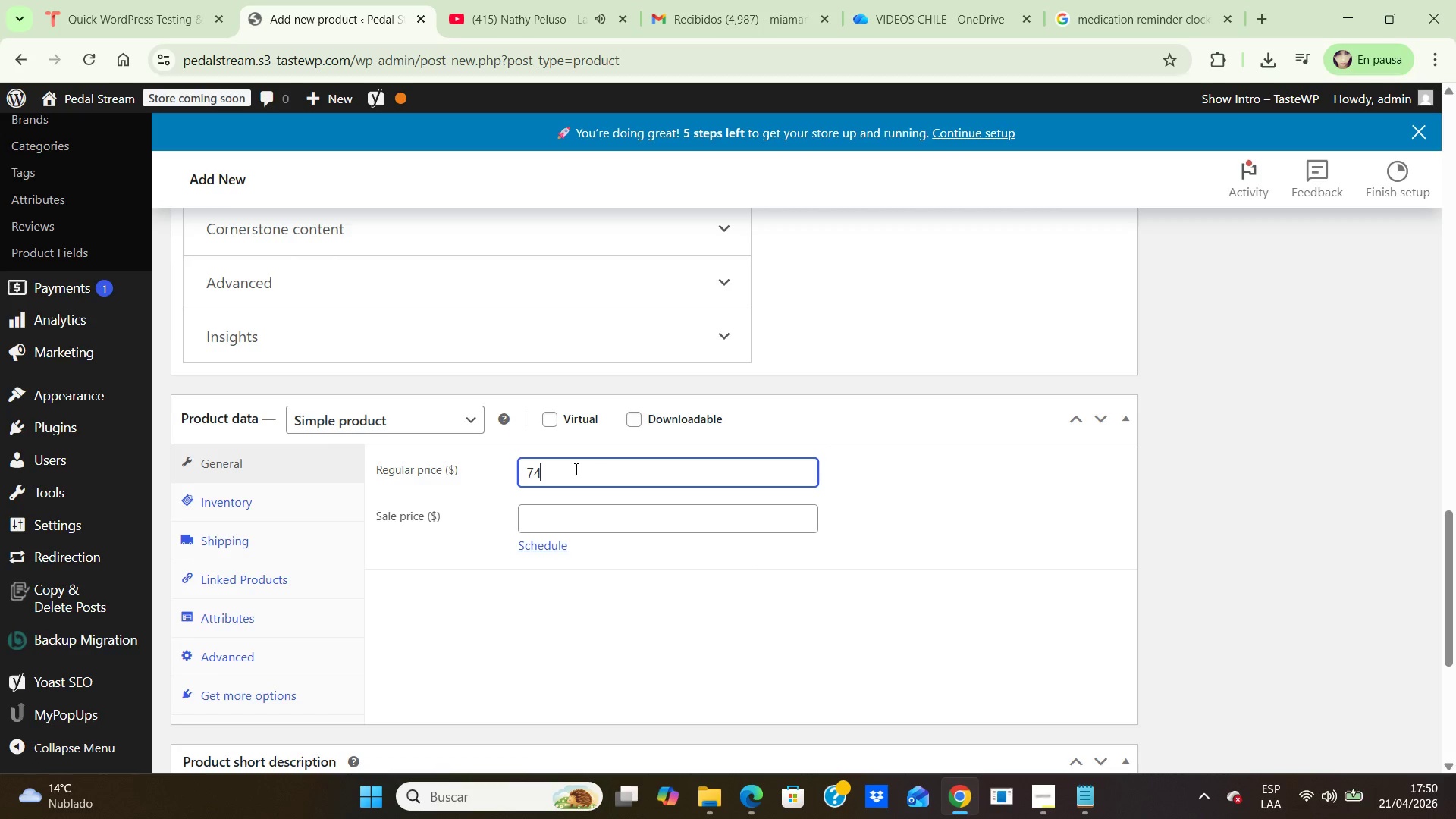 
key(Numpad4)
 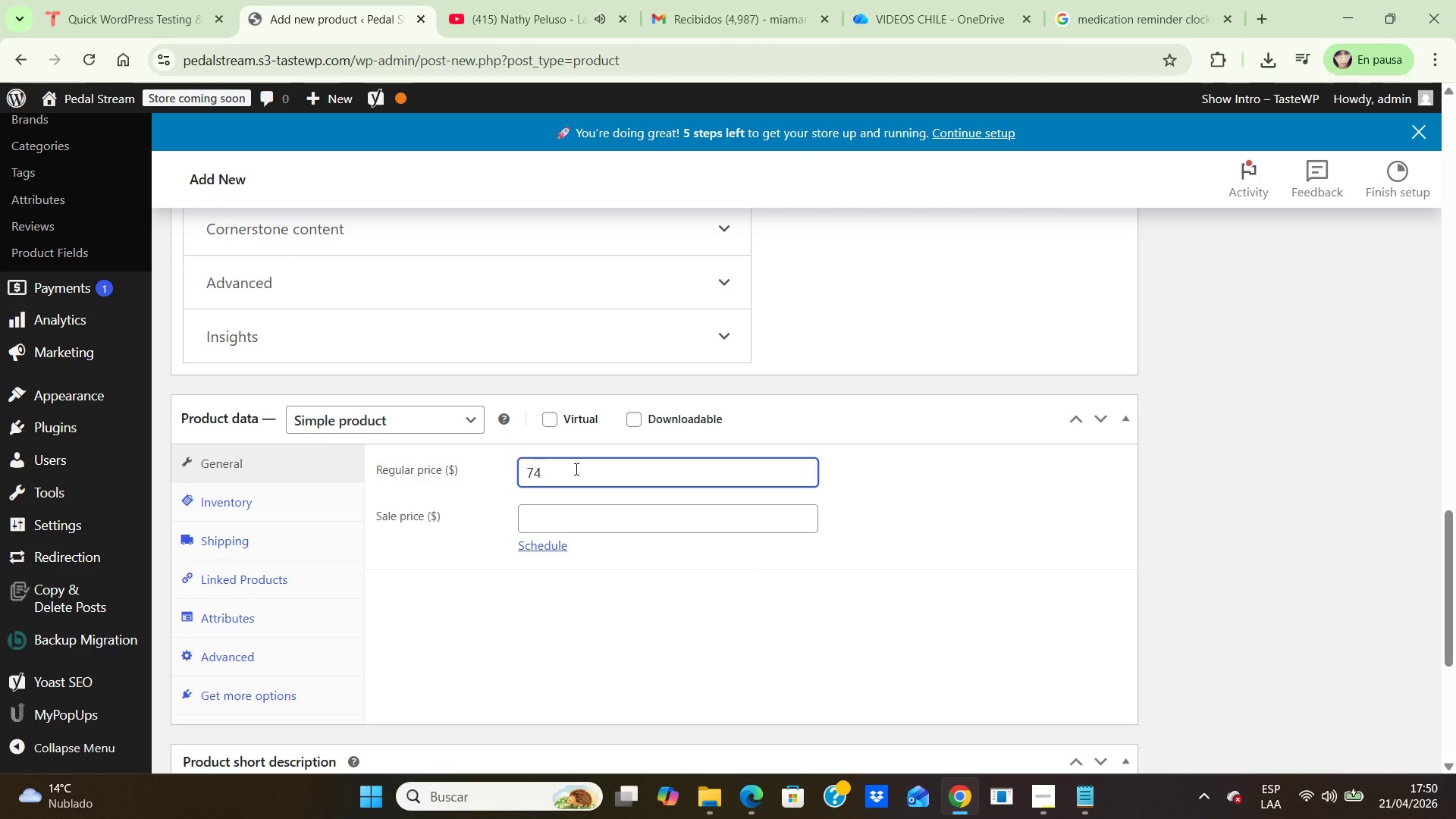 
key(NumpadDecimal)
 